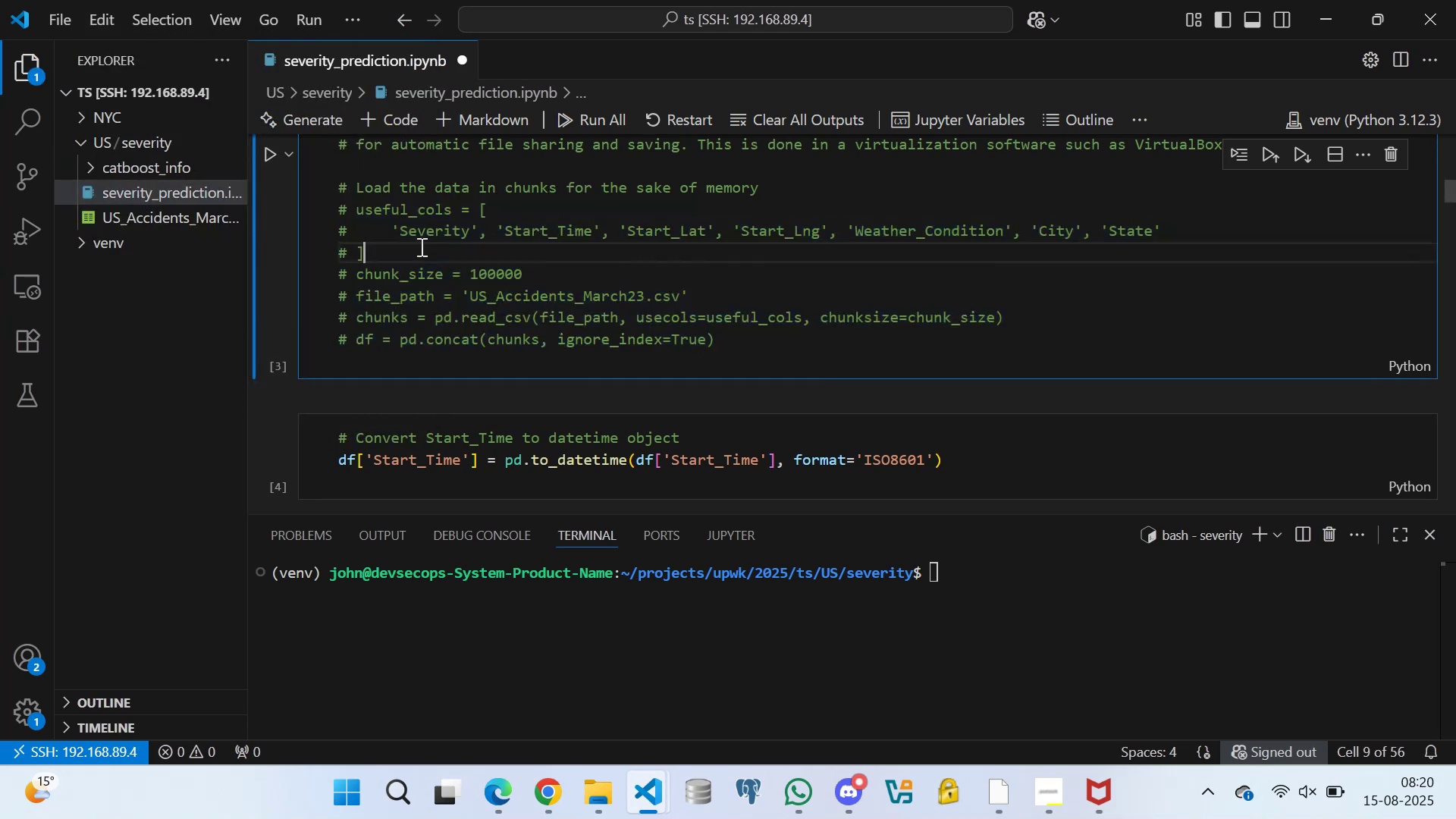 
key(Control+S)
 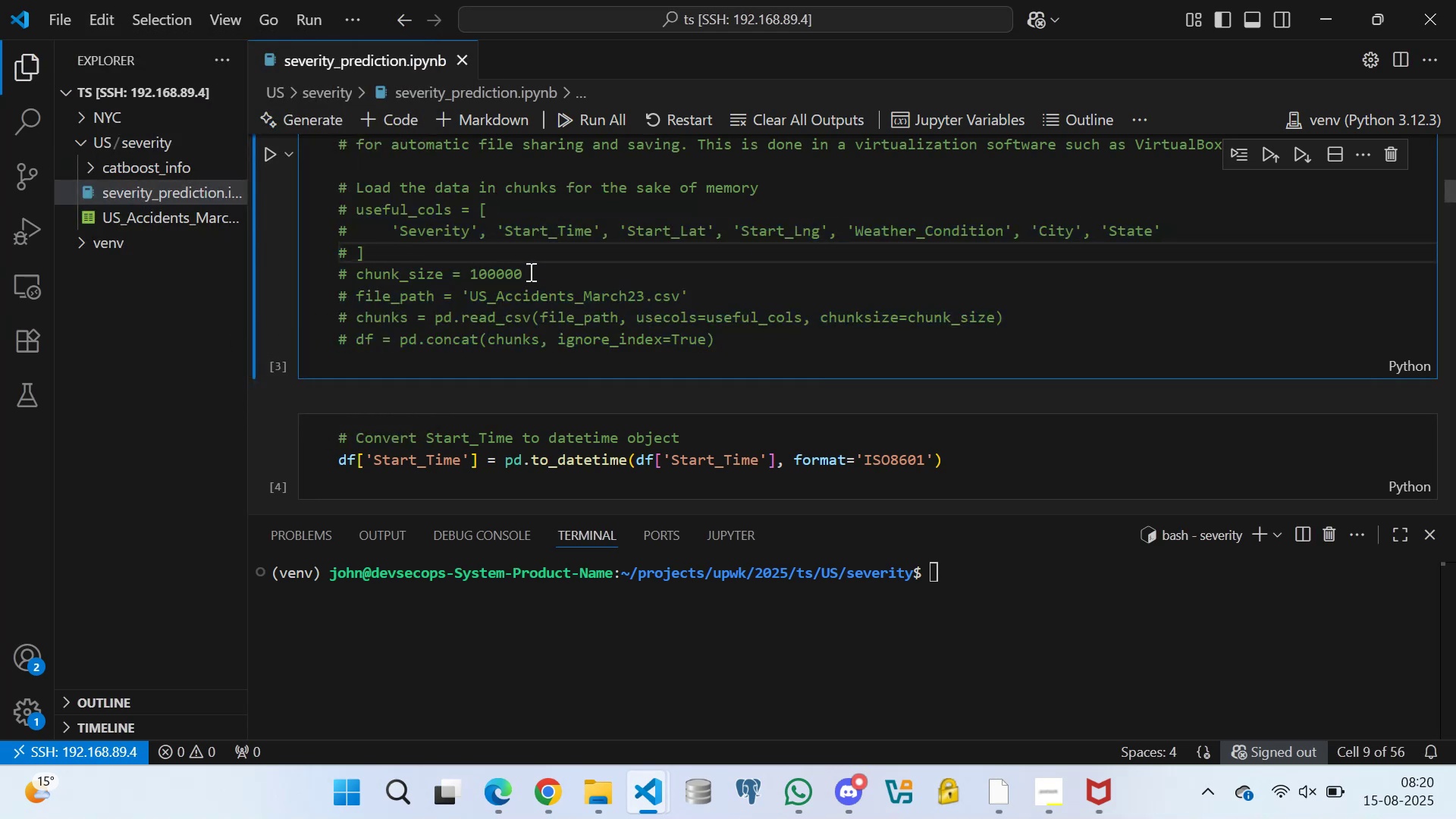 
left_click([553, 278])
 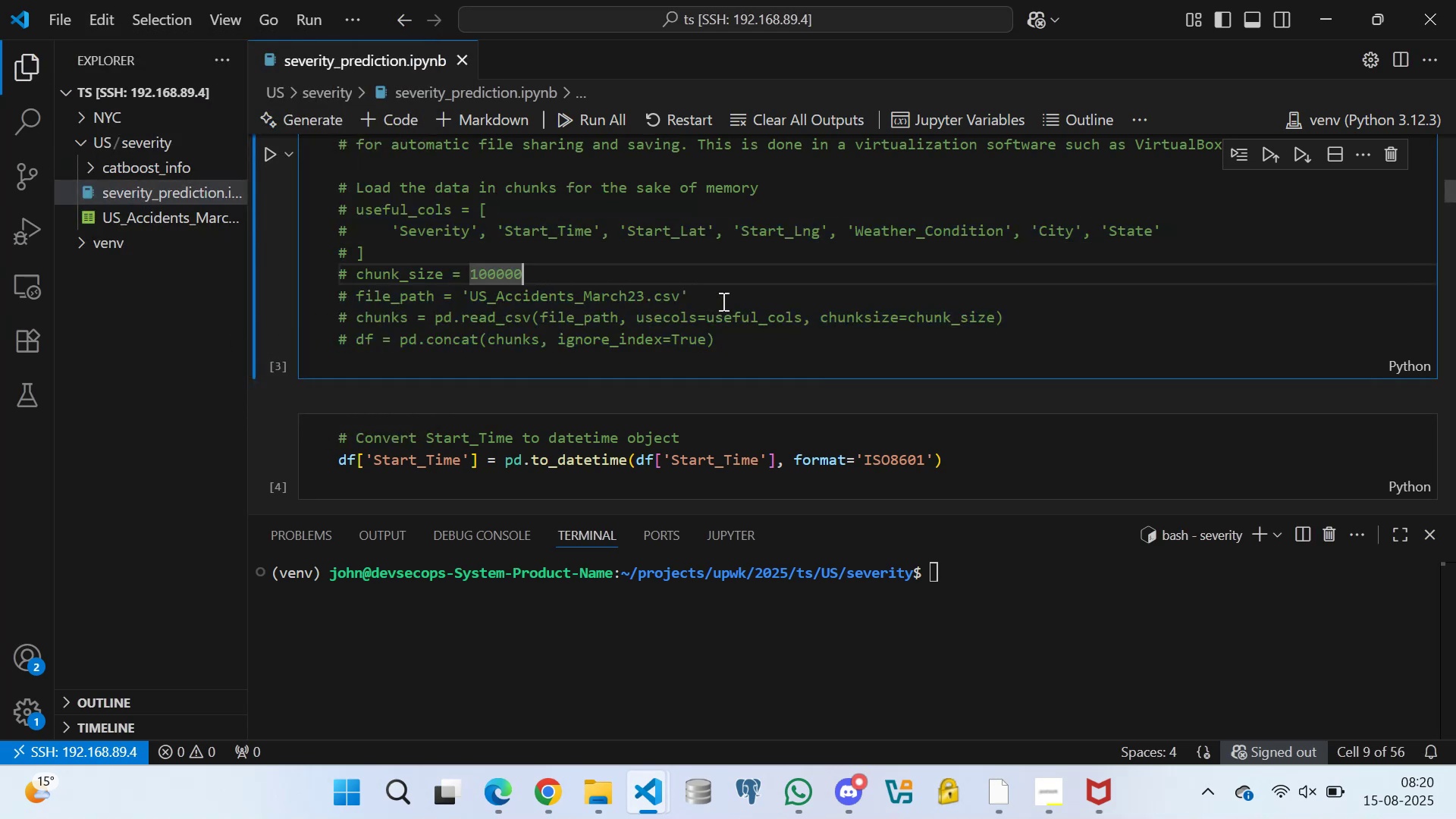 
left_click([723, 301])
 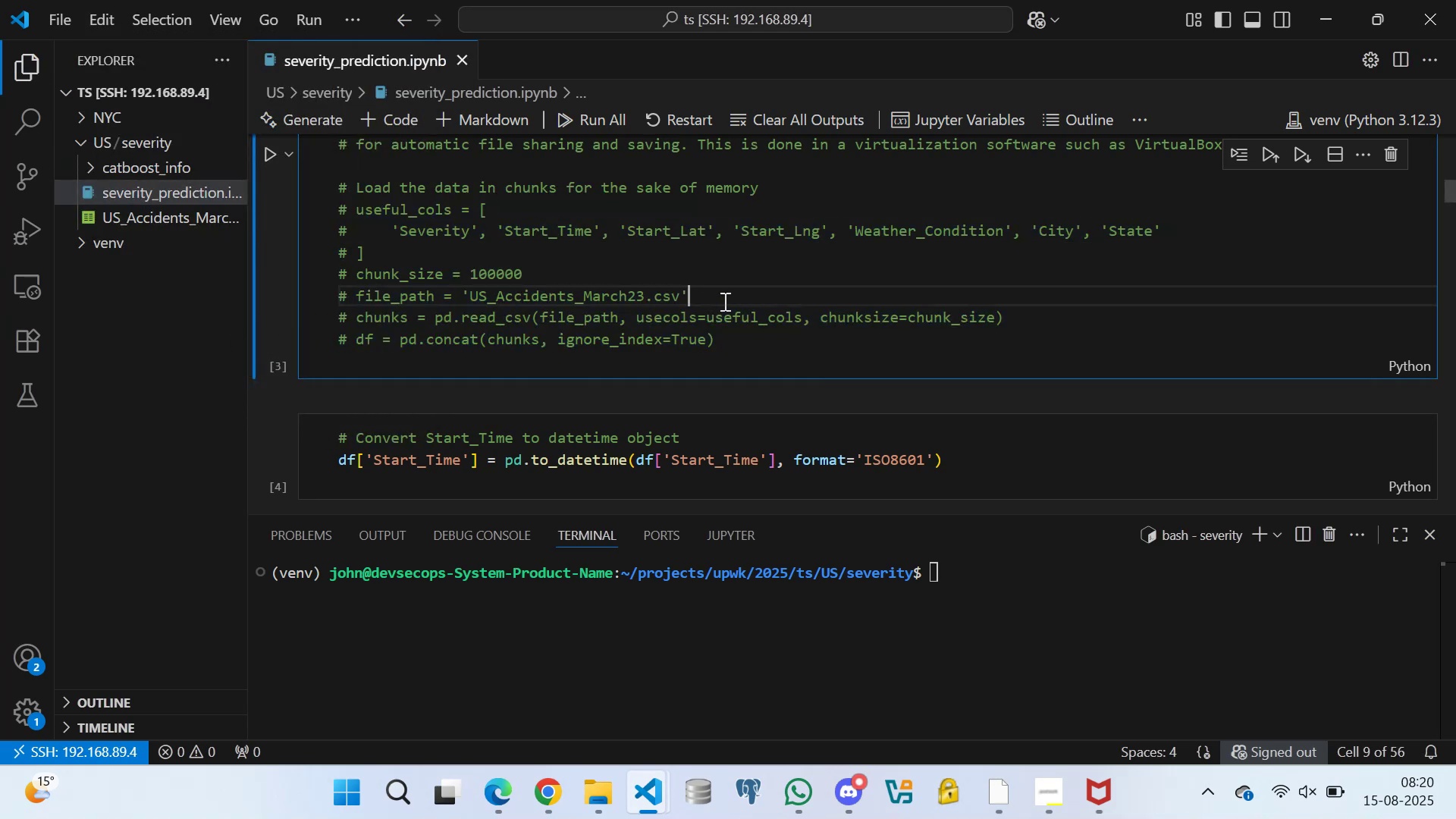 
key(Control+S)
 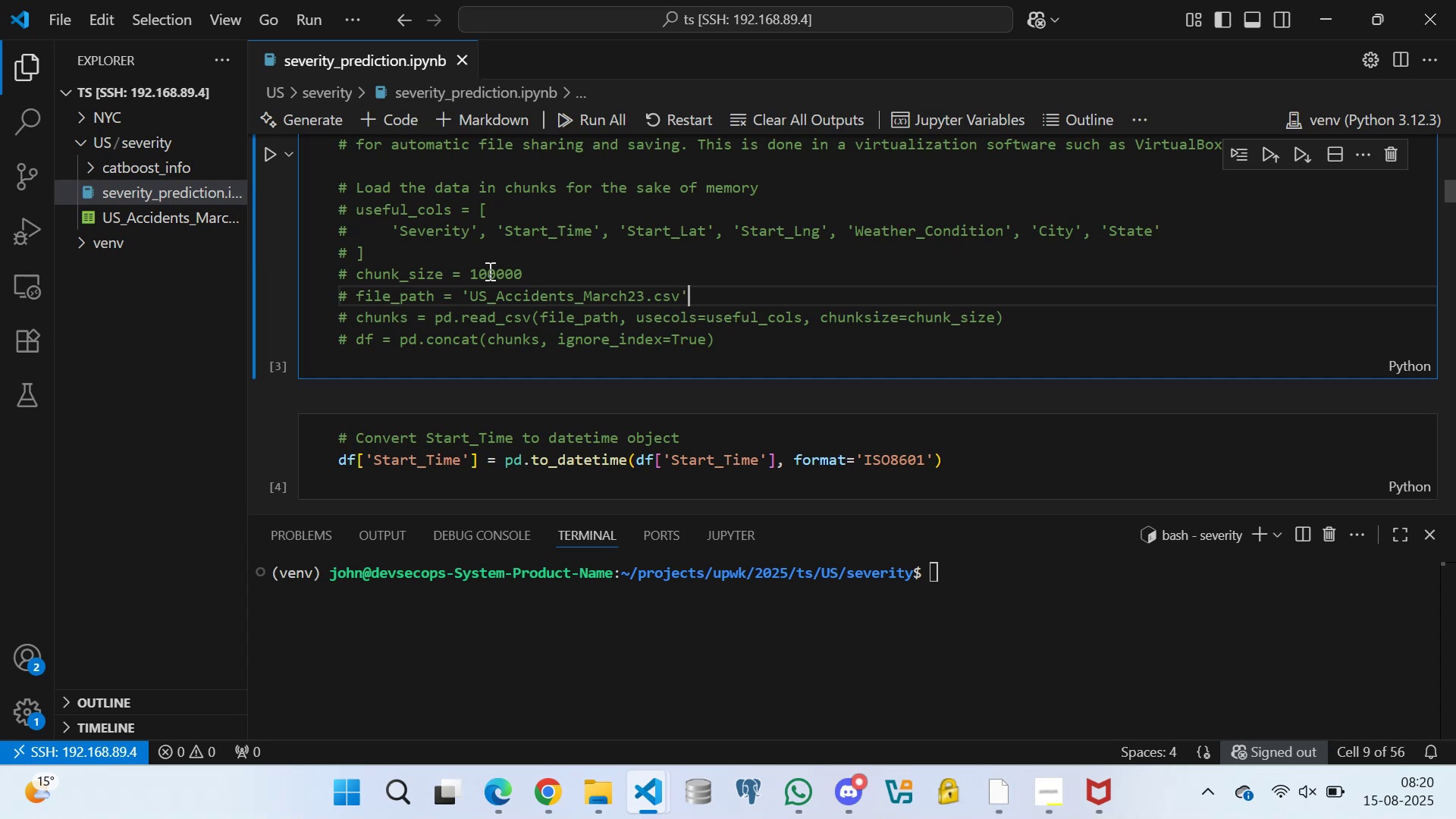 
scroll: coordinate [428, 290], scroll_direction: down, amount: 5.0
 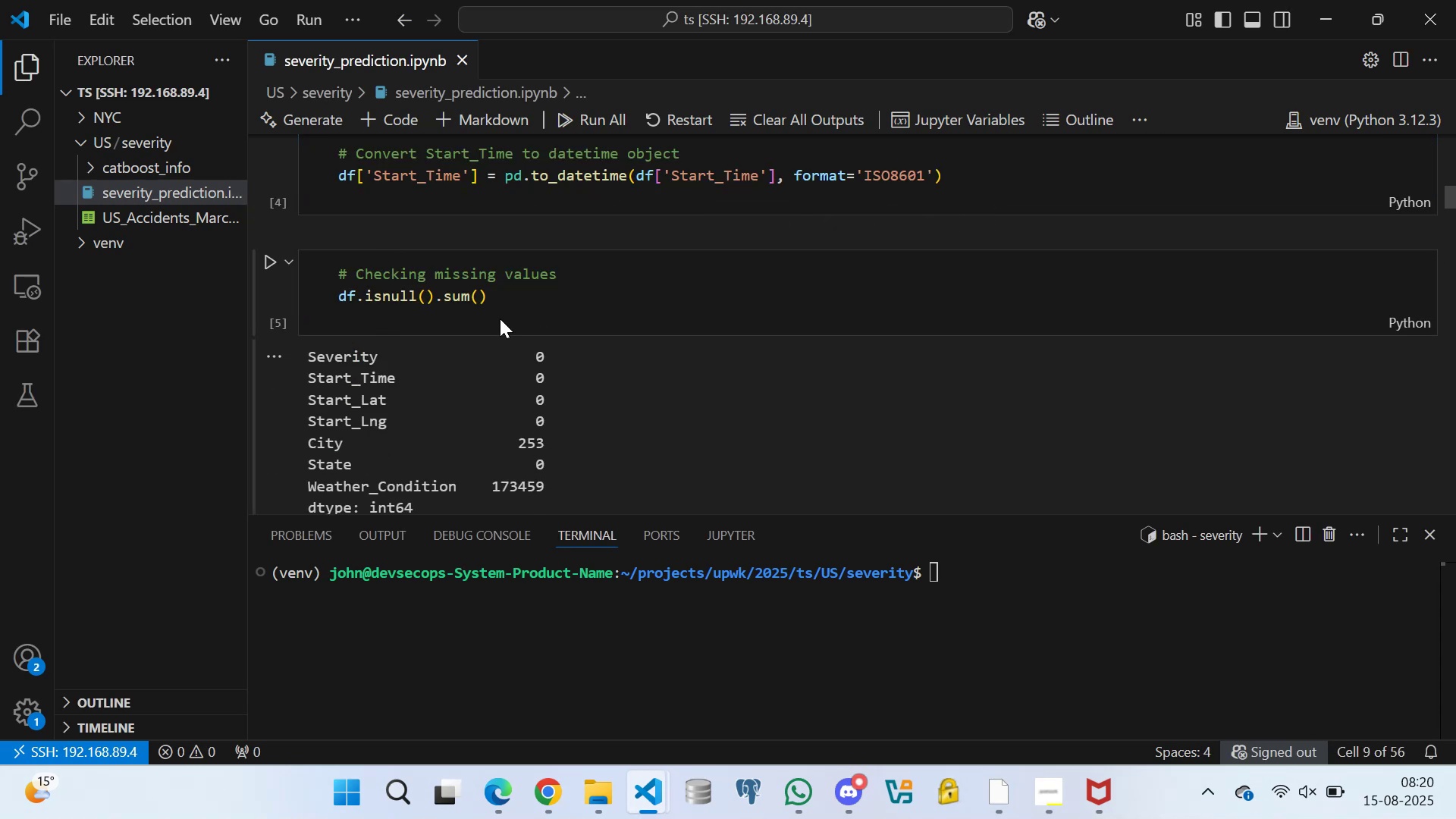 
left_click([516, 293])
 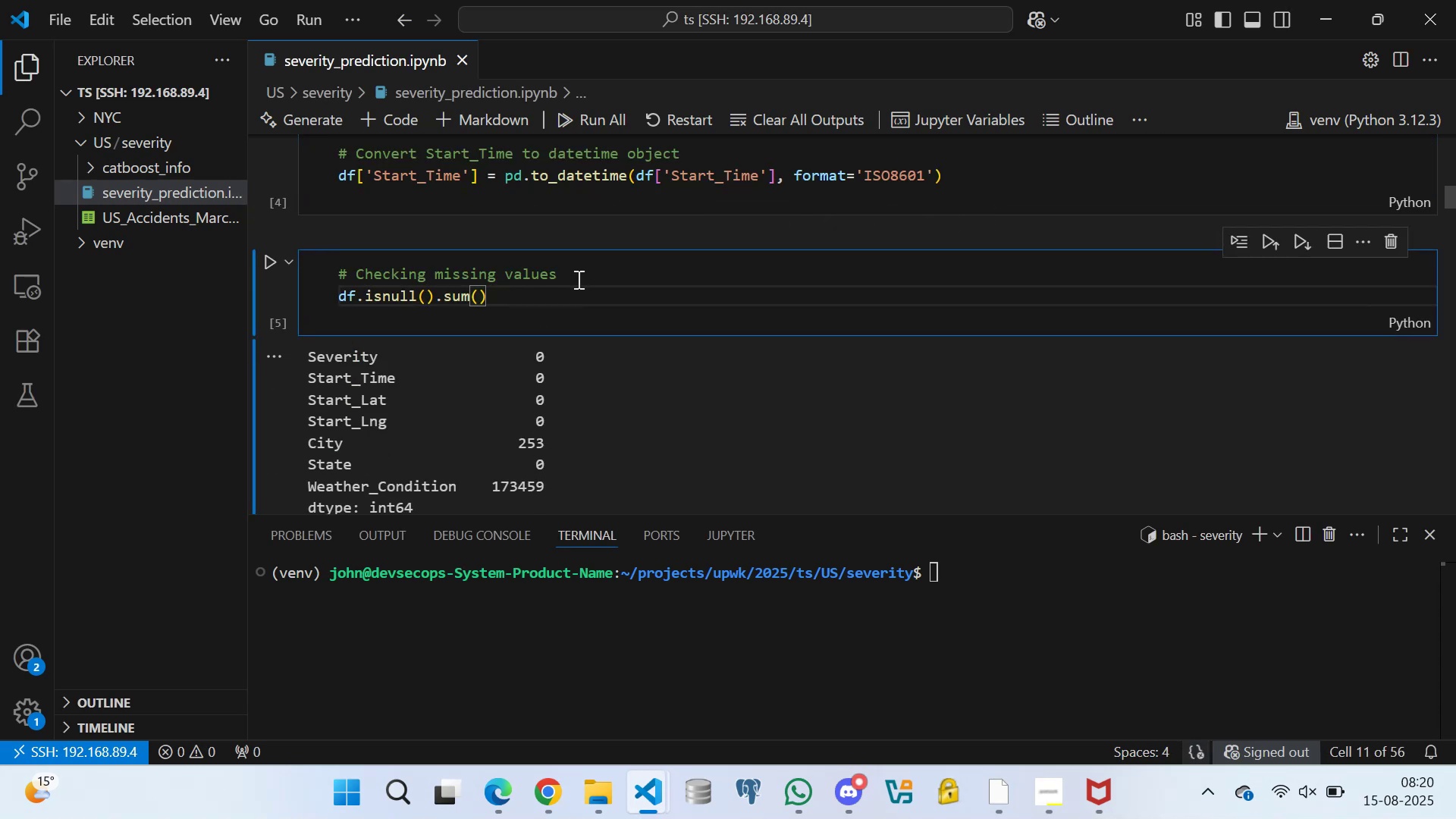 
key(Control+S)
 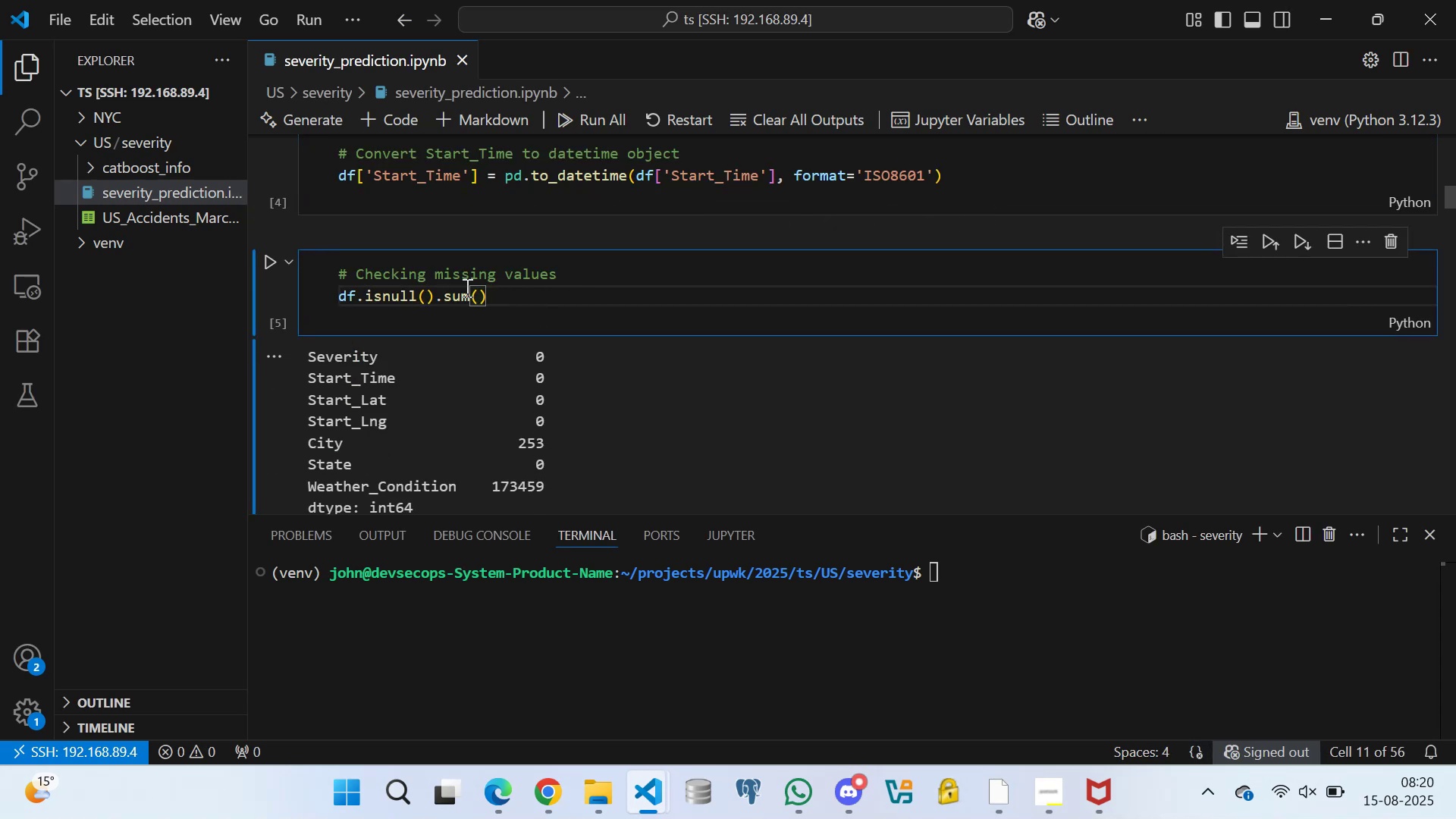 
scroll: coordinate [385, 286], scroll_direction: up, amount: 14.0
 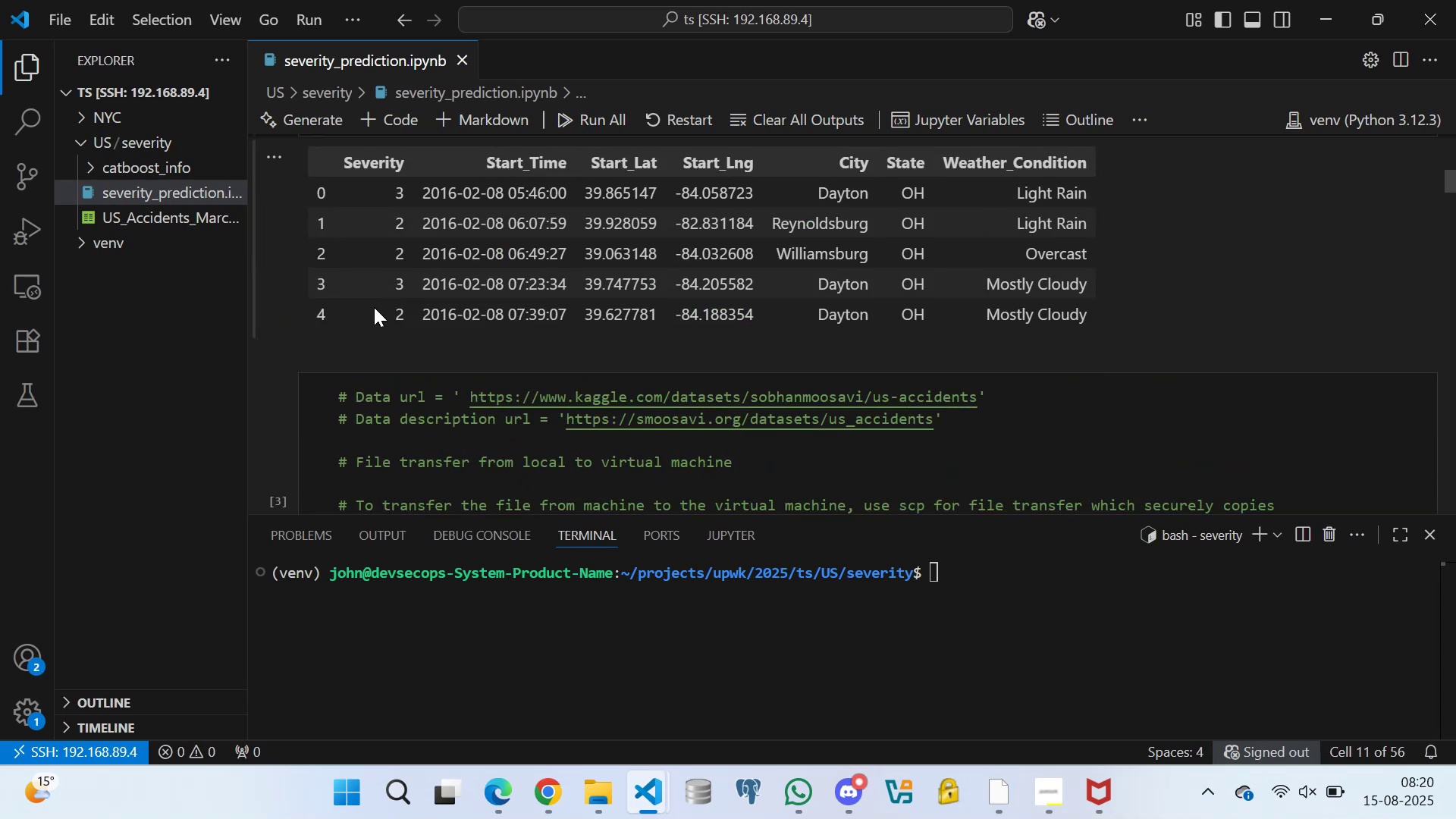 
scroll: coordinate [379, 389], scroll_direction: down, amount: 3.0
 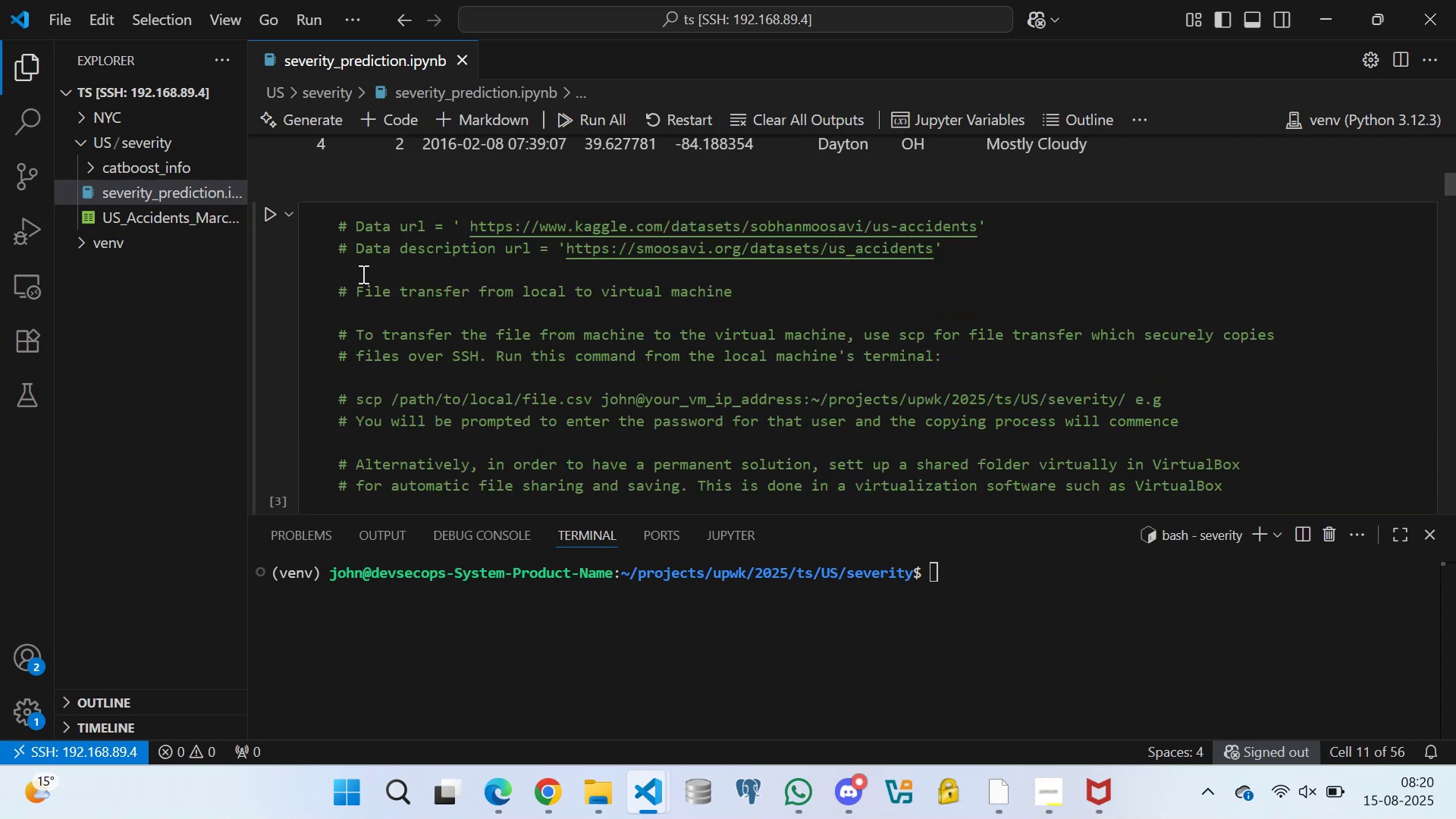 
left_click([362, 266])
 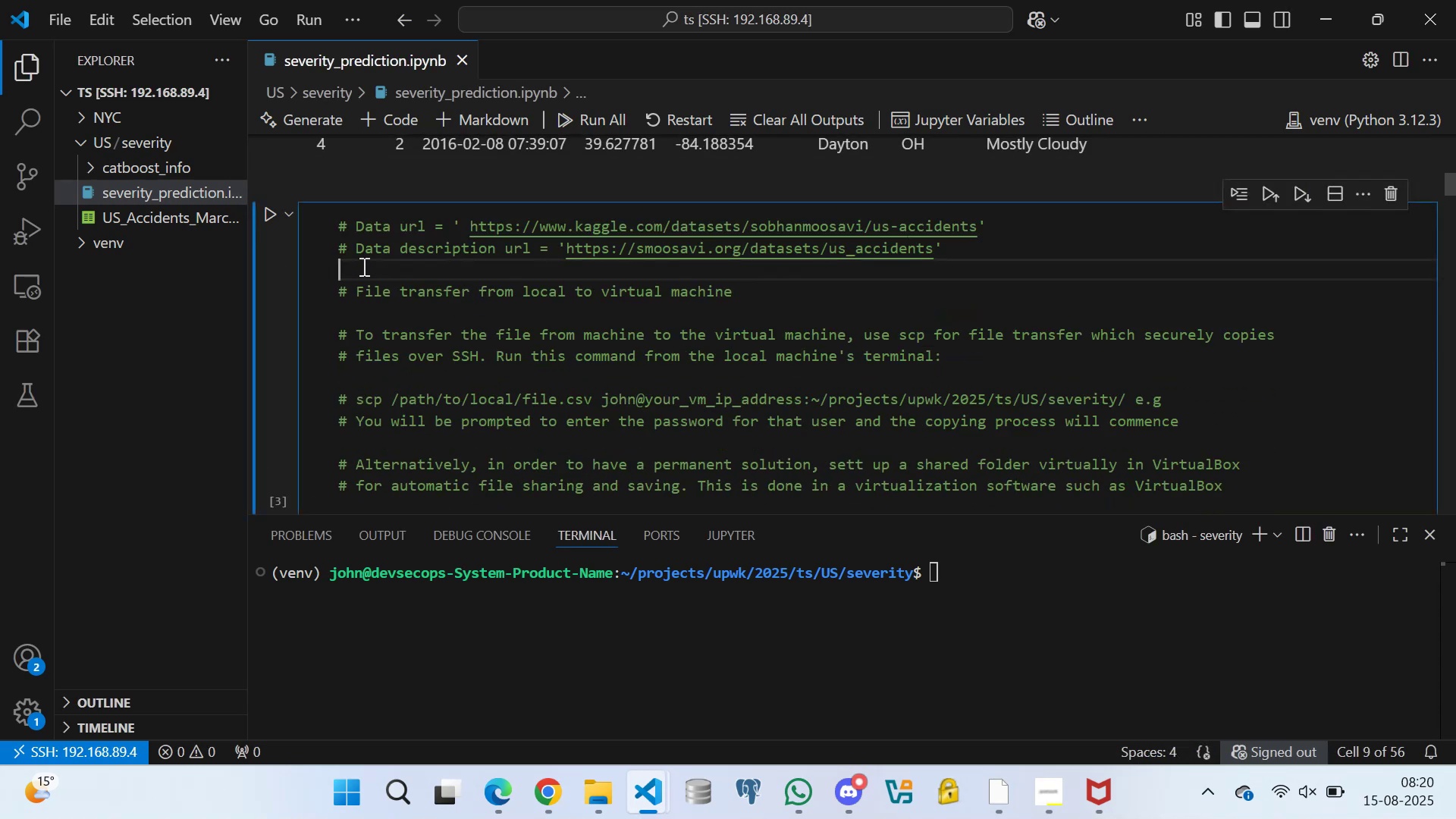 
key(Control+S)
 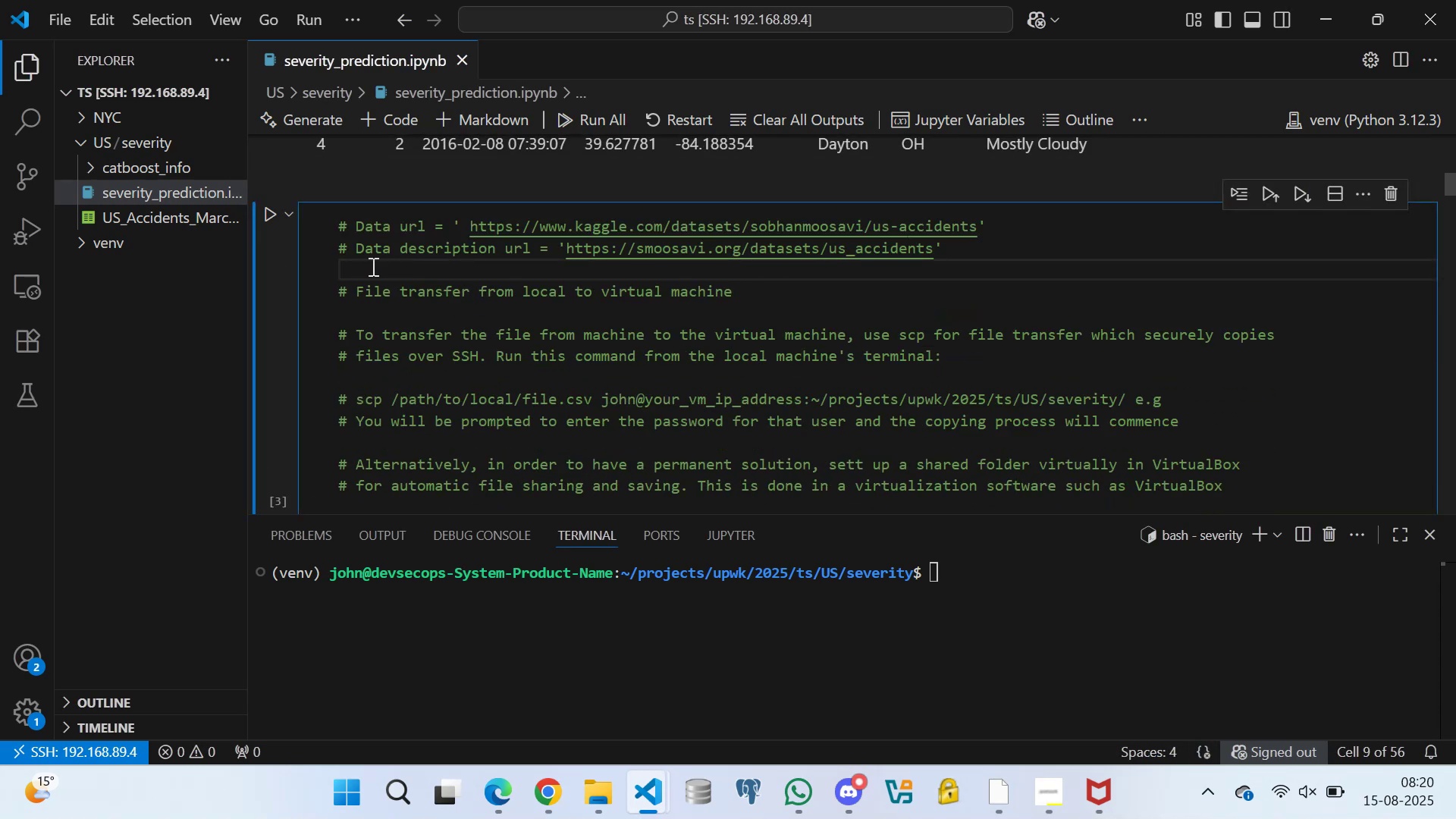 
scroll: coordinate [400, 258], scroll_direction: up, amount: 8.0
 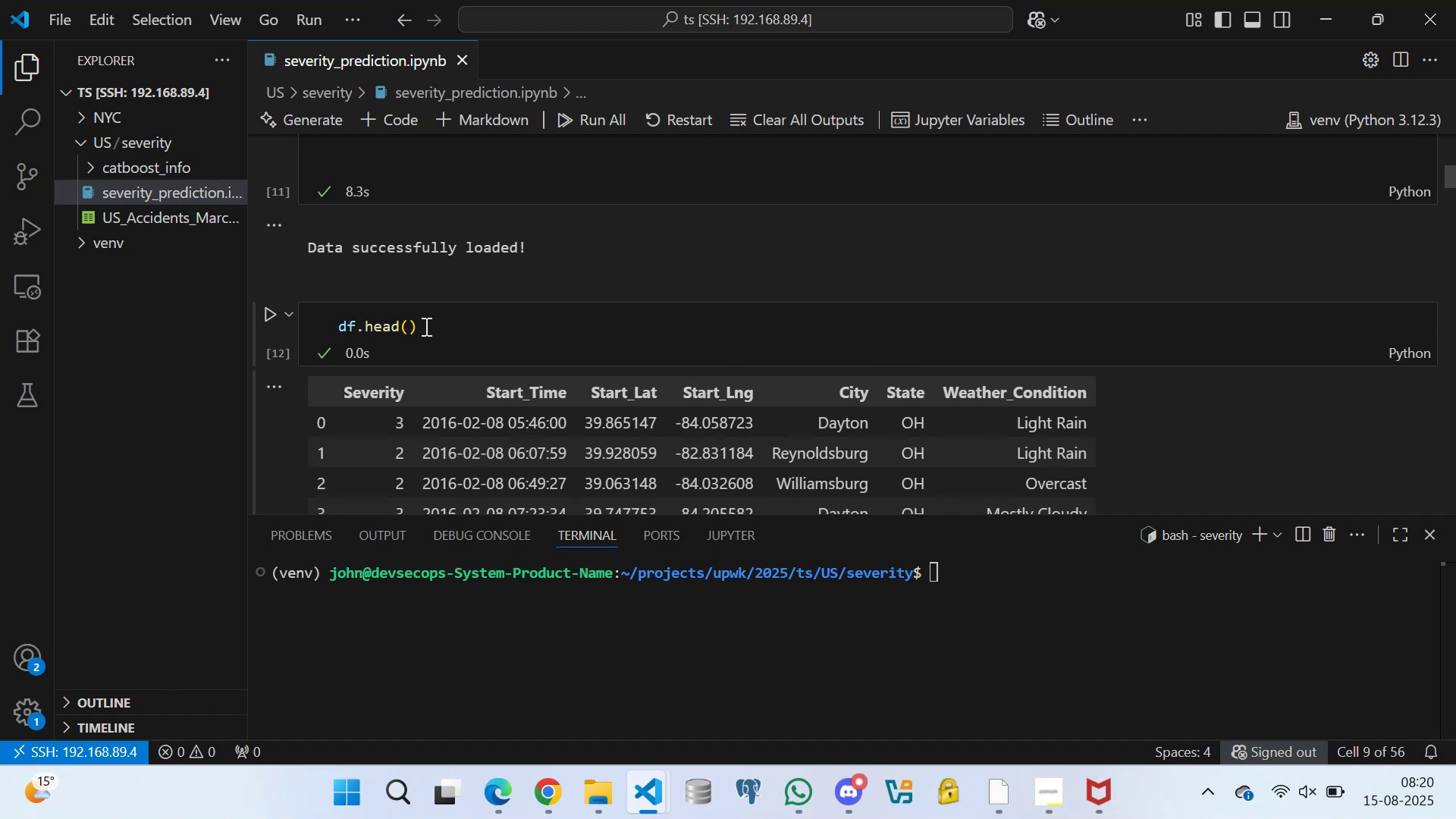 
left_click([425, 326])
 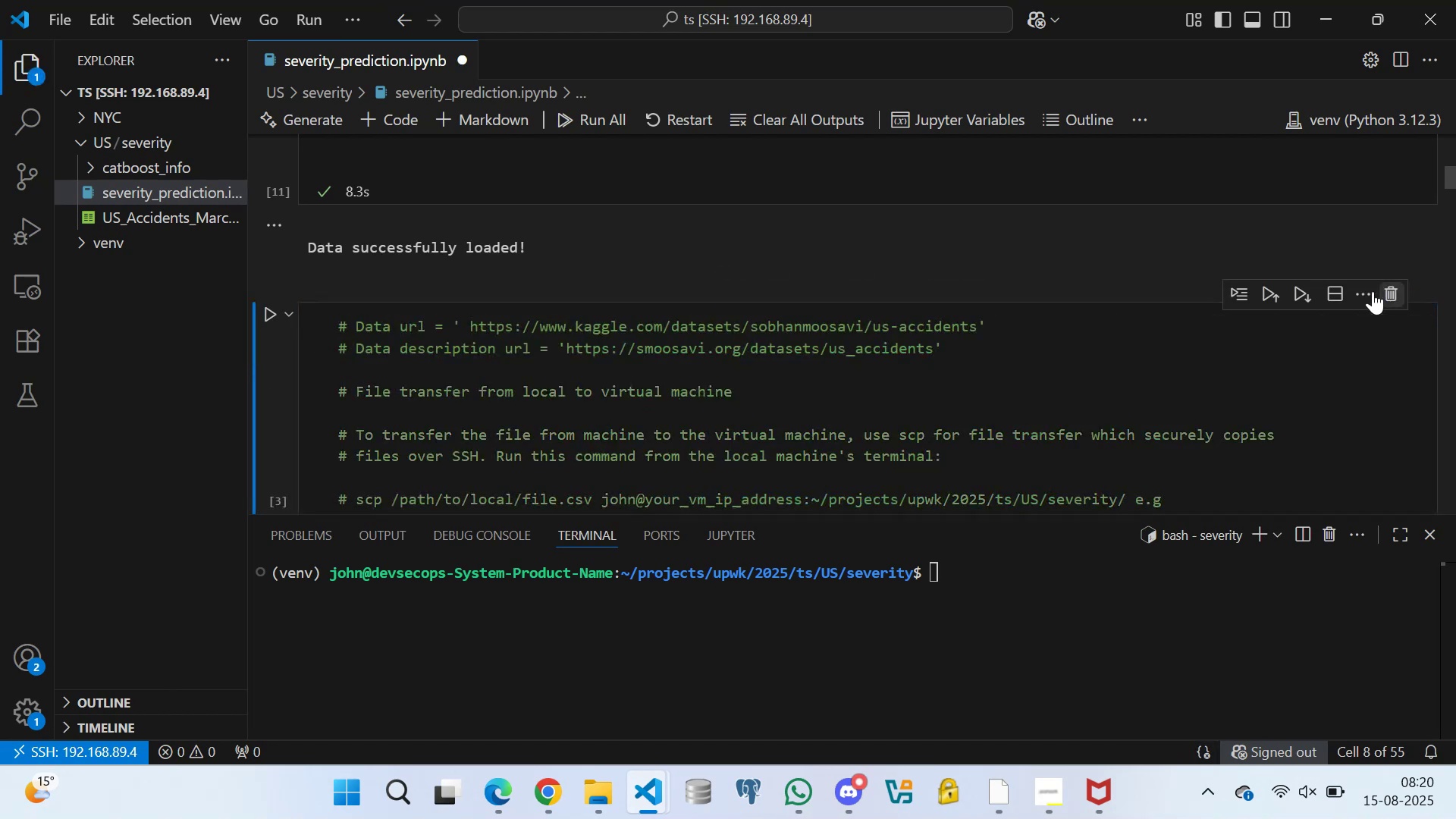 
scroll: coordinate [413, 350], scroll_direction: down, amount: 4.0
 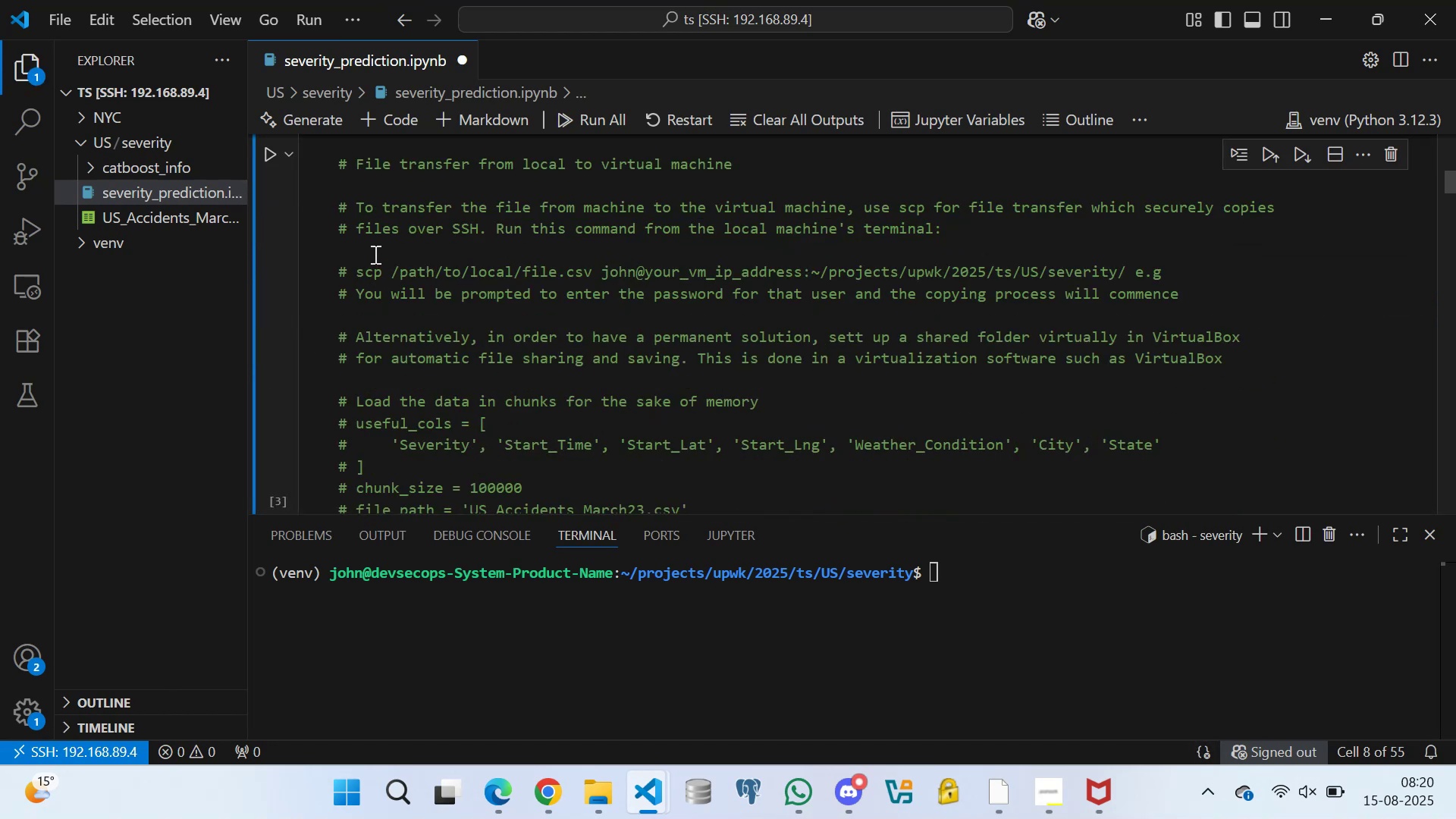 
left_click([373, 246])
 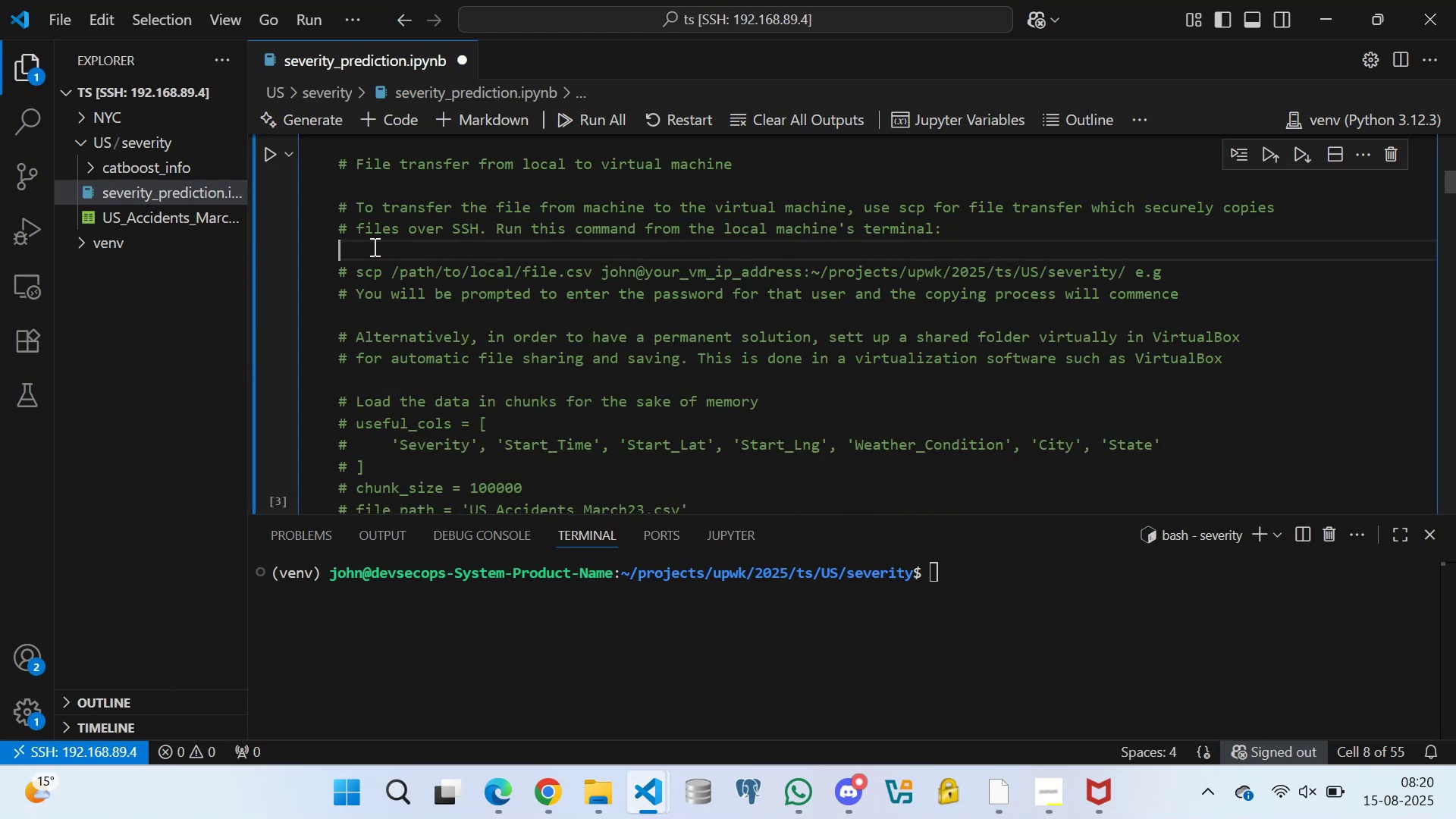 
key(Control+S)
 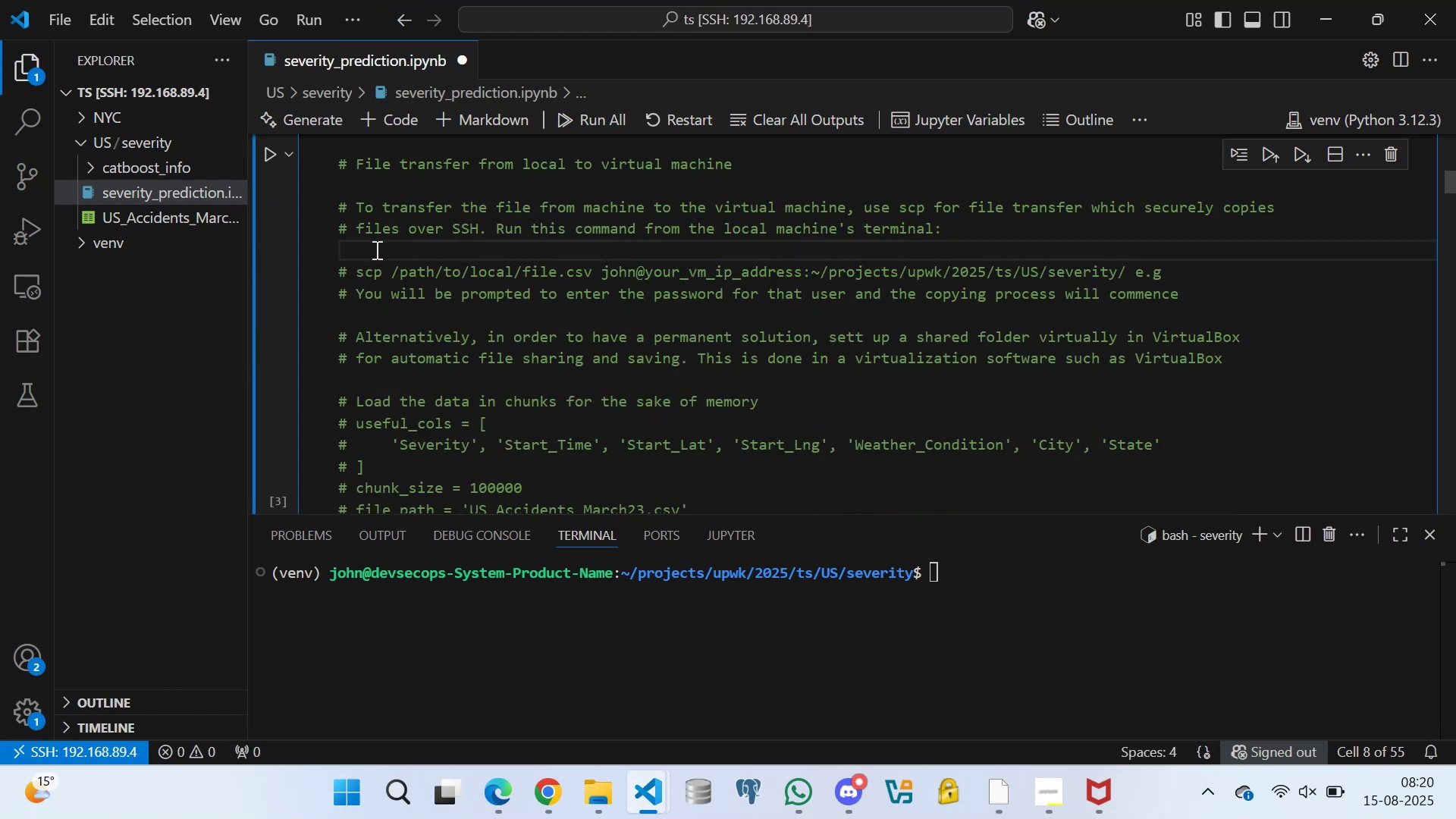 
scroll: coordinate [444, 330], scroll_direction: down, amount: 3.0
 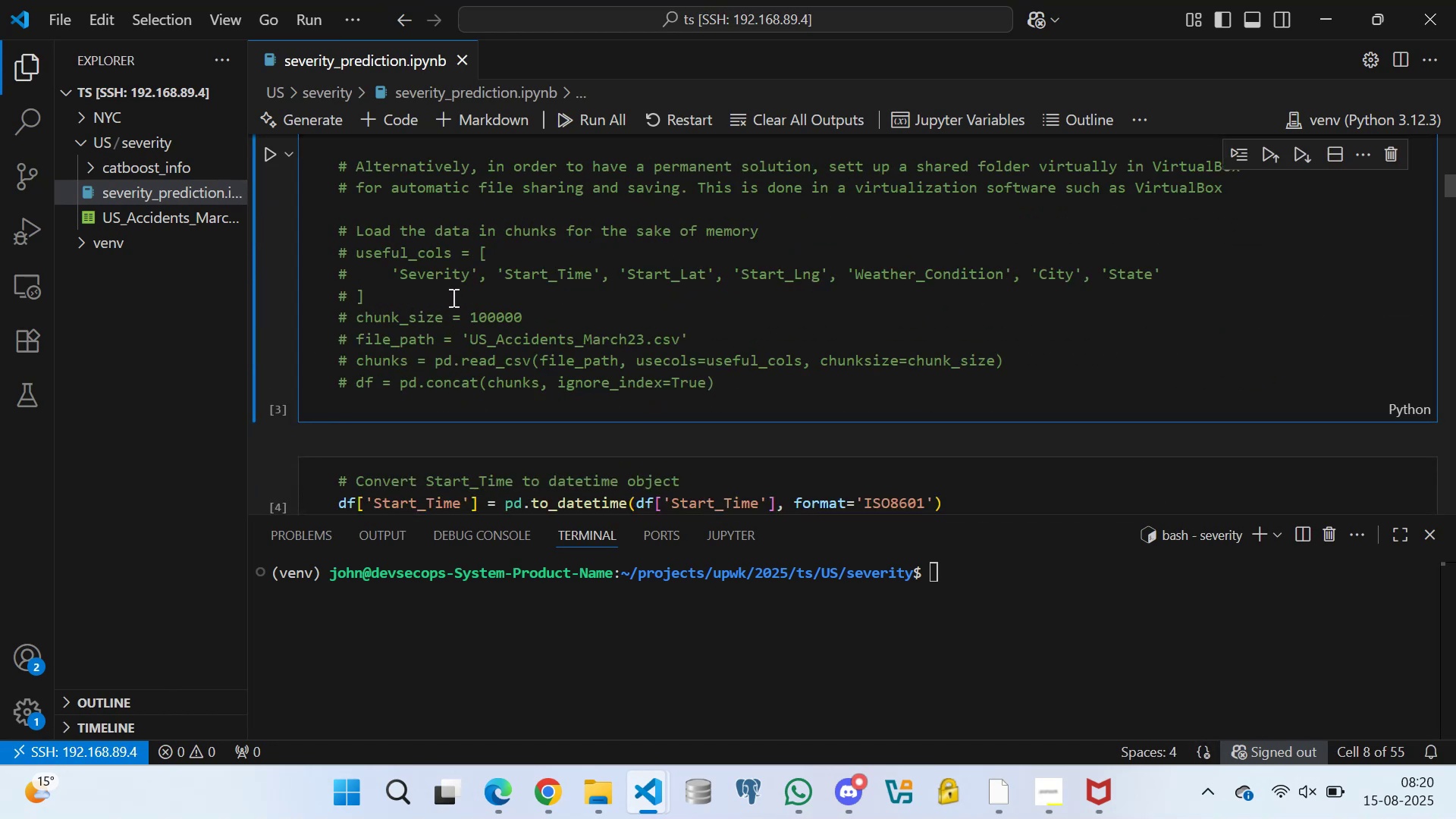 
left_click([452, 297])
 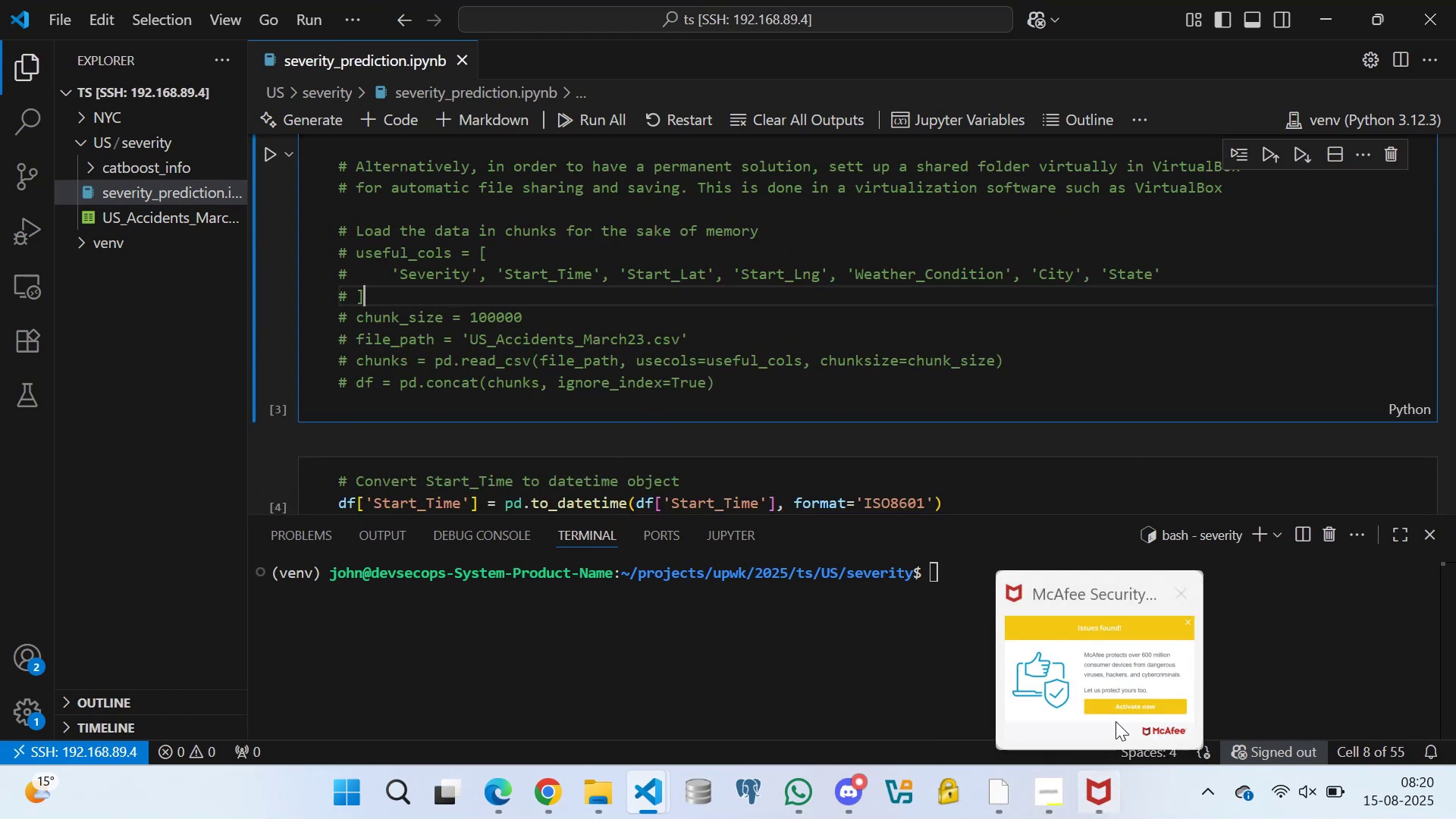 
left_click([1175, 592])
 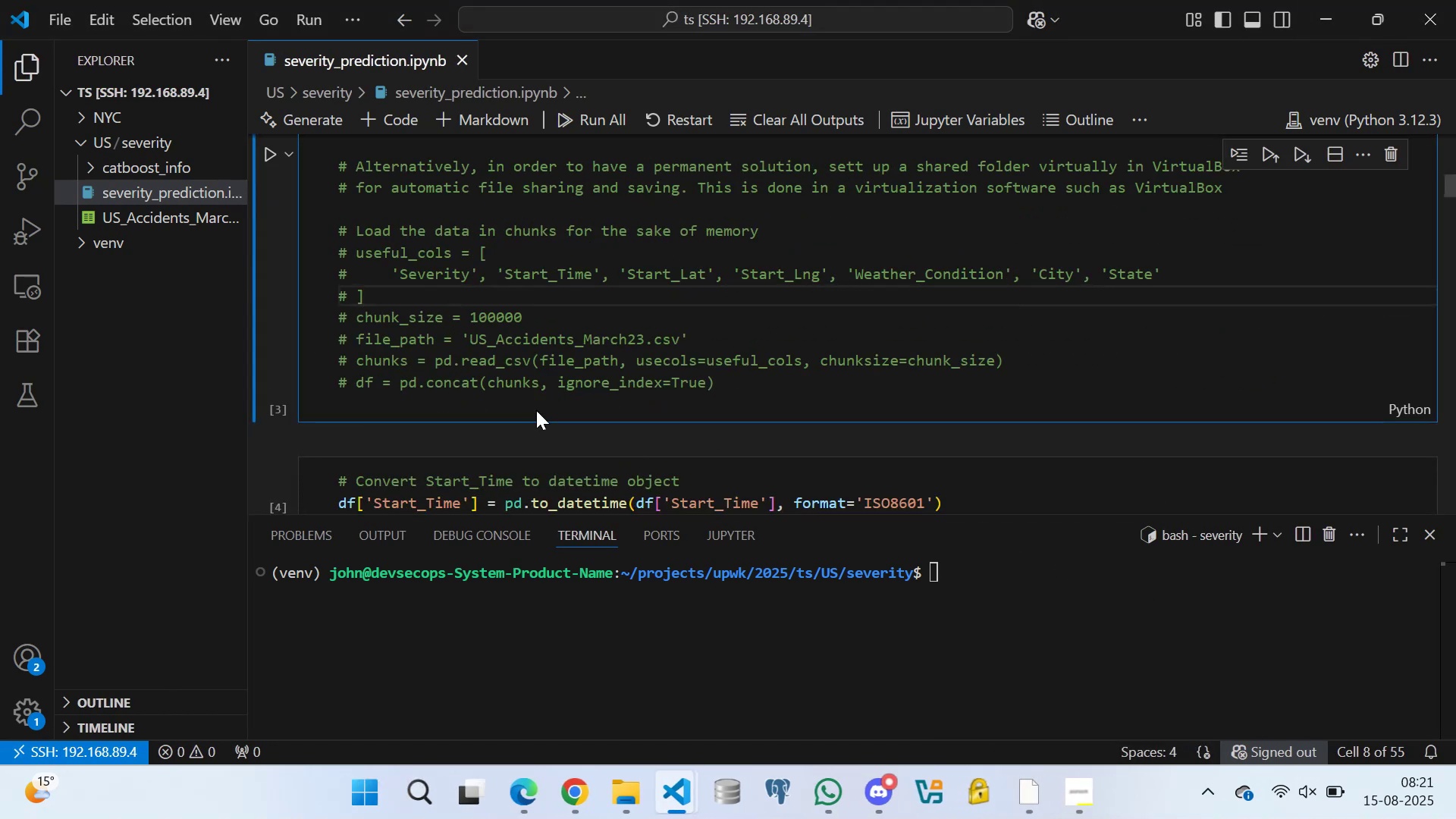 
scroll: coordinate [383, 264], scroll_direction: up, amount: 3.0
 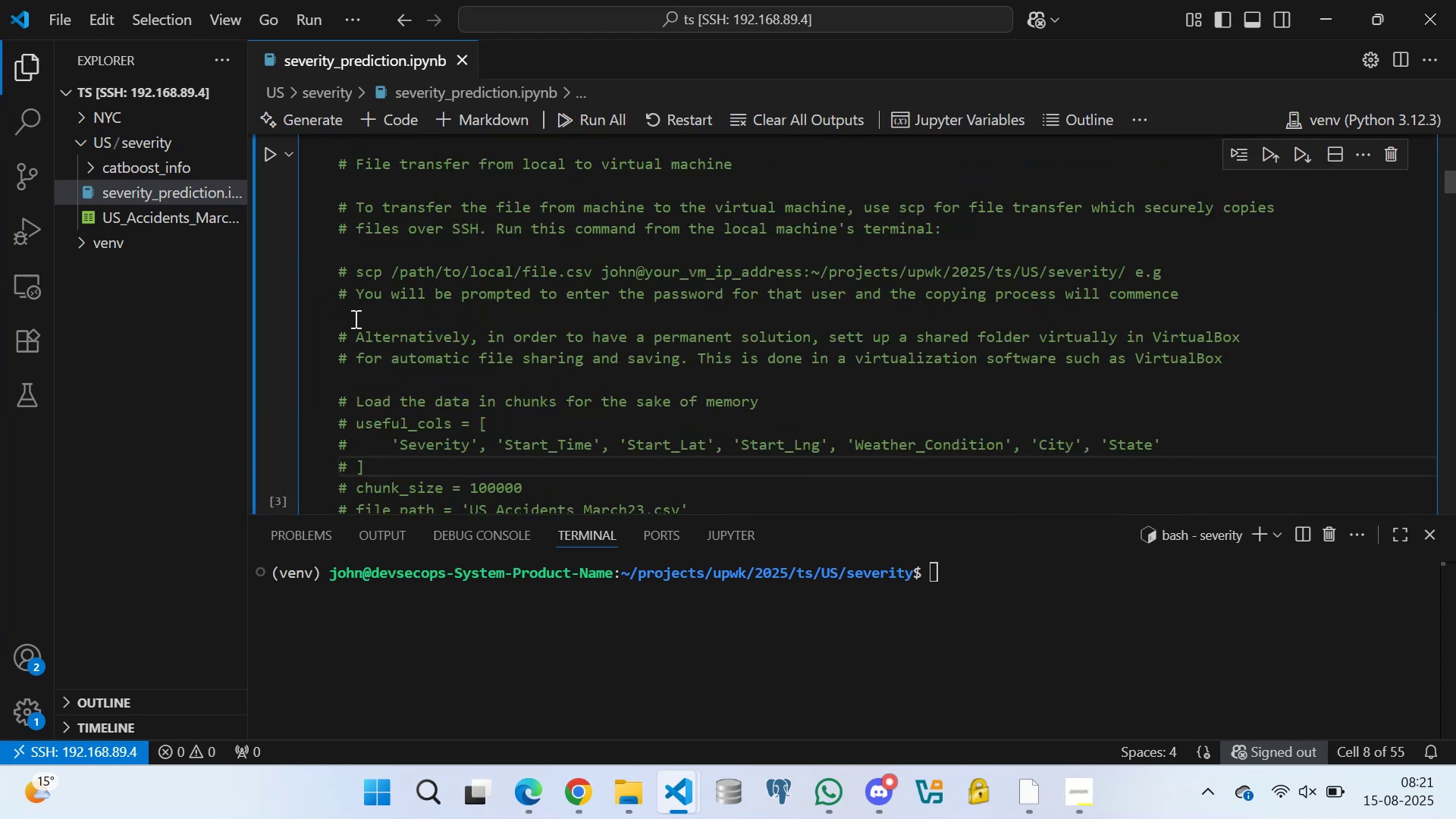 
left_click([354, 309])
 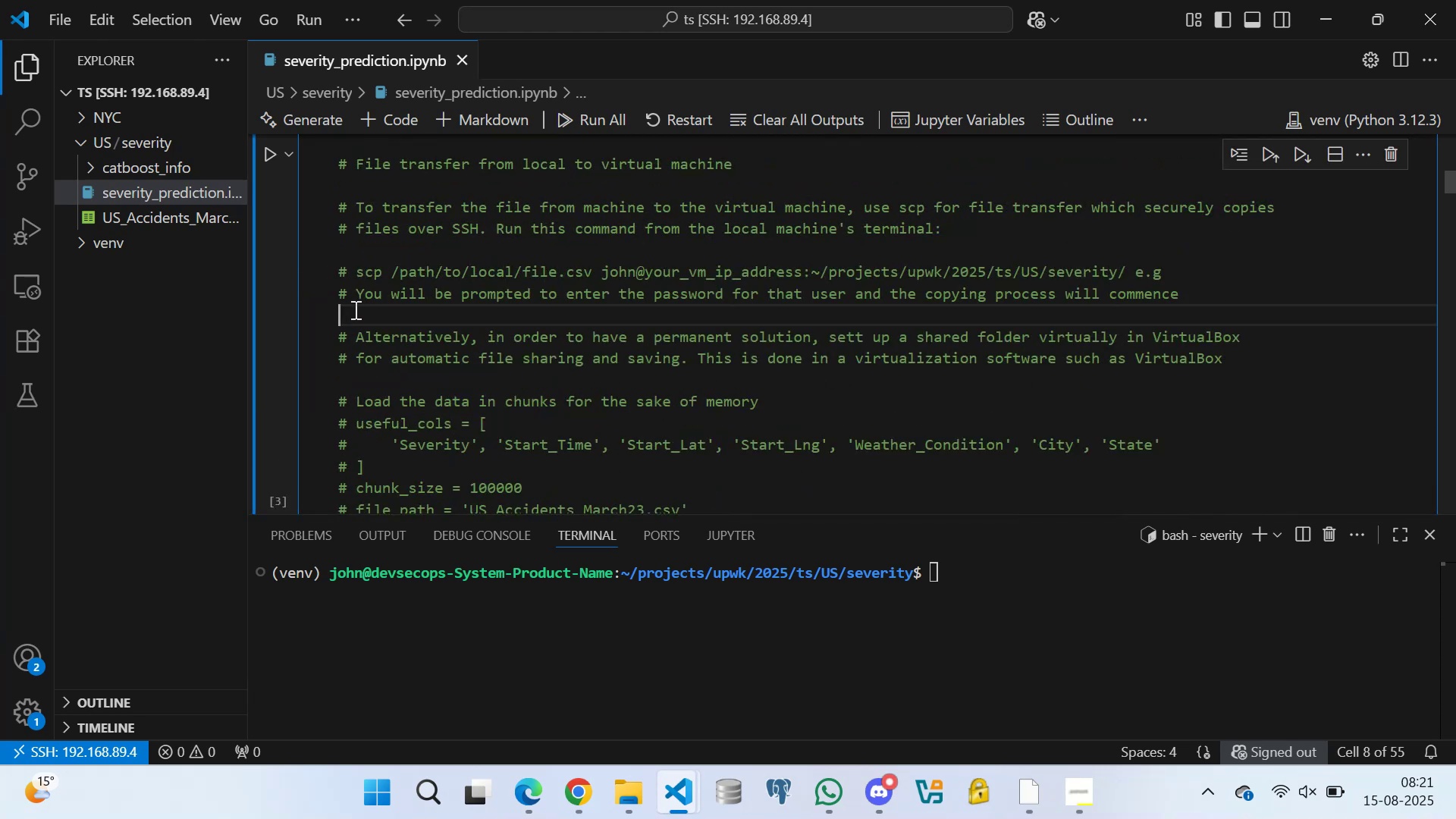 
key(Control+S)
 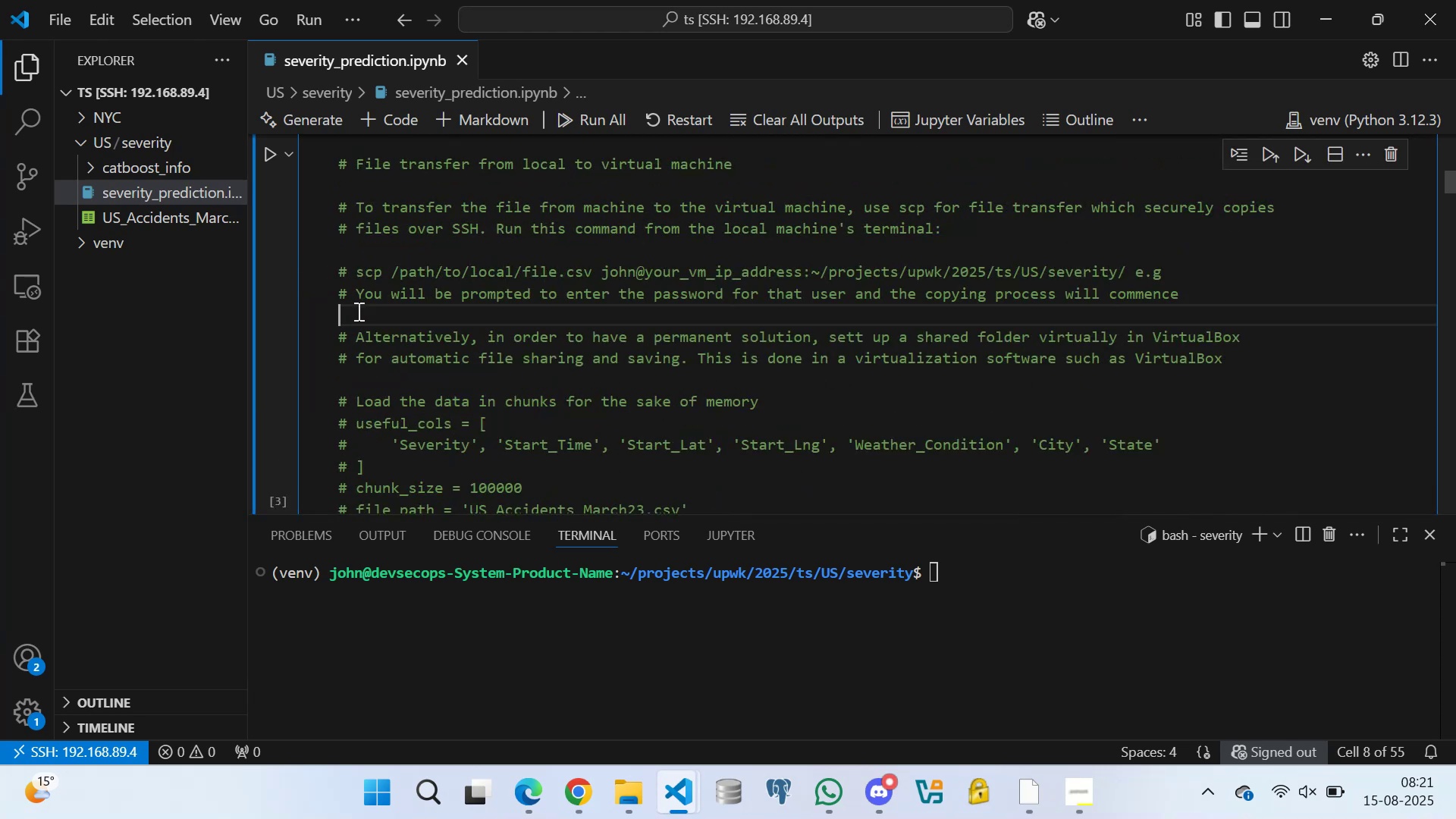 
scroll: coordinate [410, 306], scroll_direction: down, amount: 7.0
 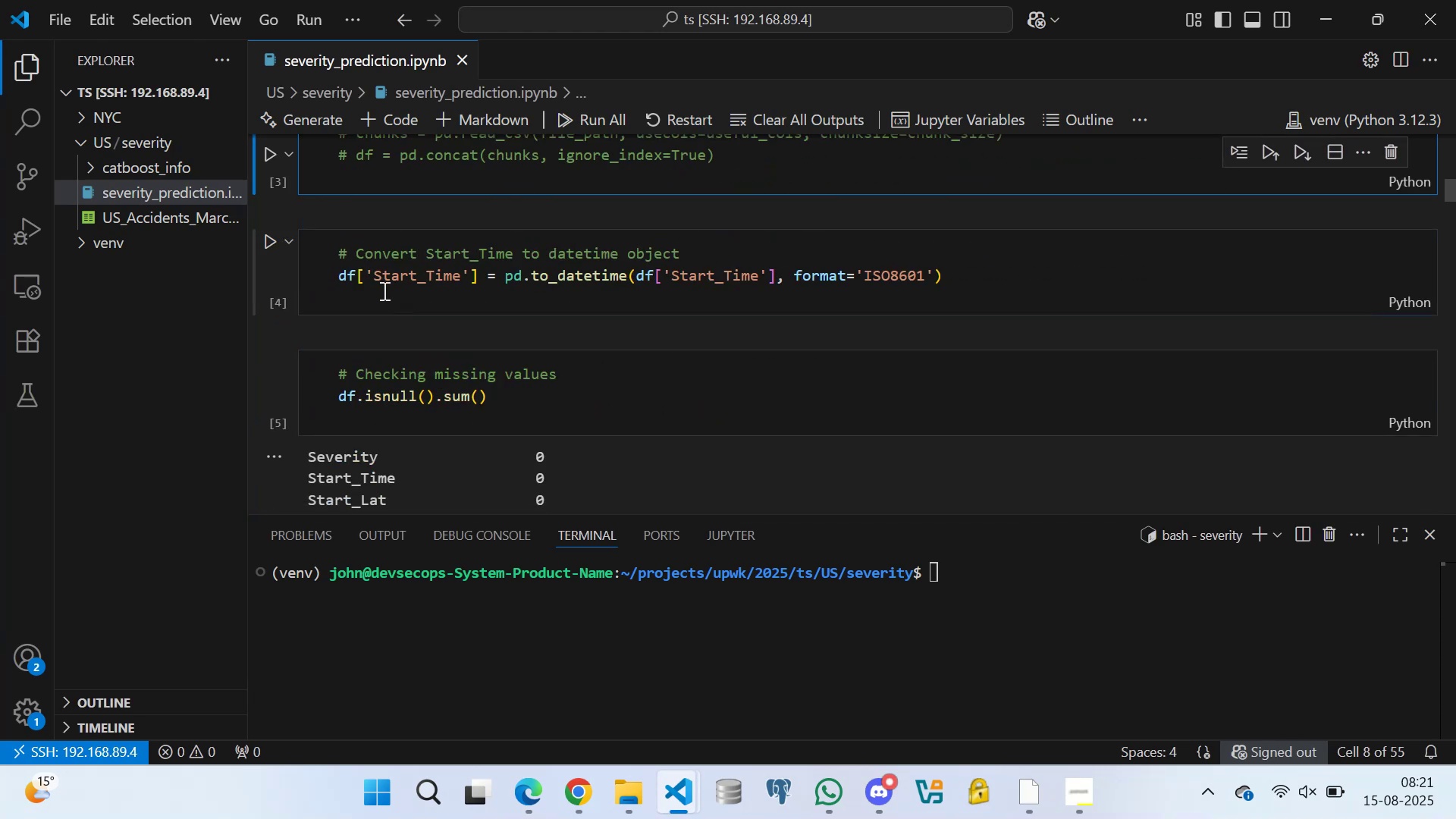 
scroll: coordinate [419, 369], scroll_direction: up, amount: 25.0
 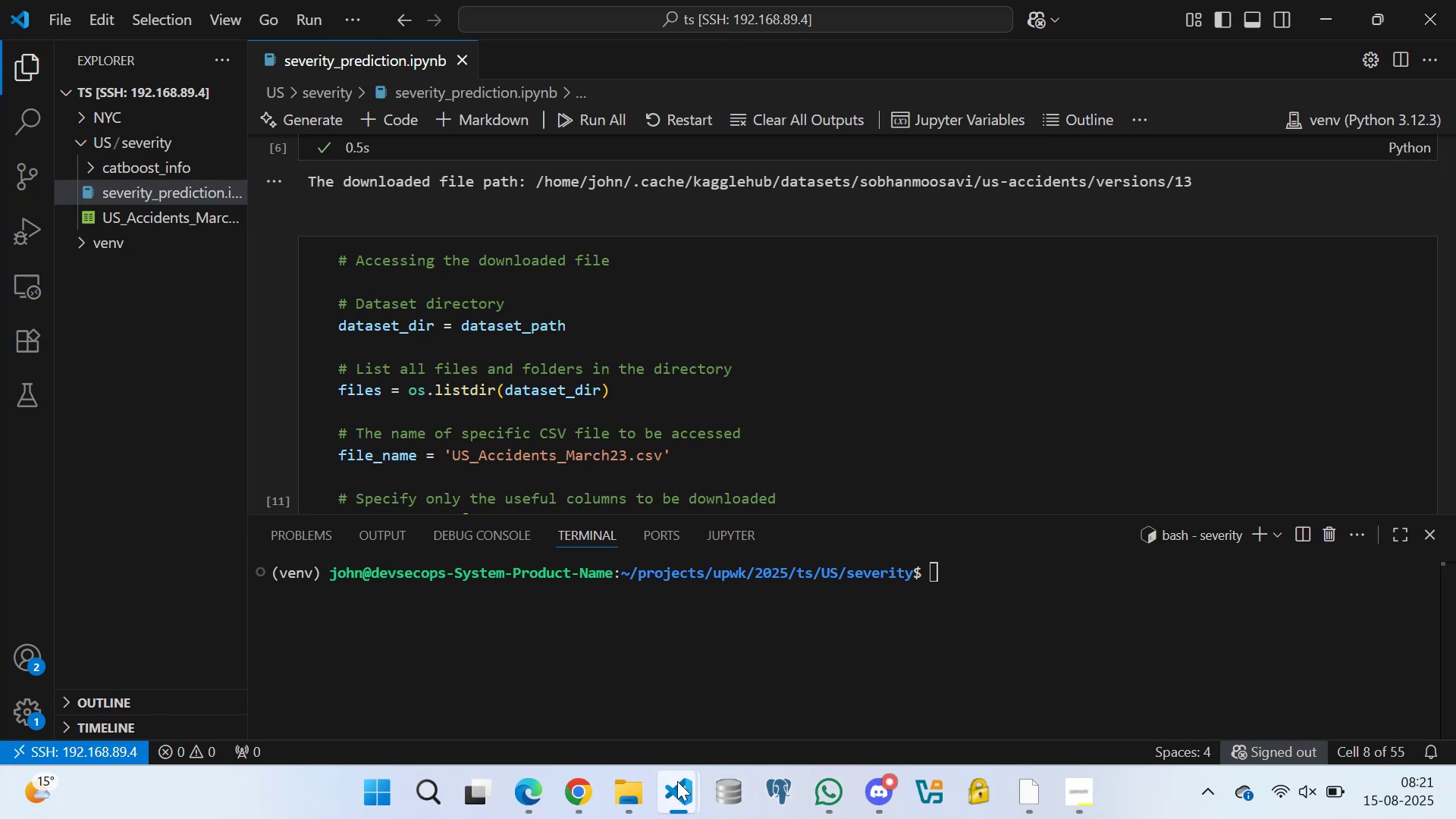 
left_click([661, 661])
 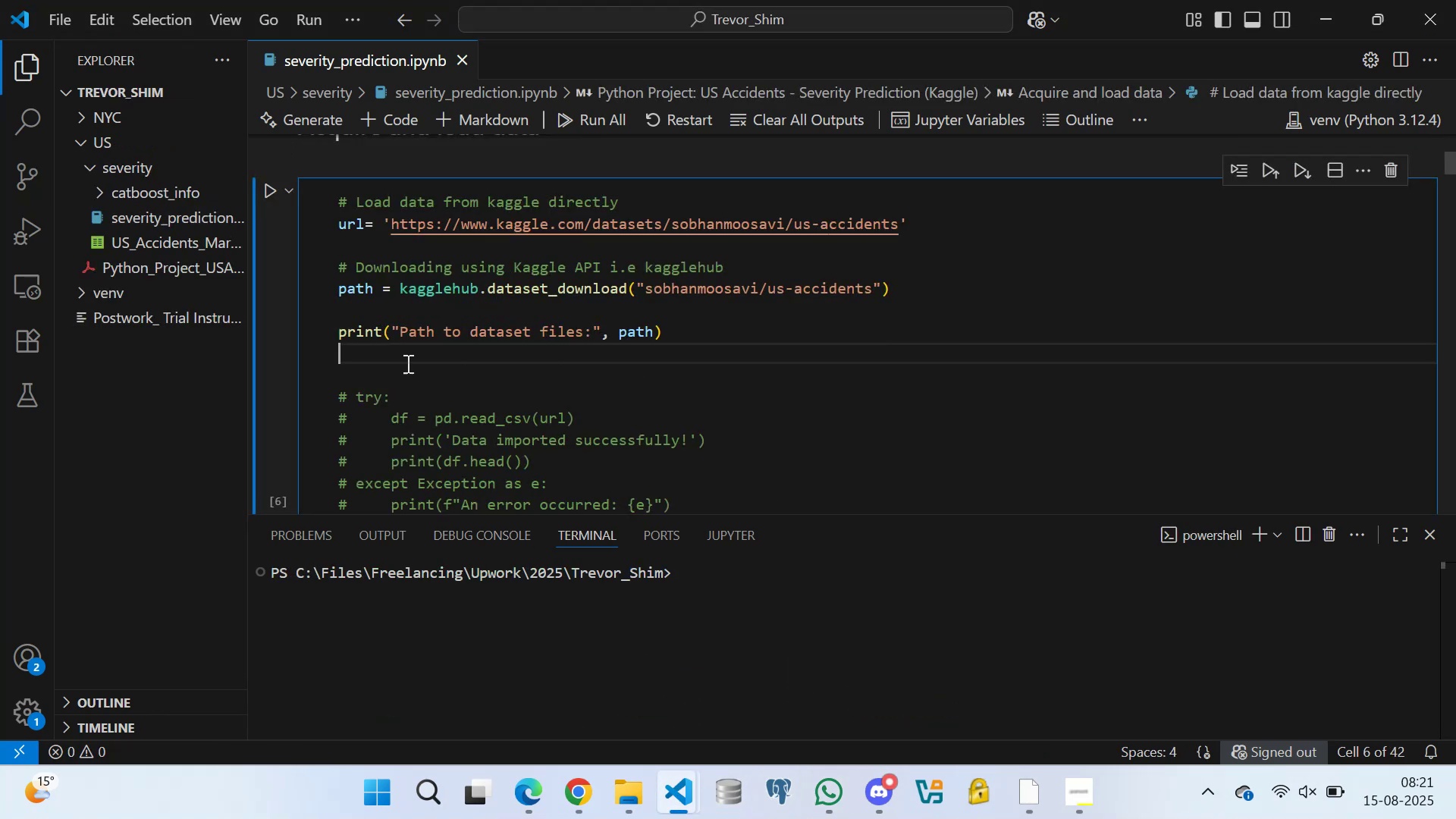 
scroll: coordinate [381, 333], scroll_direction: down, amount: 3.0
 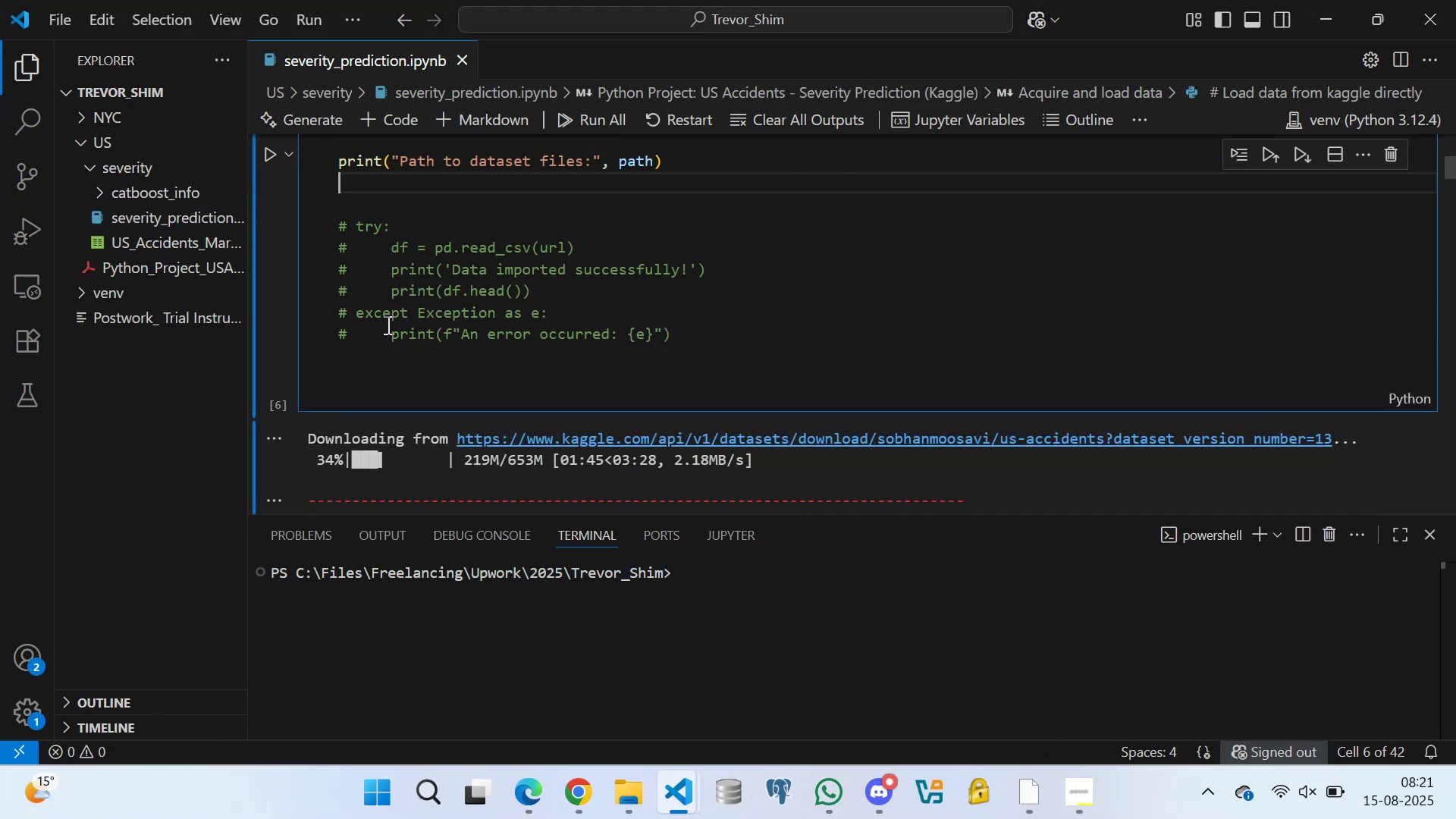 
scroll: coordinate [354, 312], scroll_direction: up, amount: 5.0
 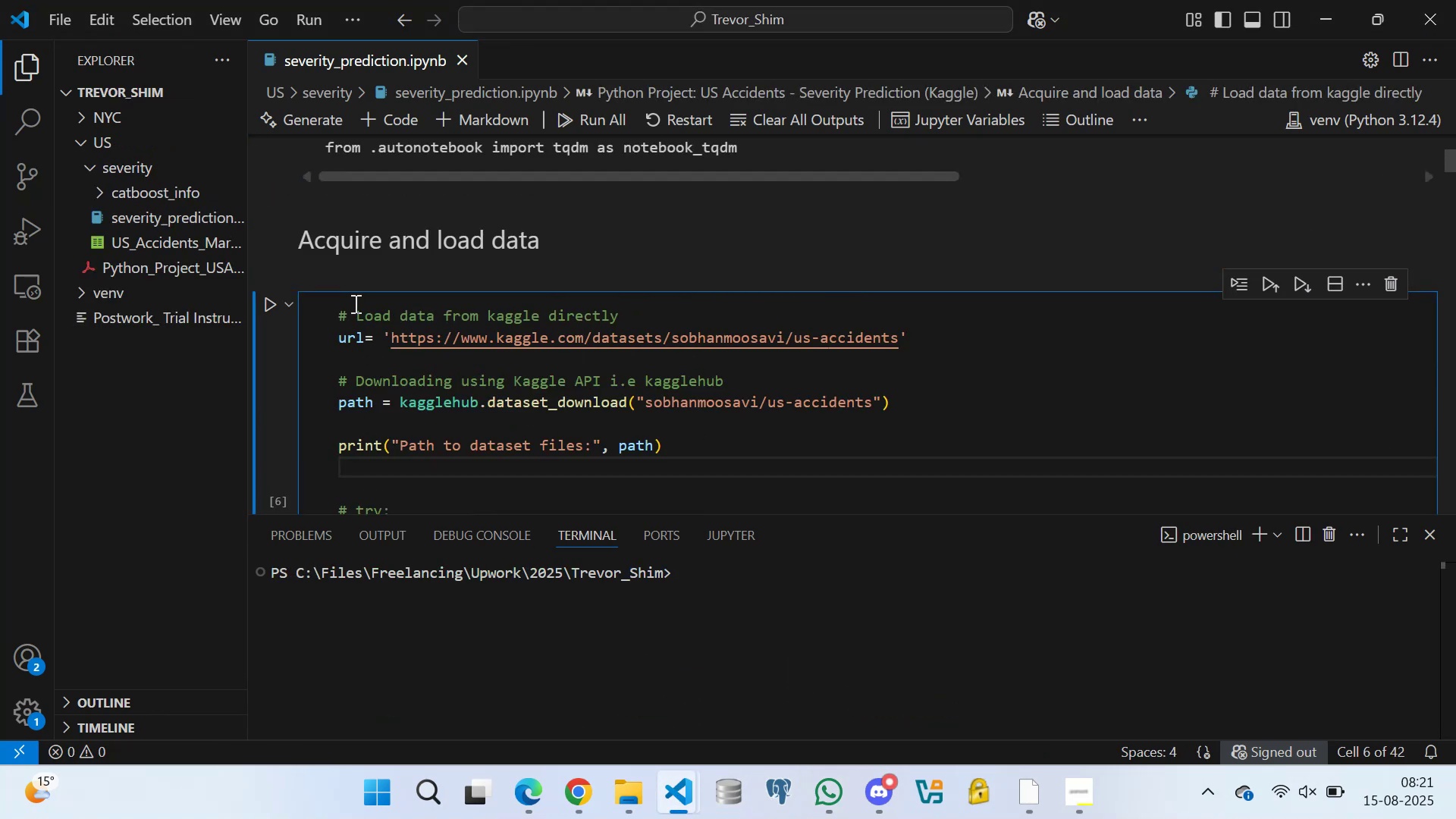 
scroll: coordinate [399, 309], scroll_direction: down, amount: 2.0
 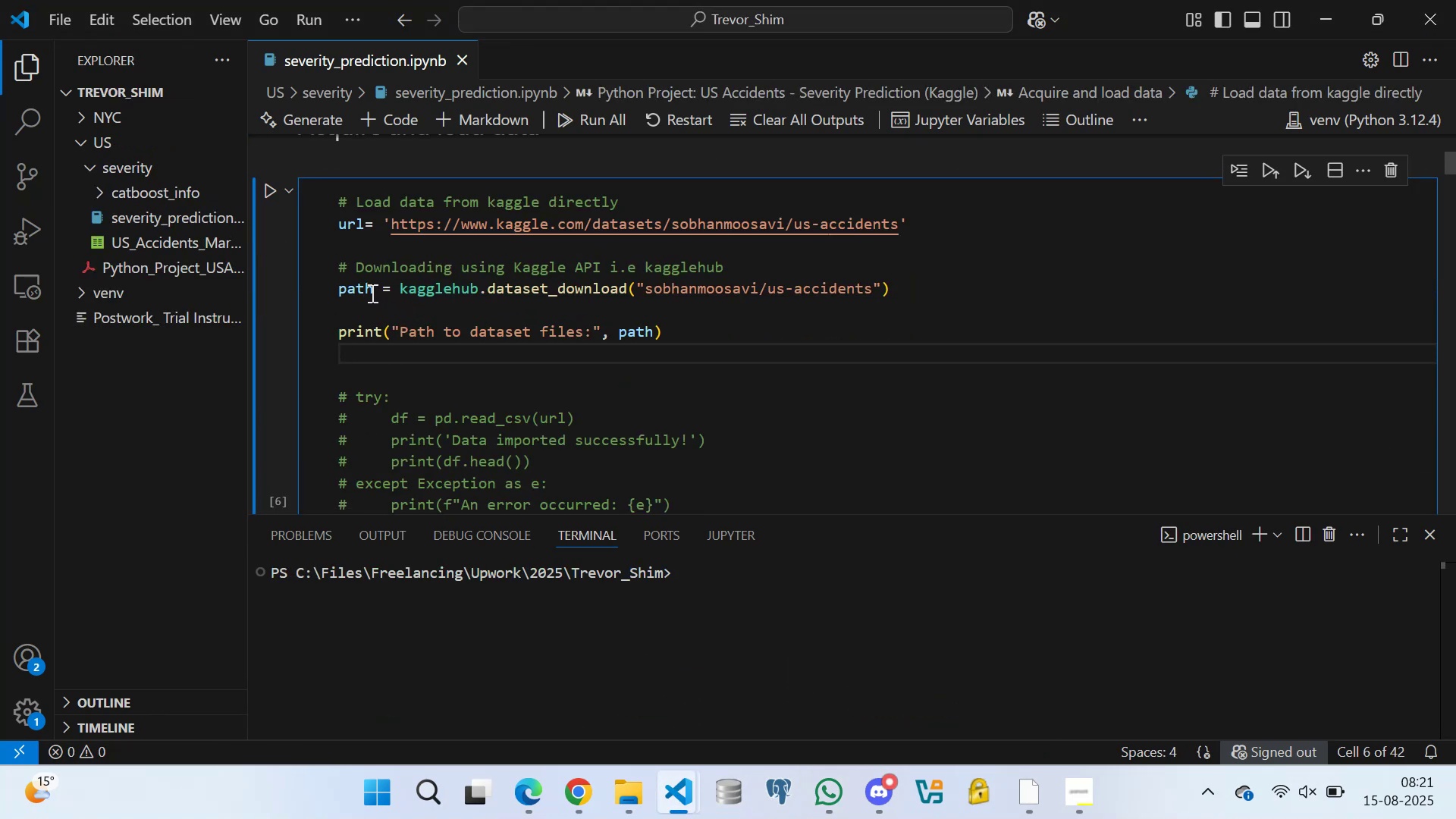 
left_click([375, 284])
 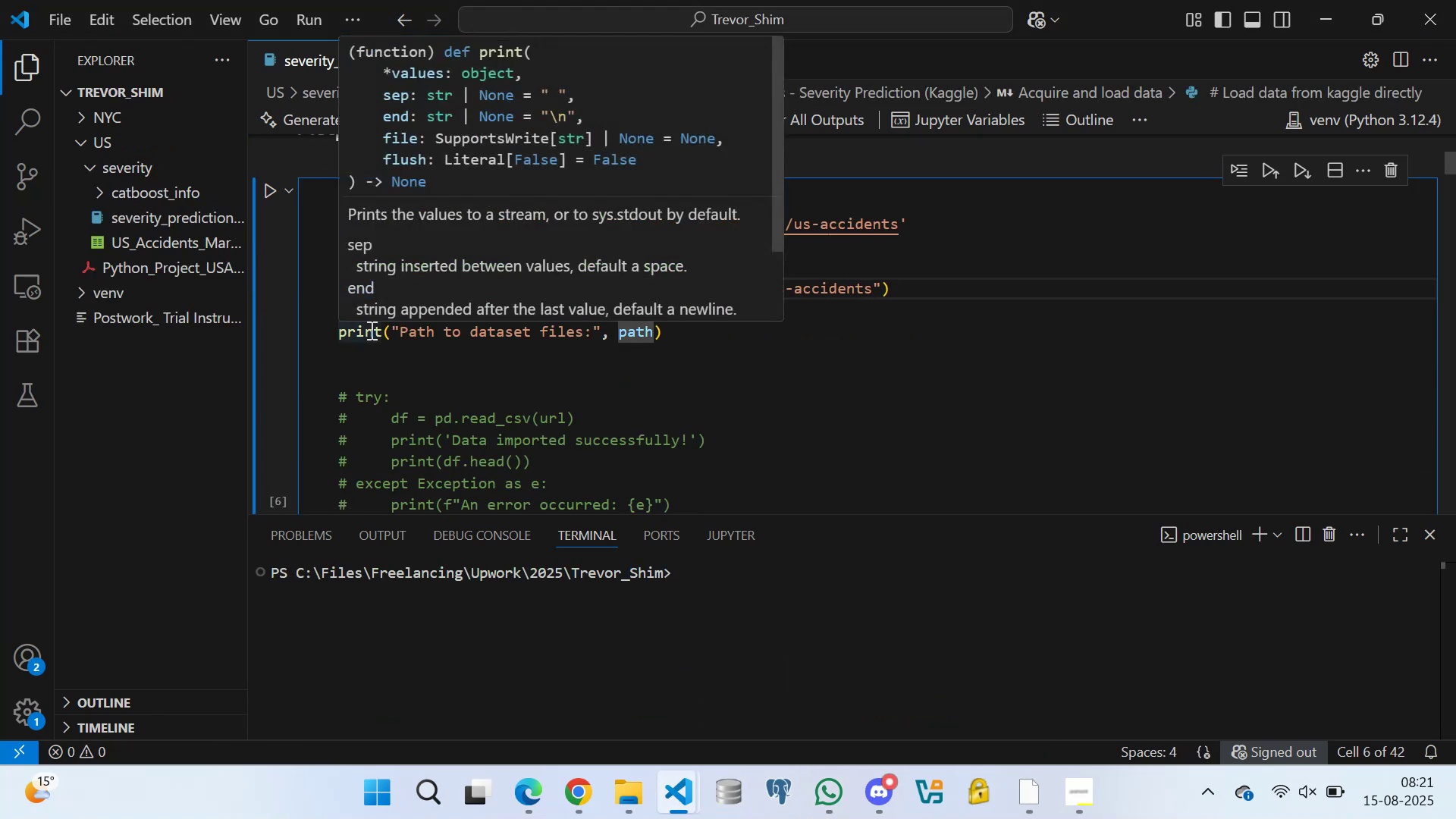 
key(Backspace)
key(Backspace)
key(Backspace)
key(Backspace)
type(data_path)
 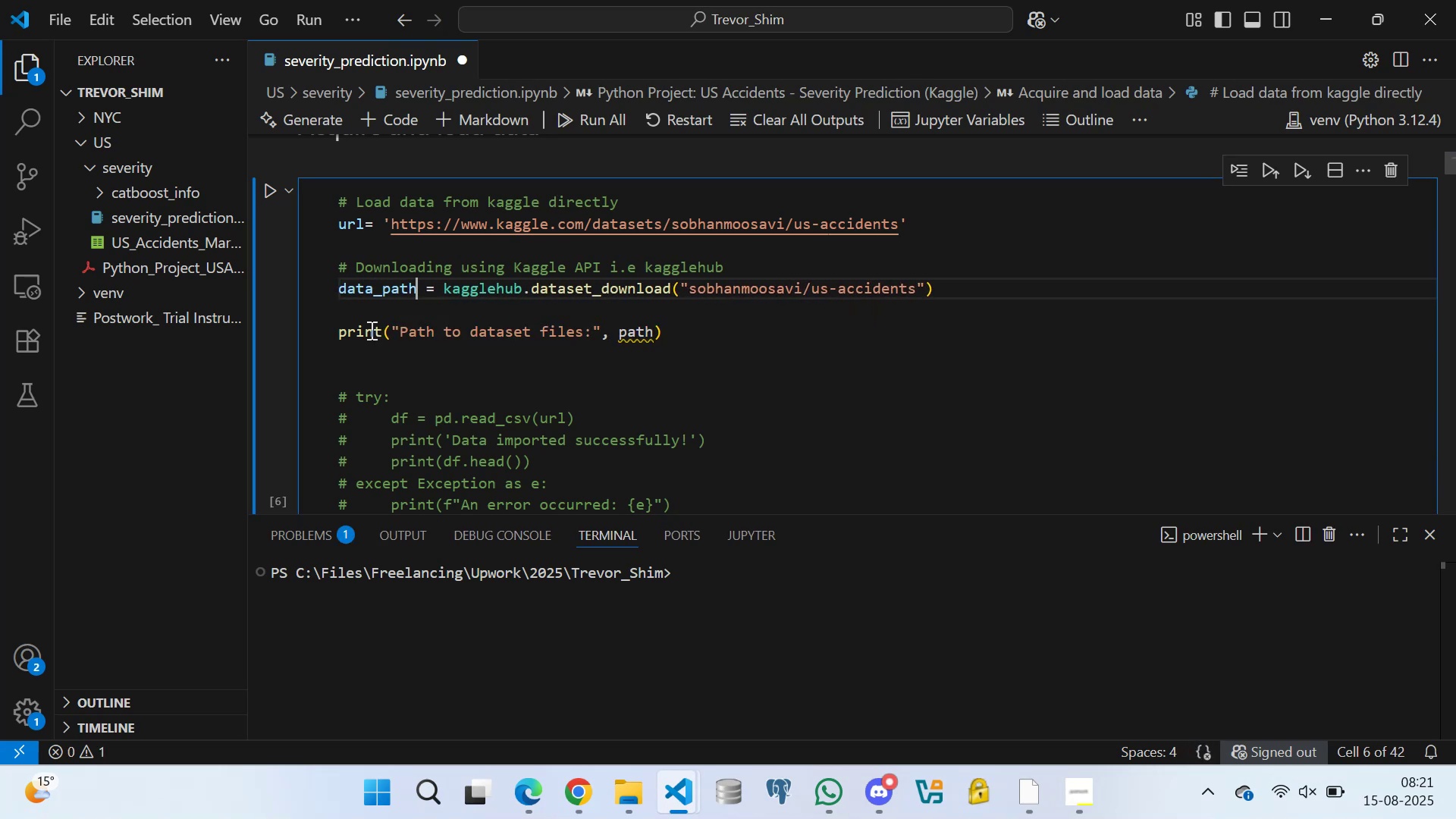 
double_click([633, 334])
 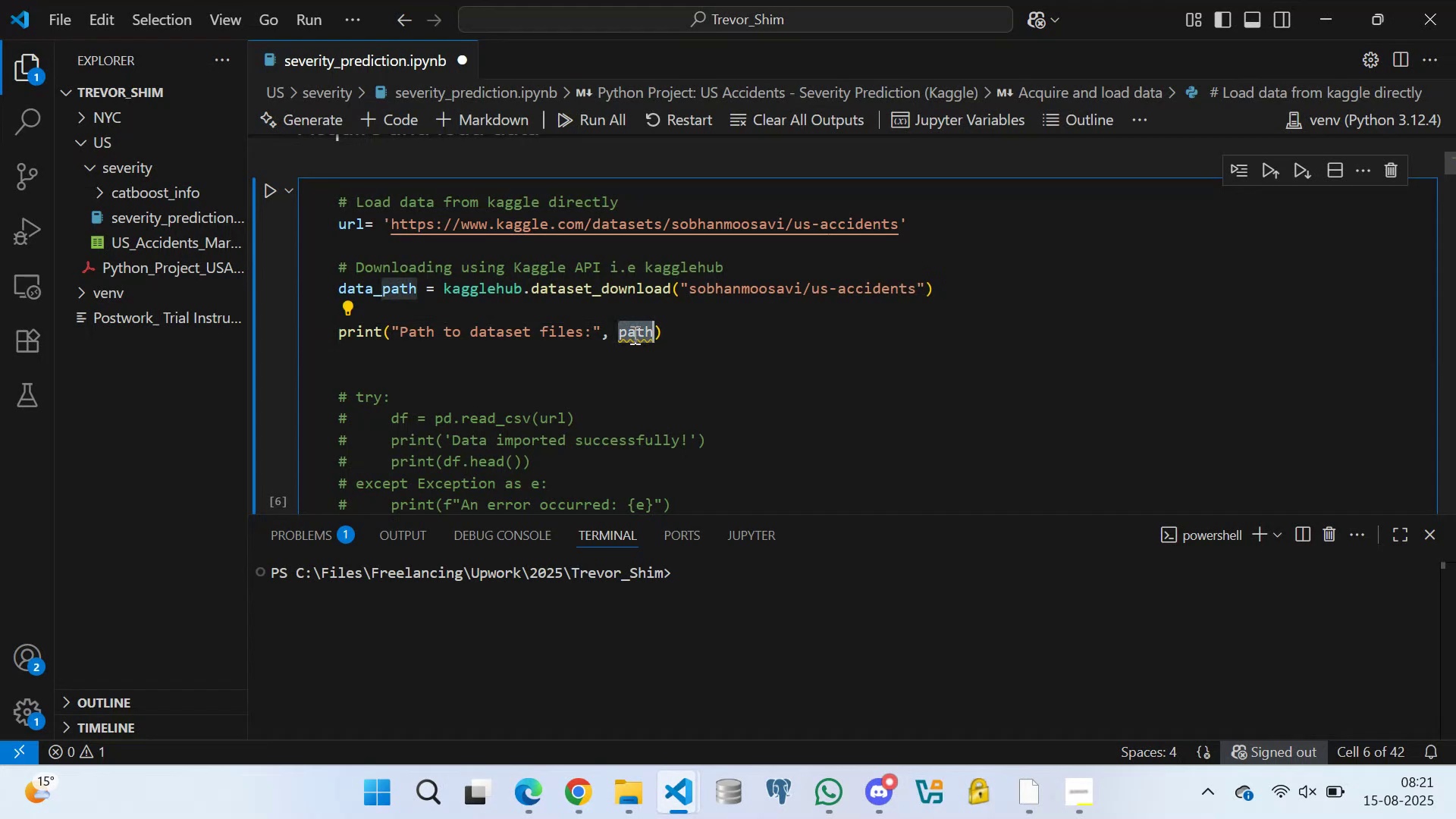 
type(data)
 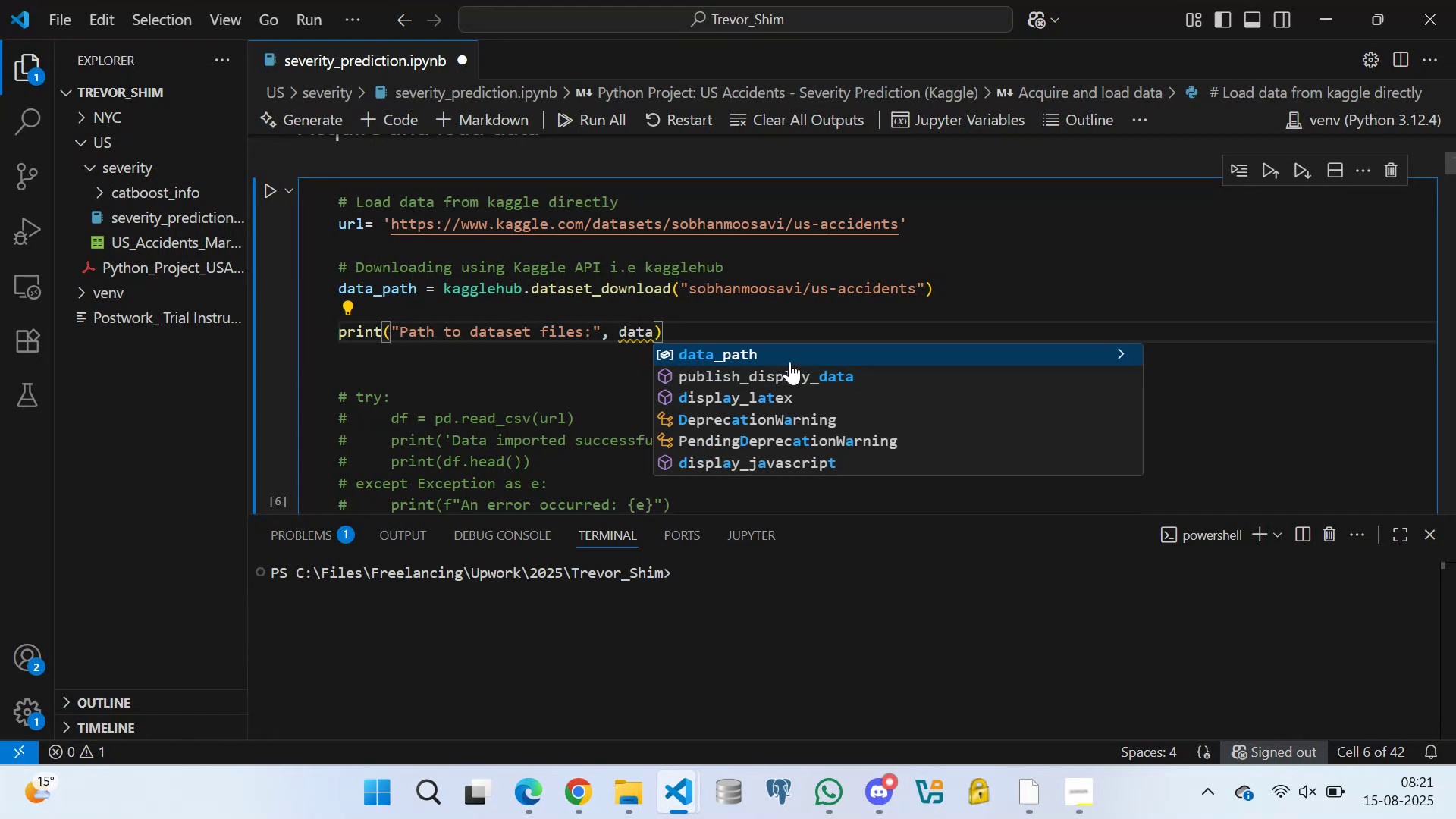 
left_click([741, 352])
 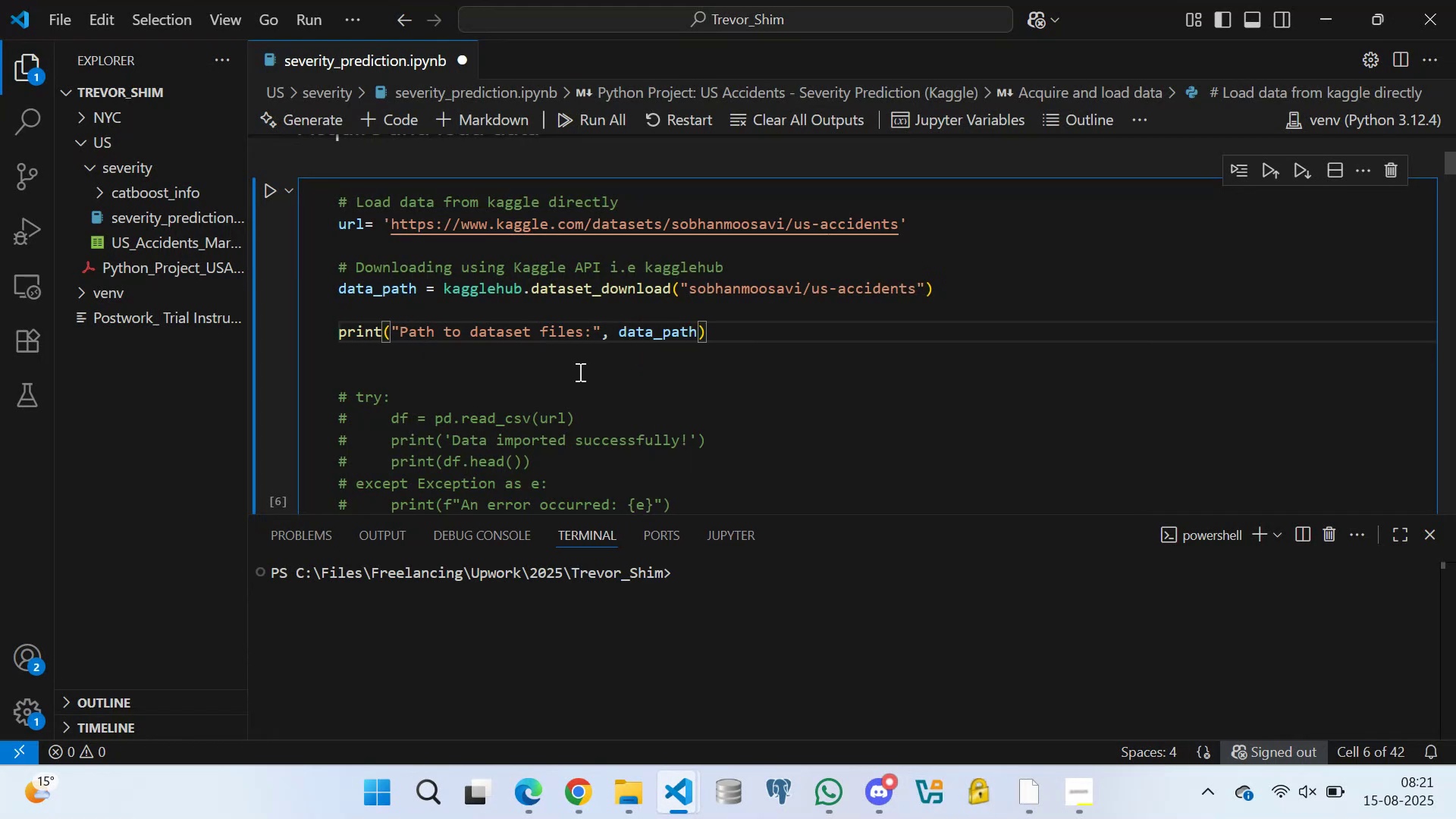 
wait(7.72)
 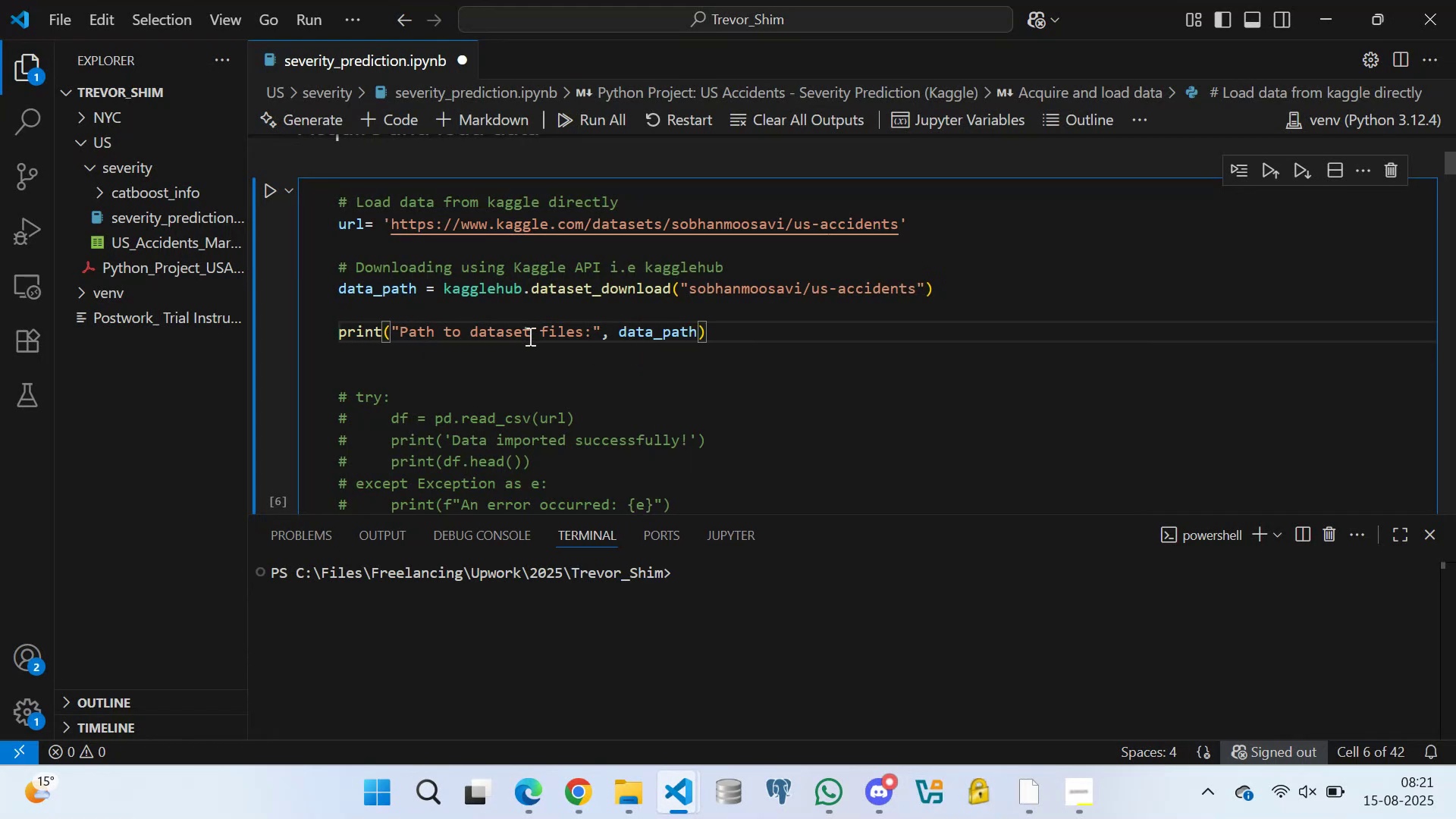 
left_click([421, 310])
 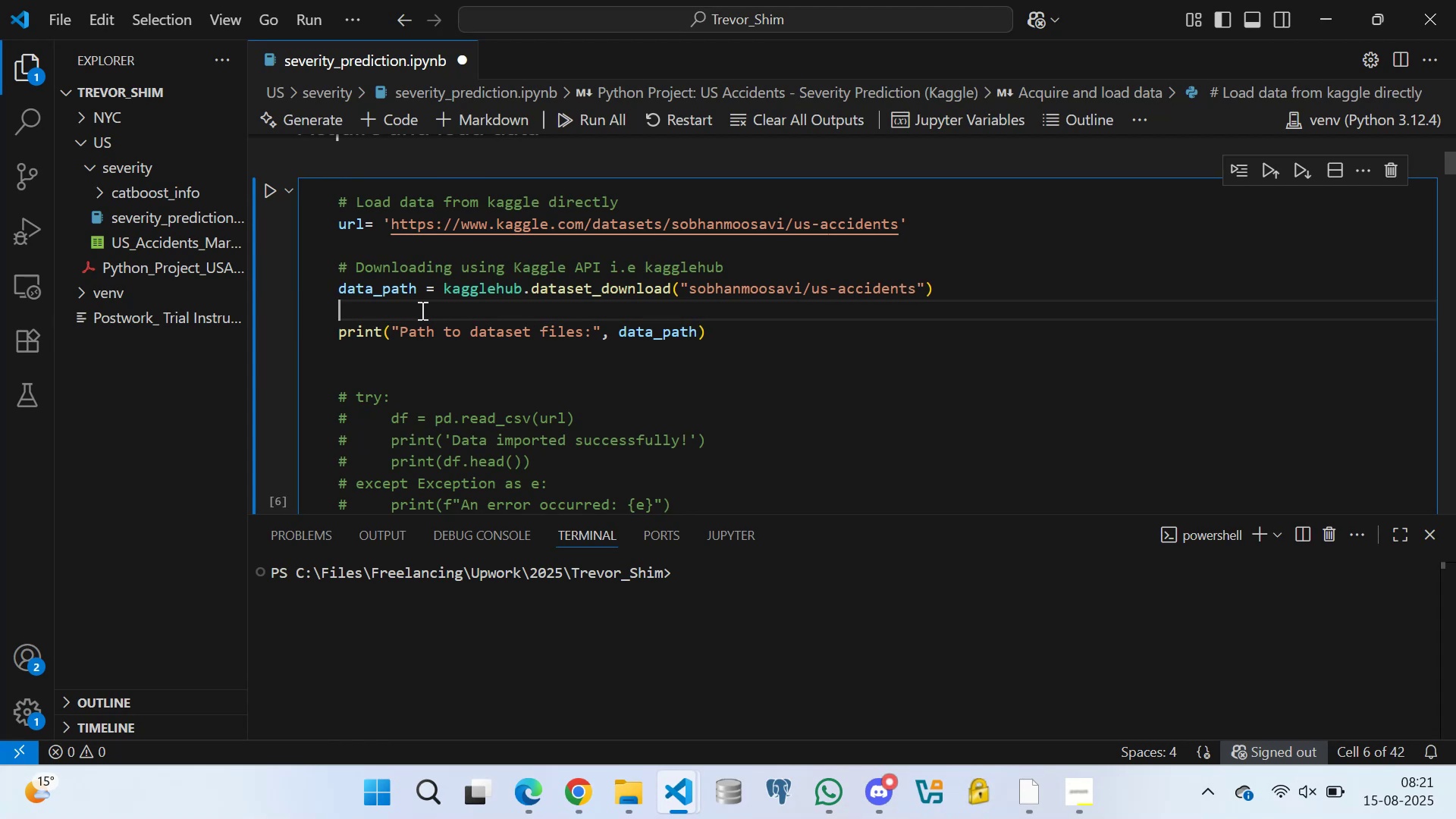 
key(Control+S)
 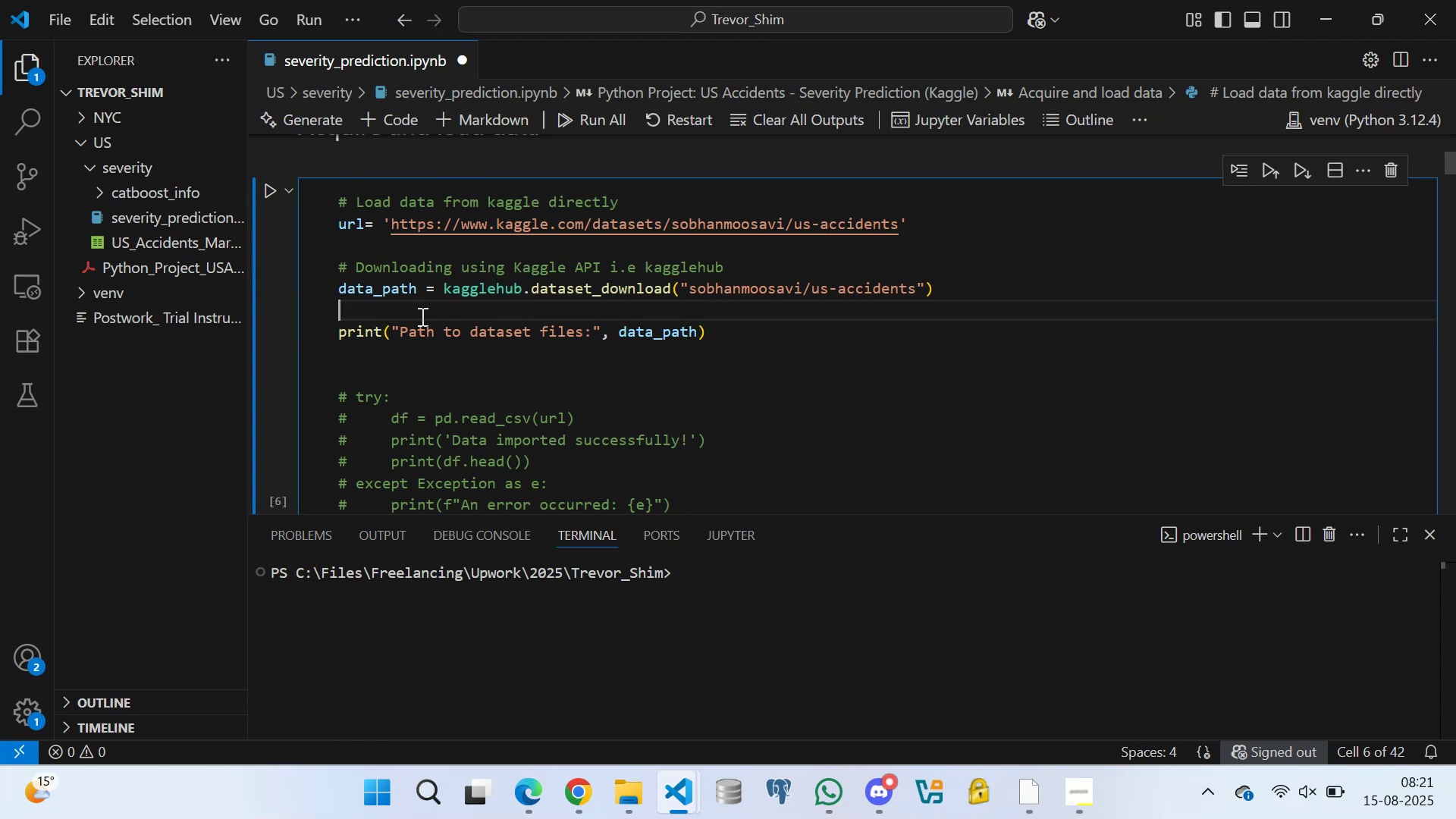 
scroll: coordinate [398, 362], scroll_direction: down, amount: 2.0
 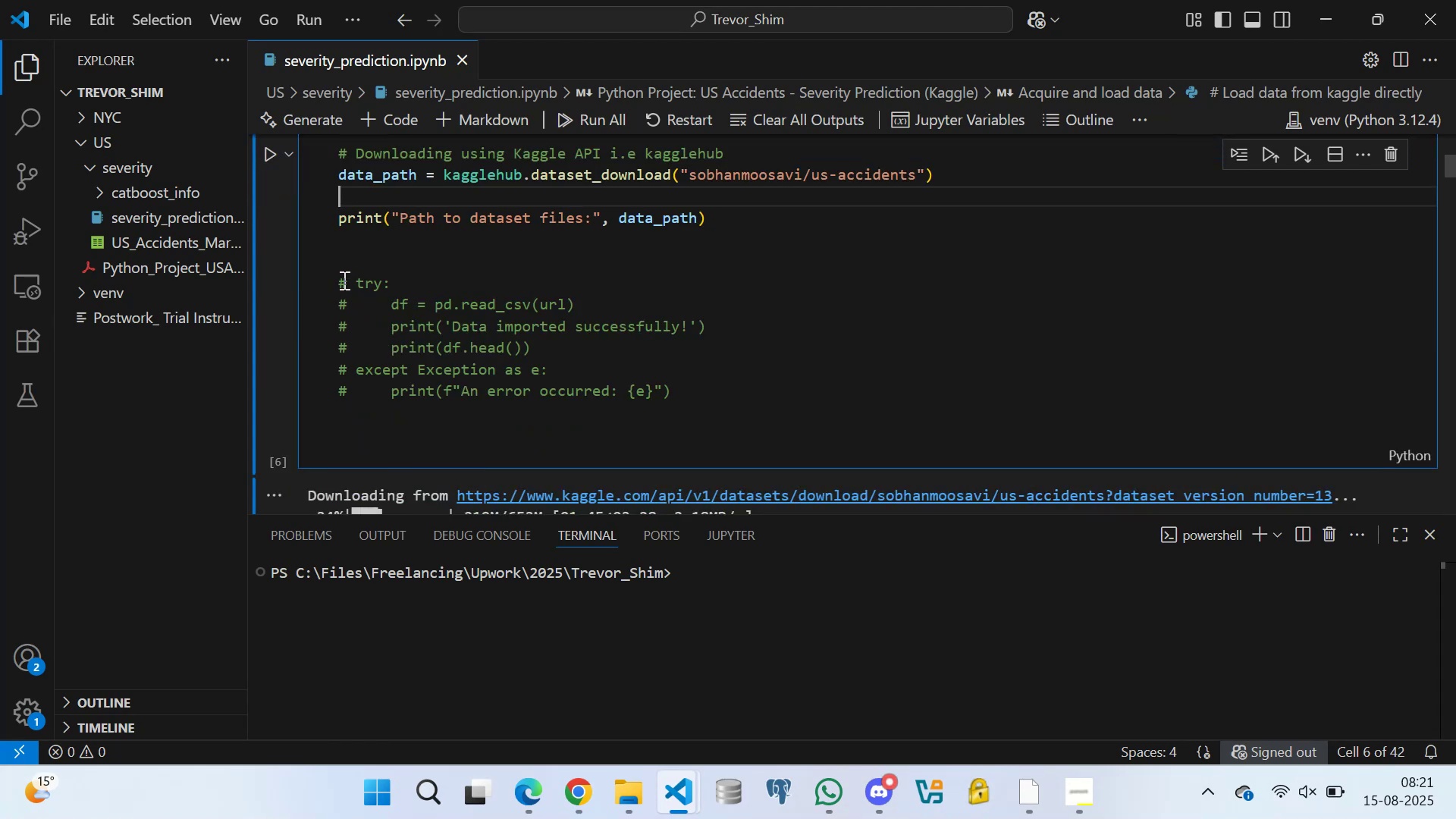 
left_click_drag(start_coordinate=[340, 275], to_coordinate=[362, 420])
 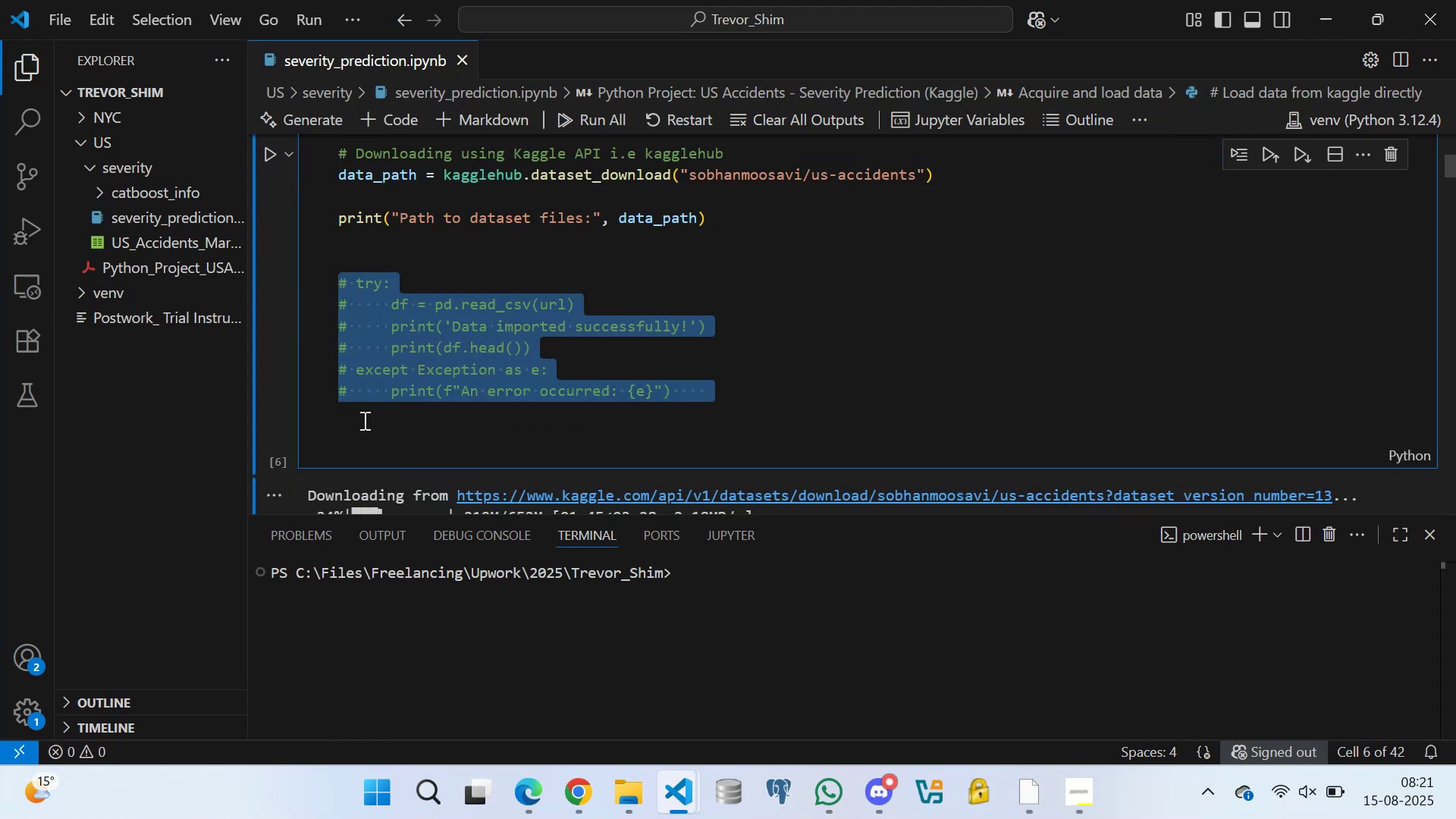 
key(Backspace)
 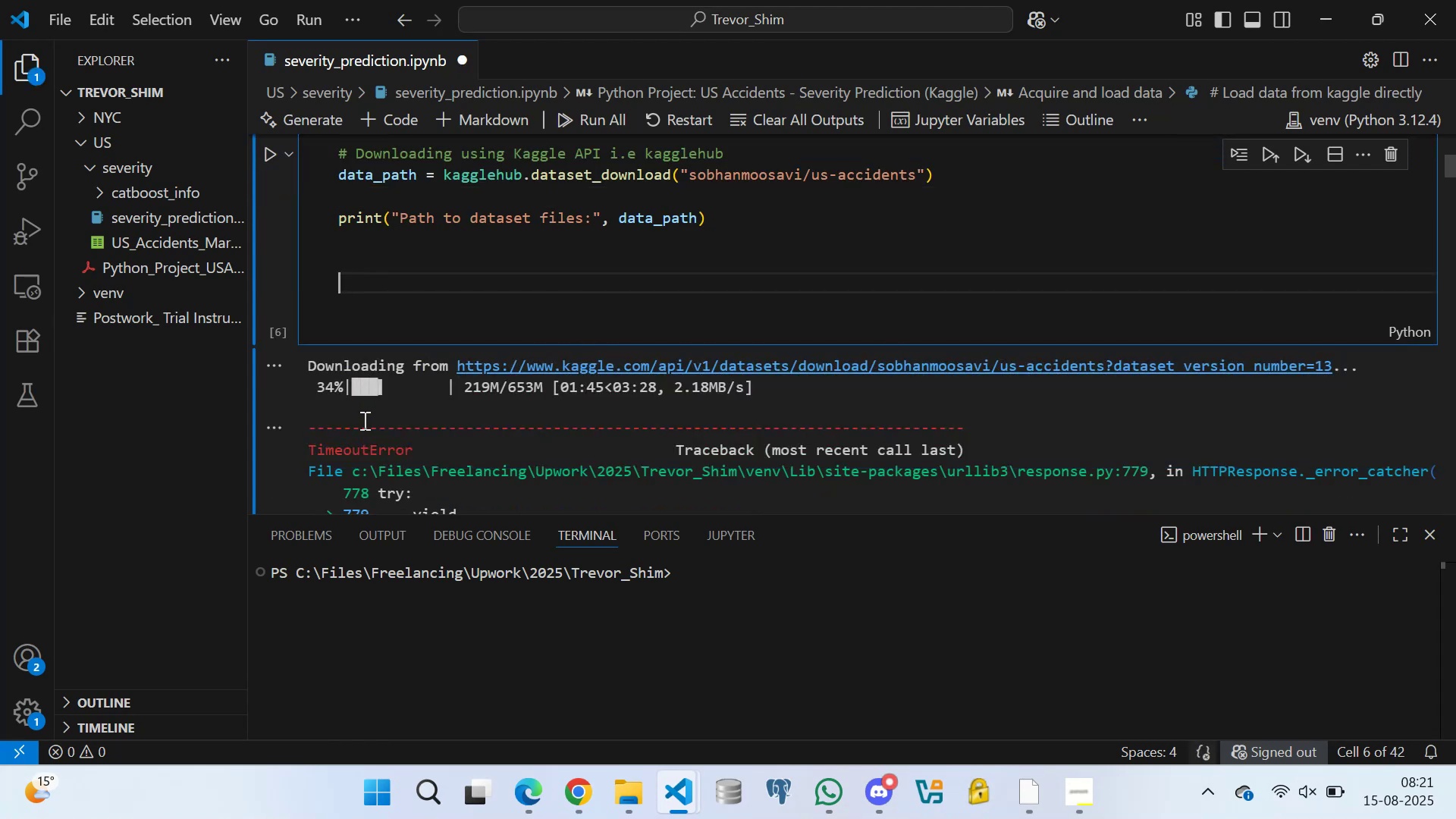 
key(Backspace)
 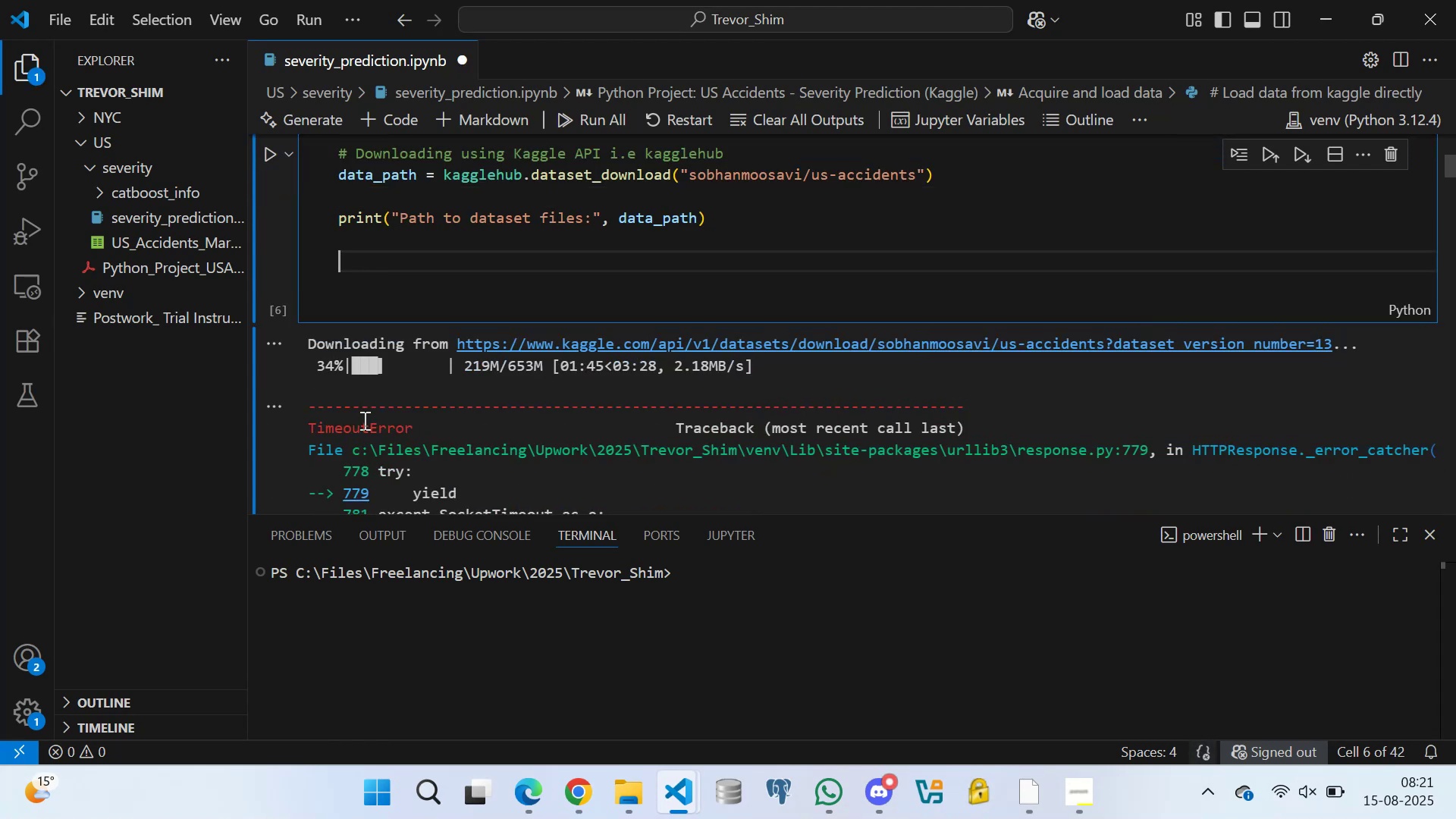 
key(Backspace)
 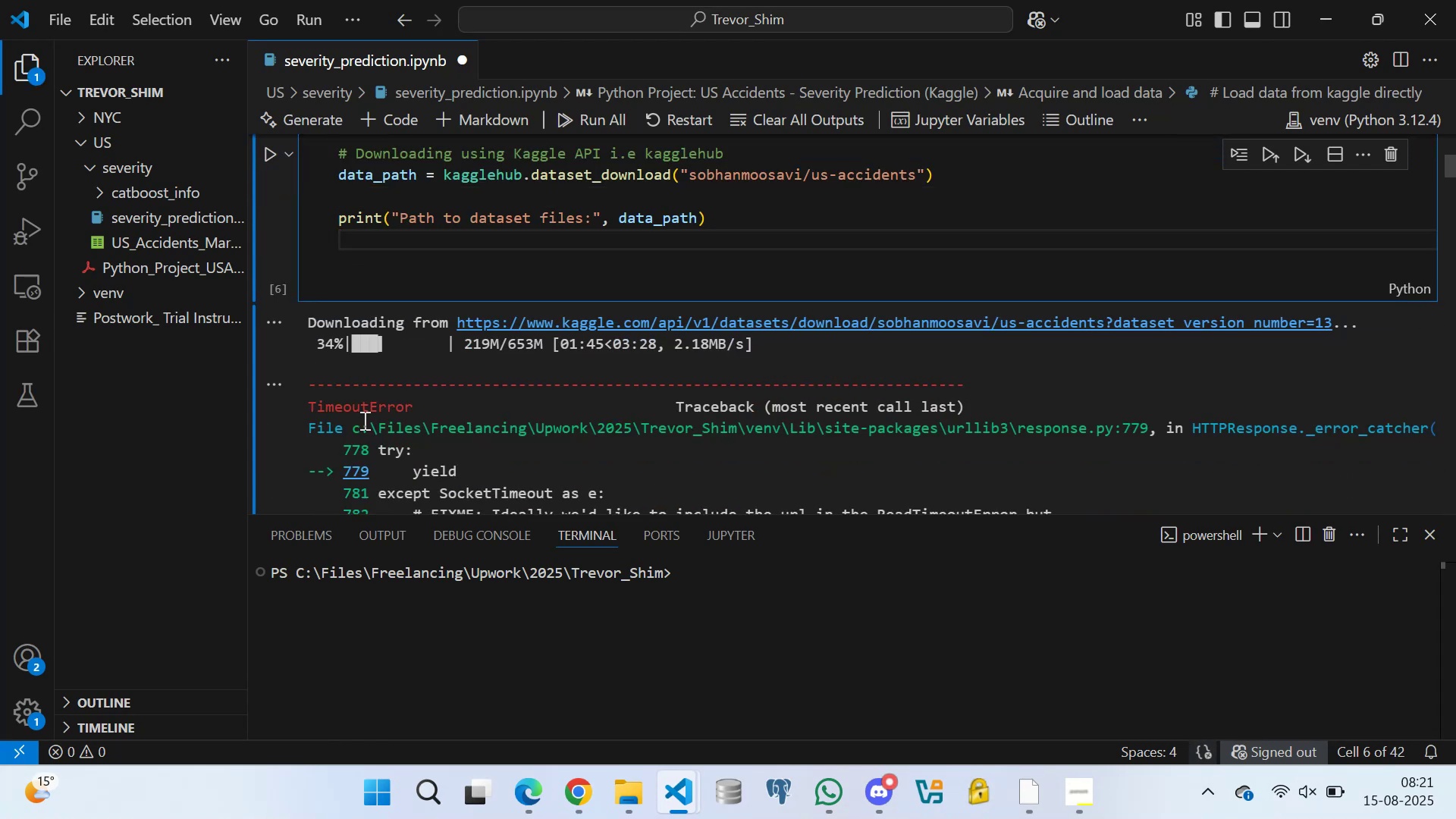 
key(ArrowDown)
 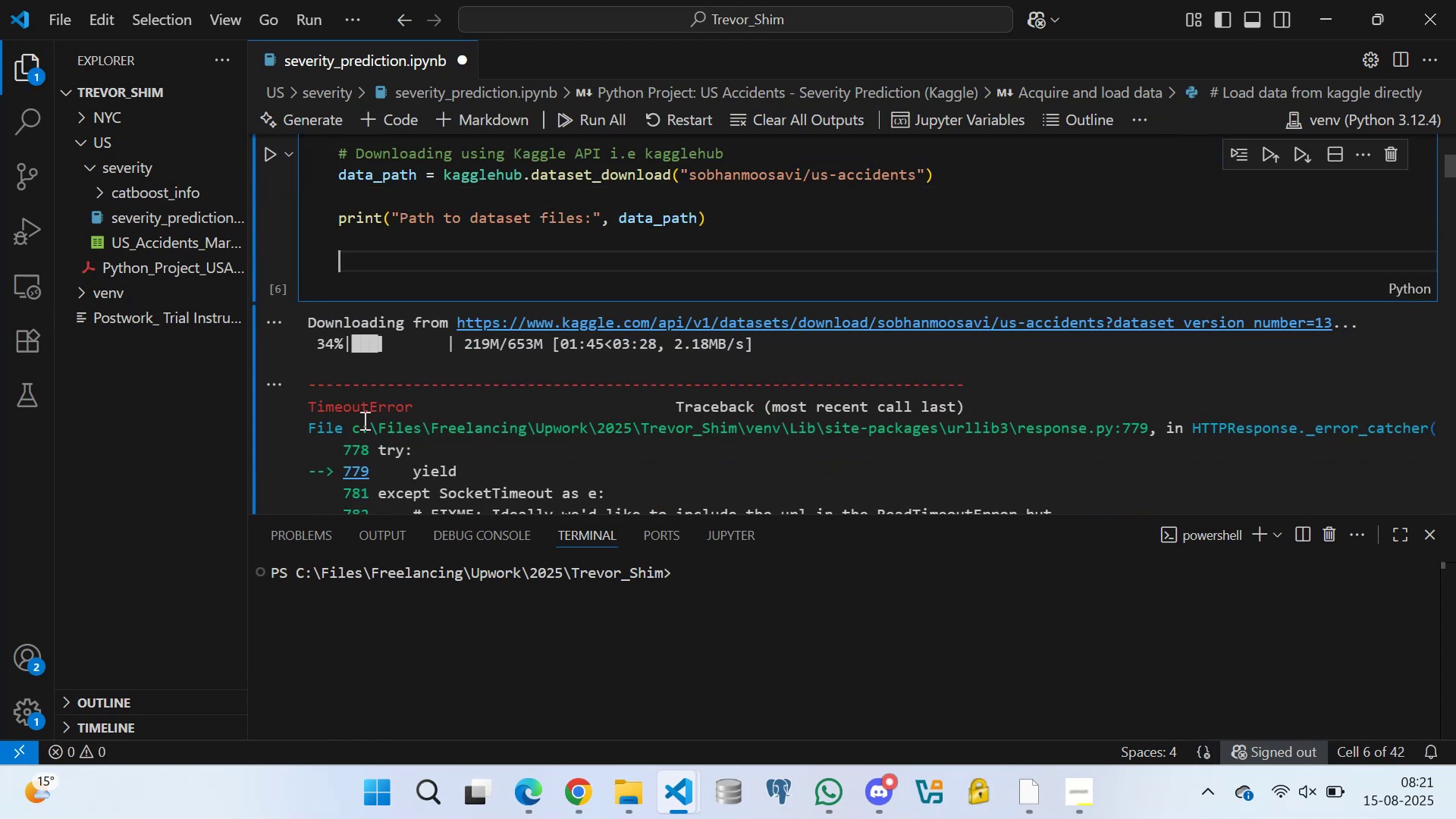 
key(Backspace)
 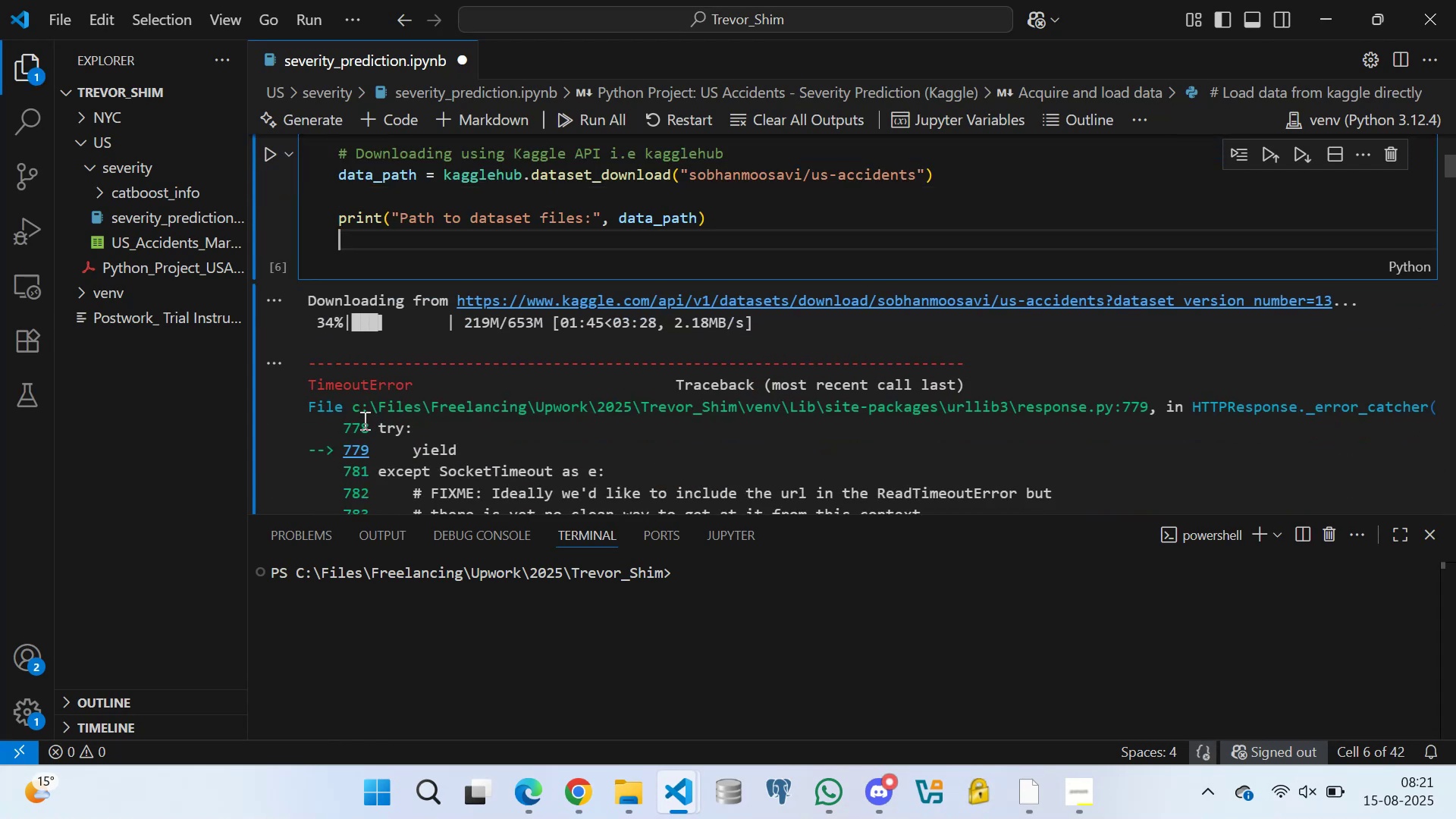 
key(Control+S)
 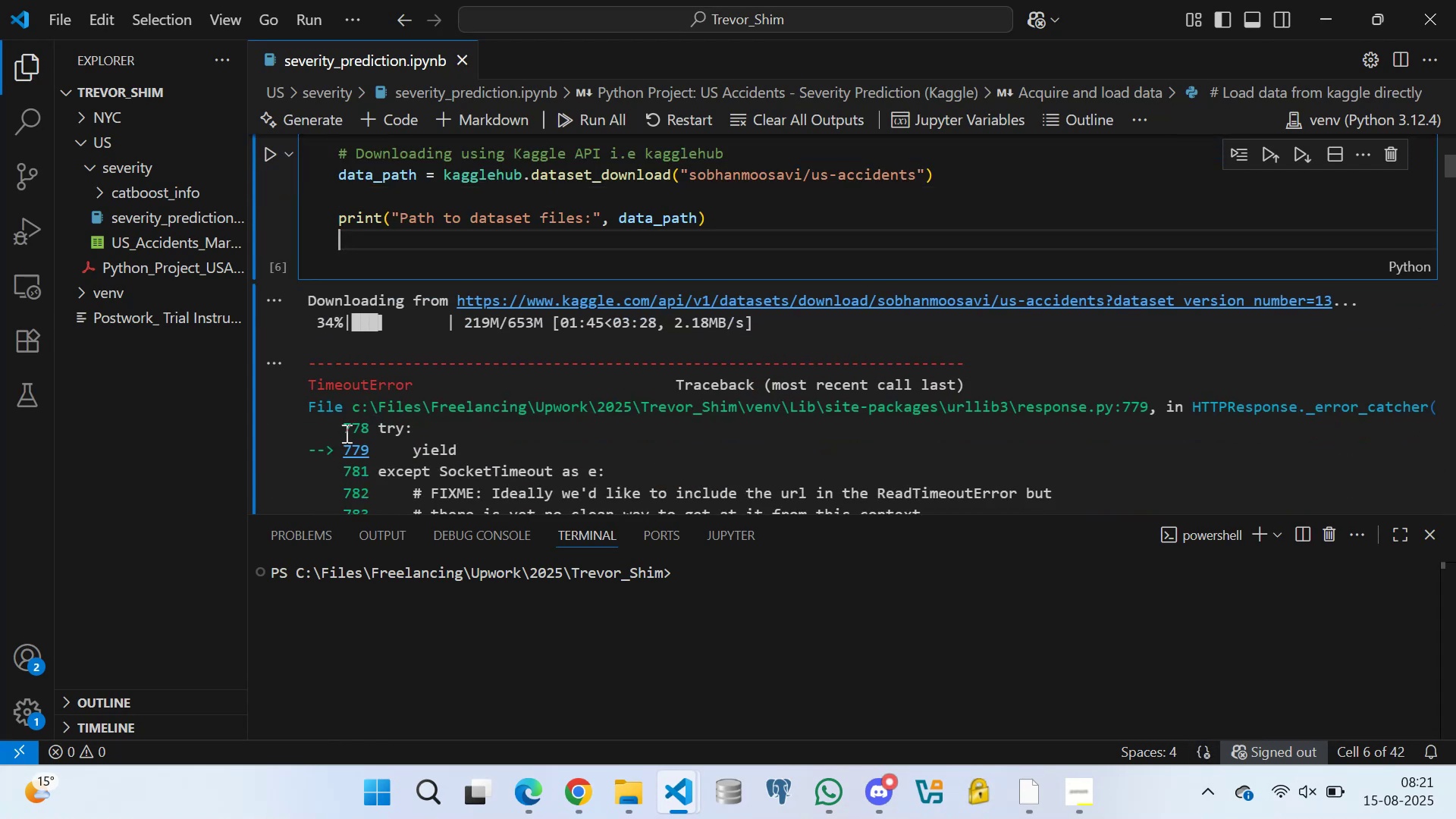 
scroll: coordinate [438, 491], scroll_direction: down, amount: 2.0
 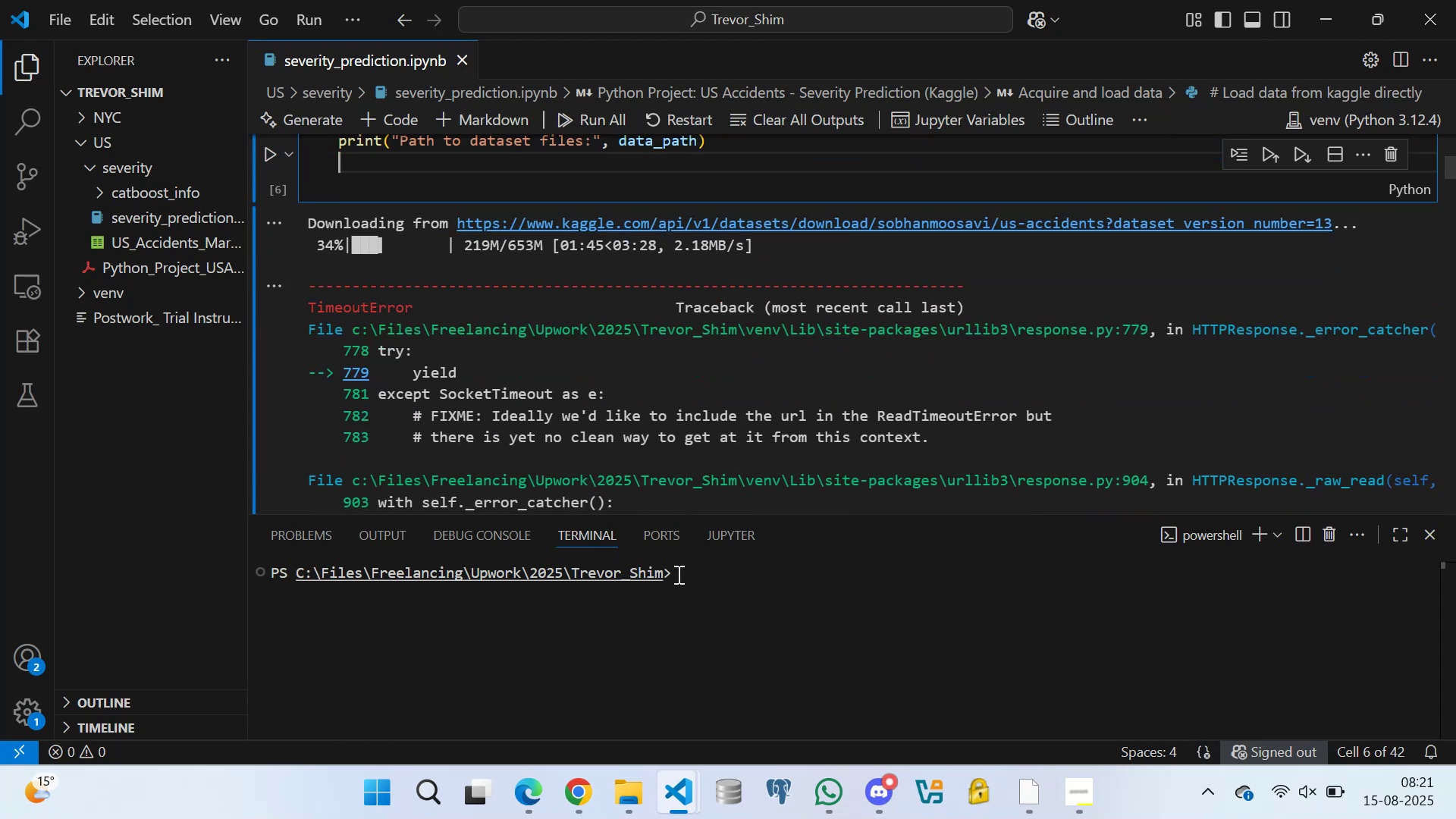 
left_click([683, 566])
 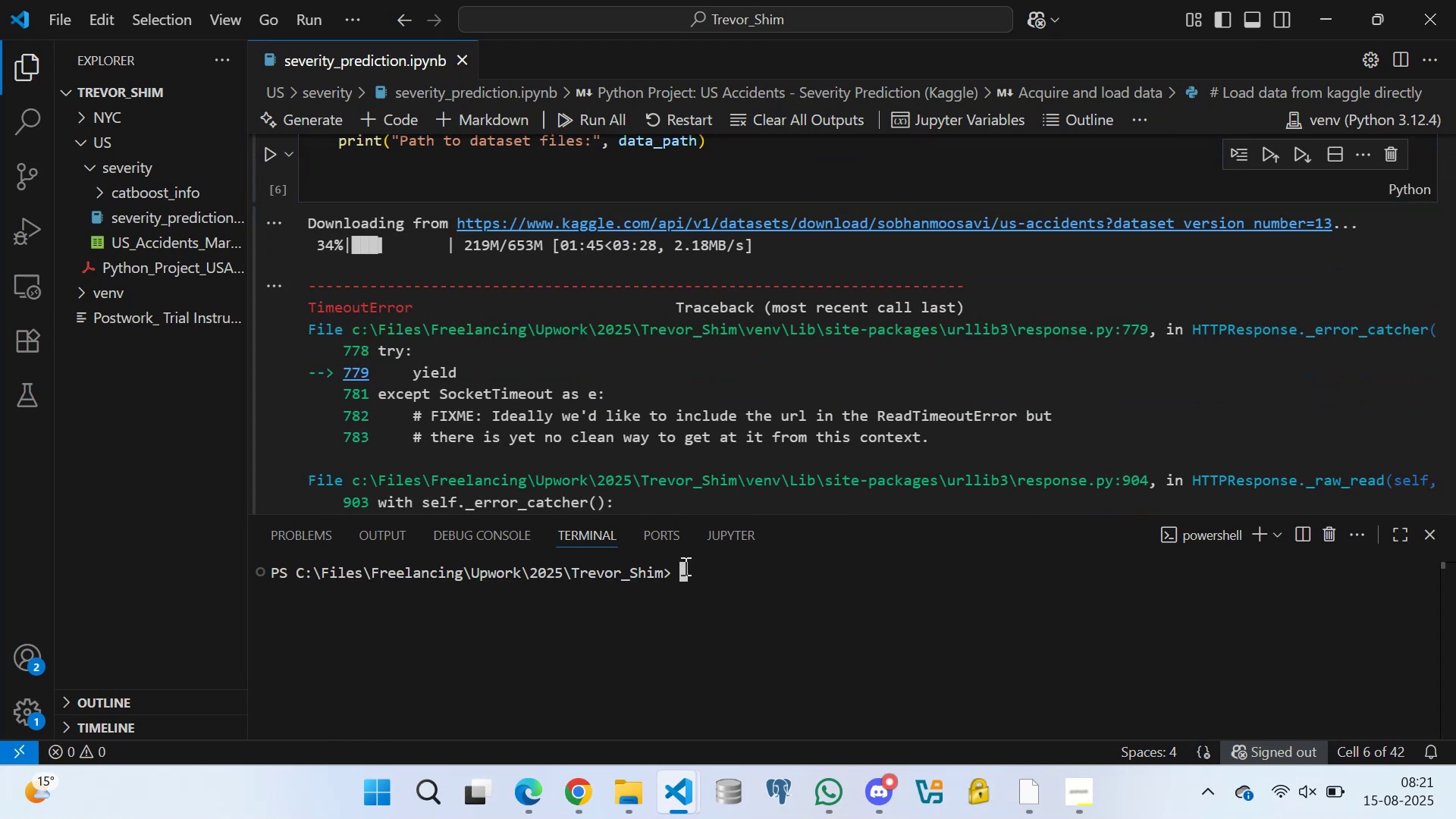 
type(venv[Break]scripts[Break]activate)
 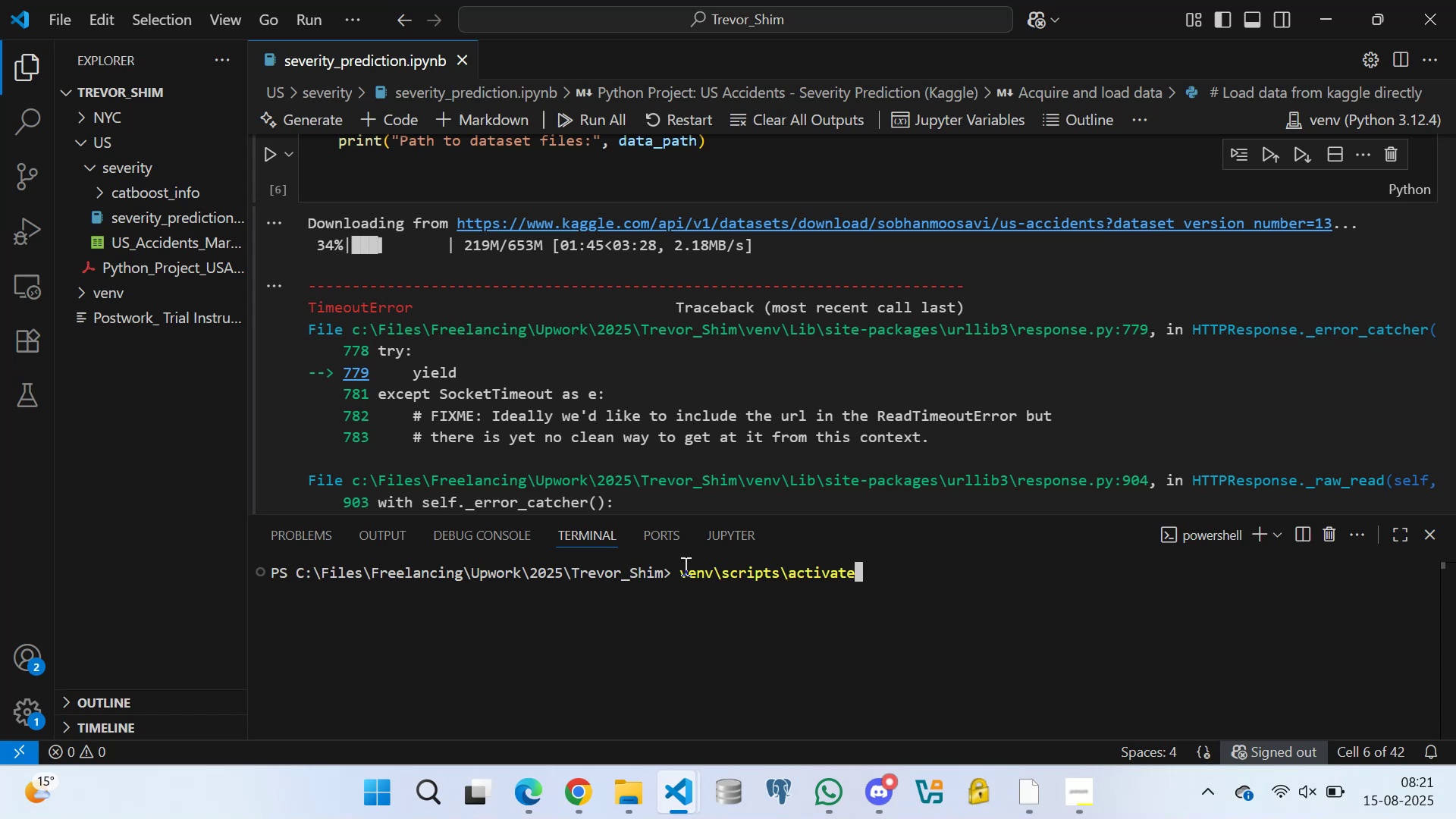 
key(Enter)
 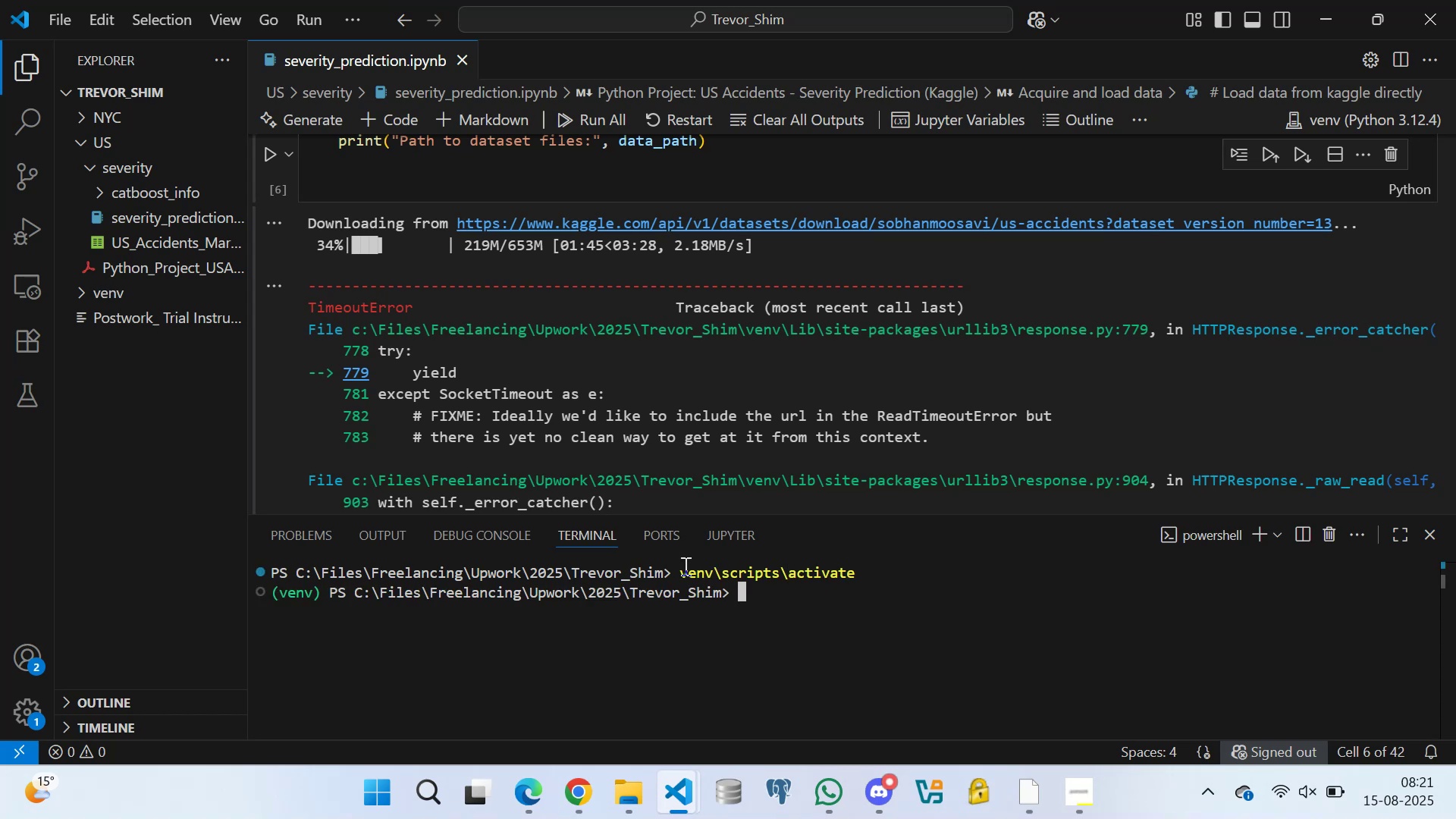 
type(cd US/severity)
 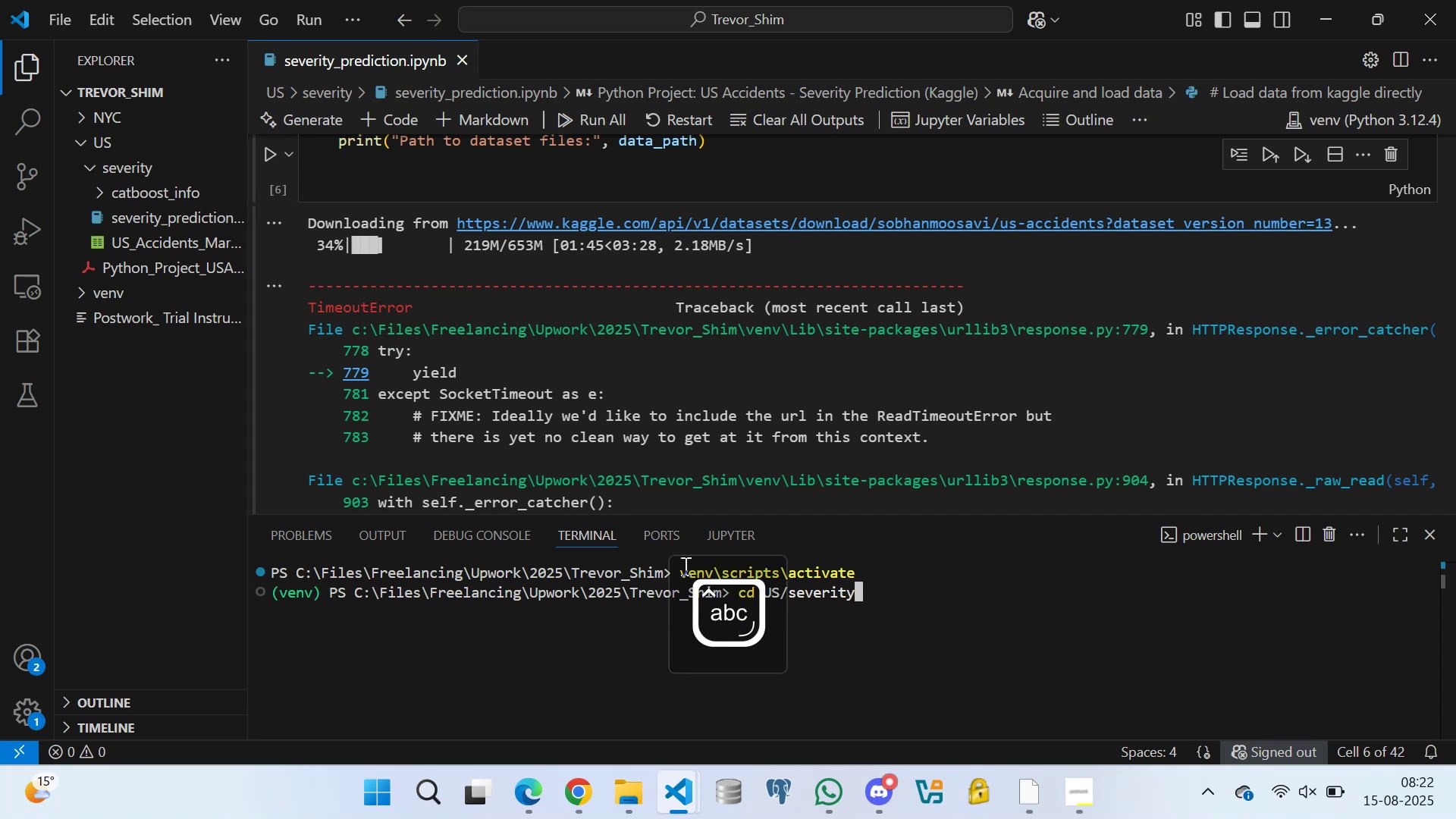 
key(Enter)
 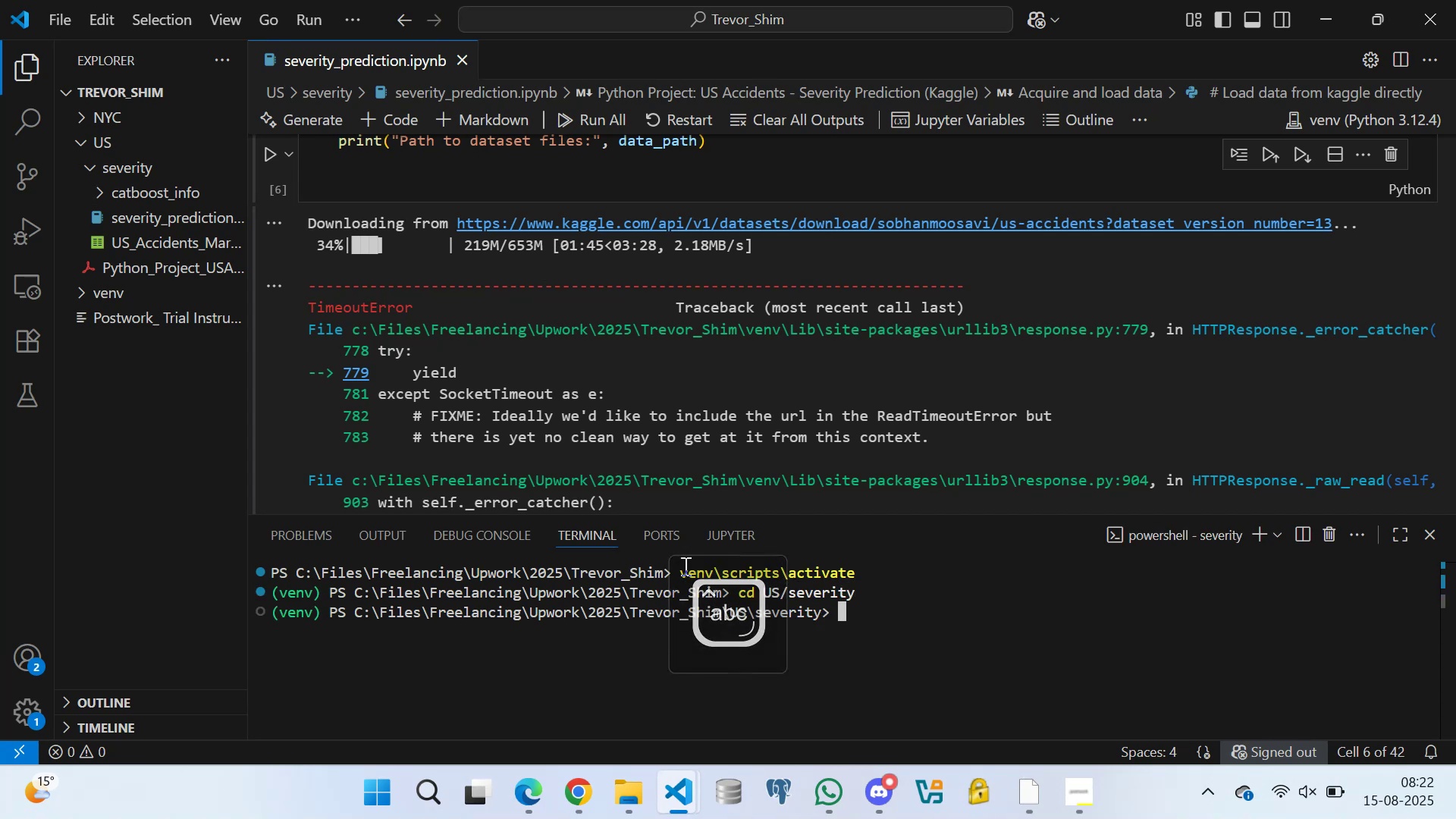 
type(clear)
 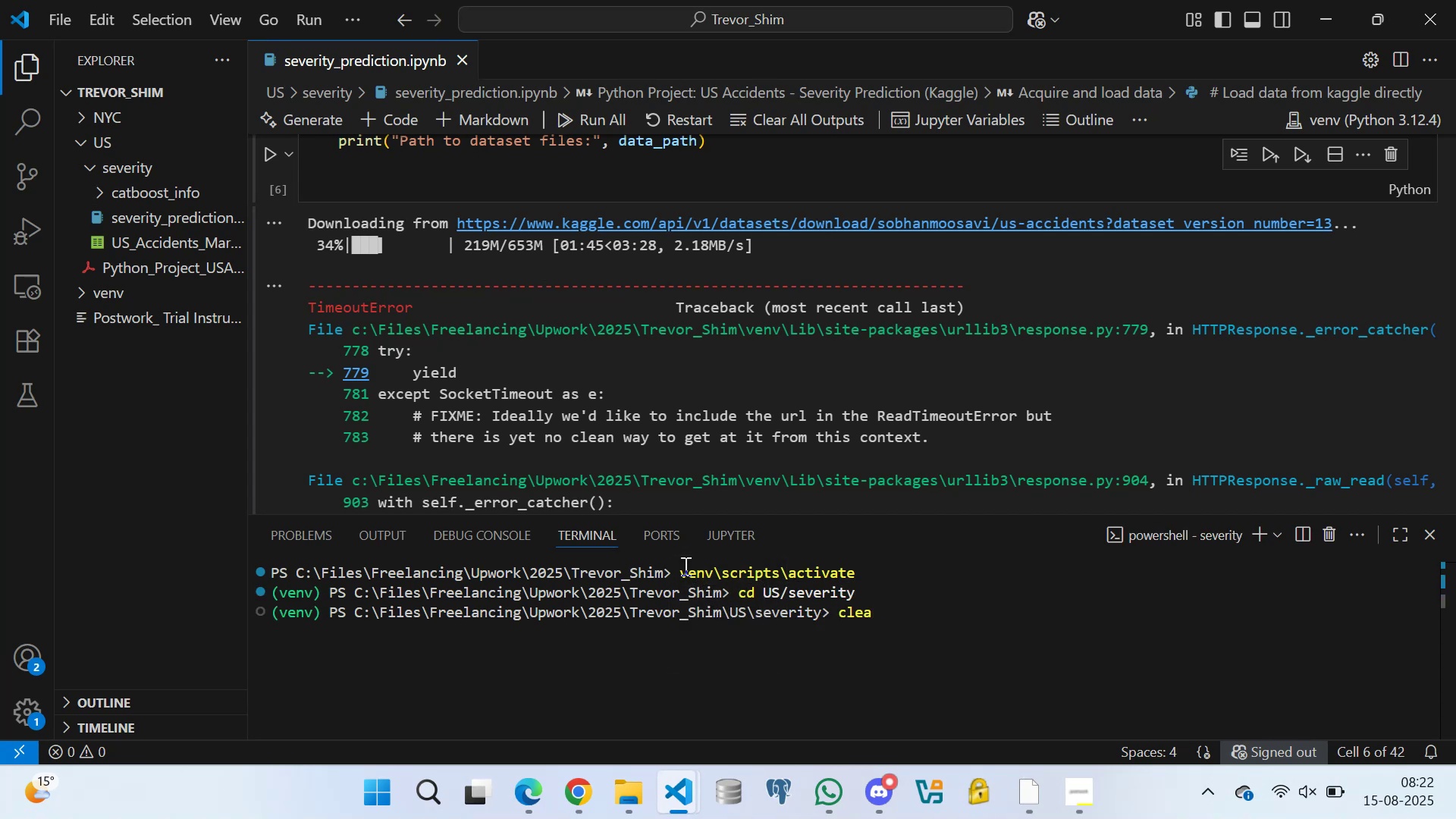 
key(Enter)
 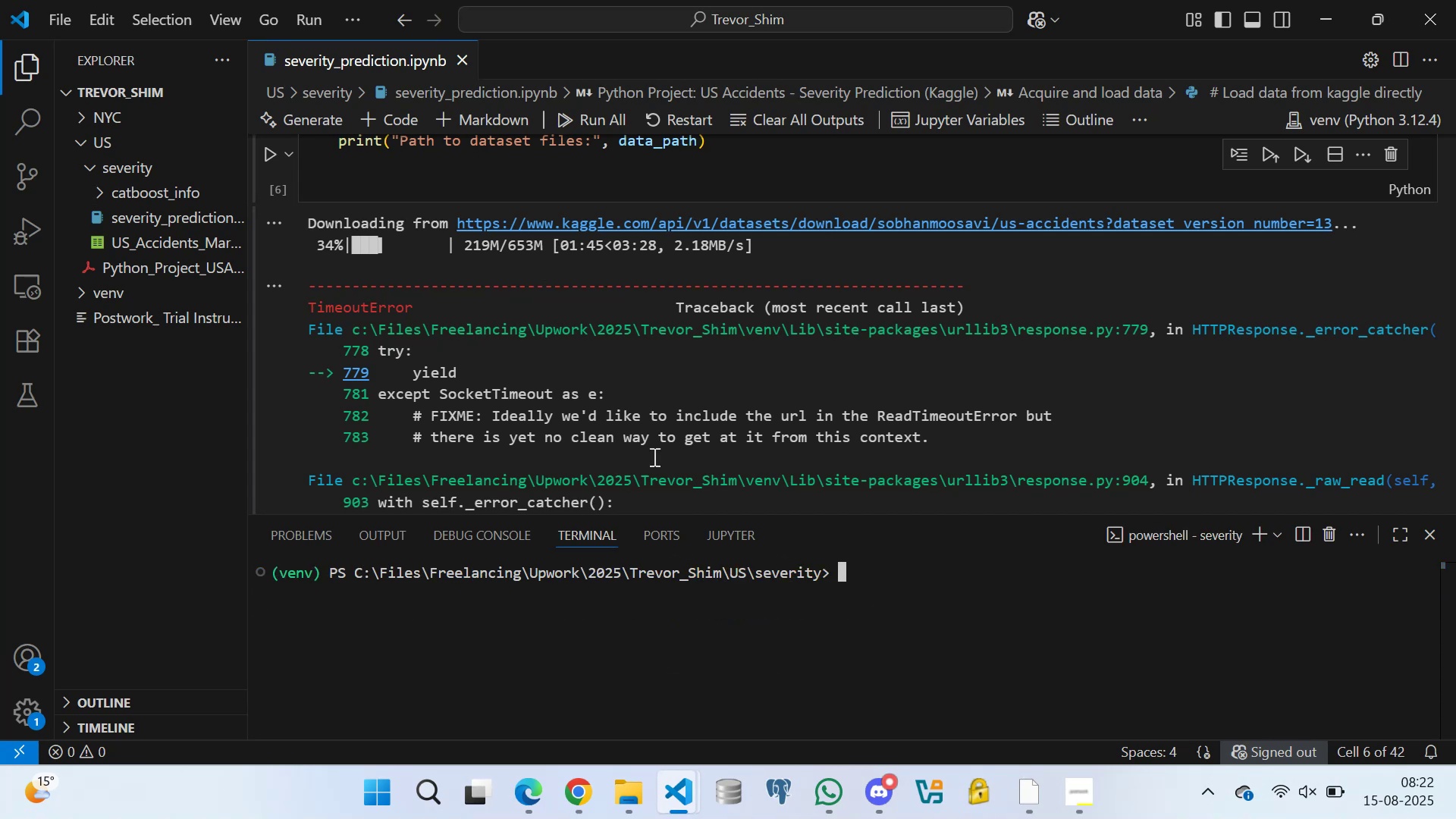 
scroll: coordinate [406, 295], scroll_direction: up, amount: 13.0
 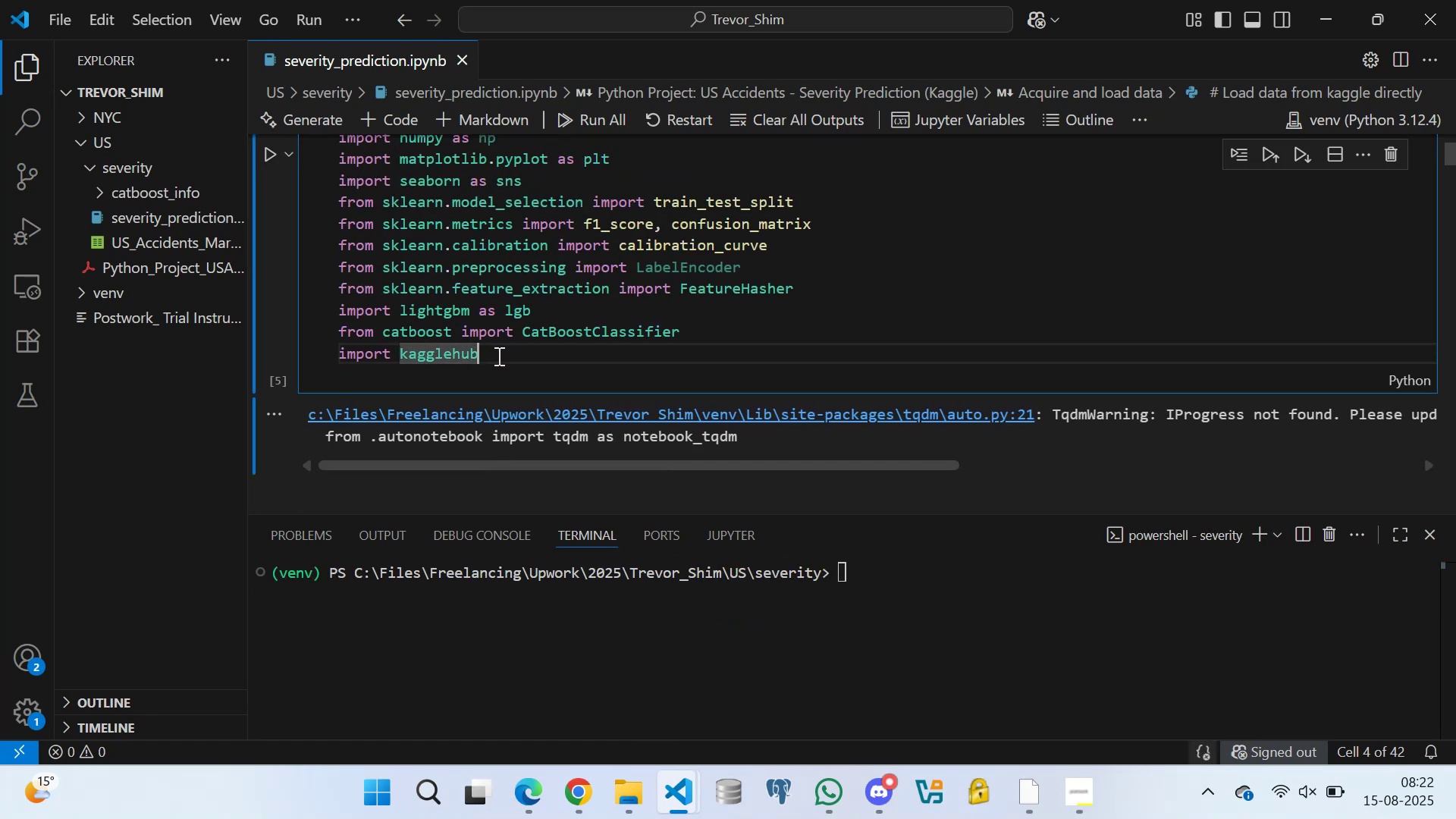 
key(Enter)
 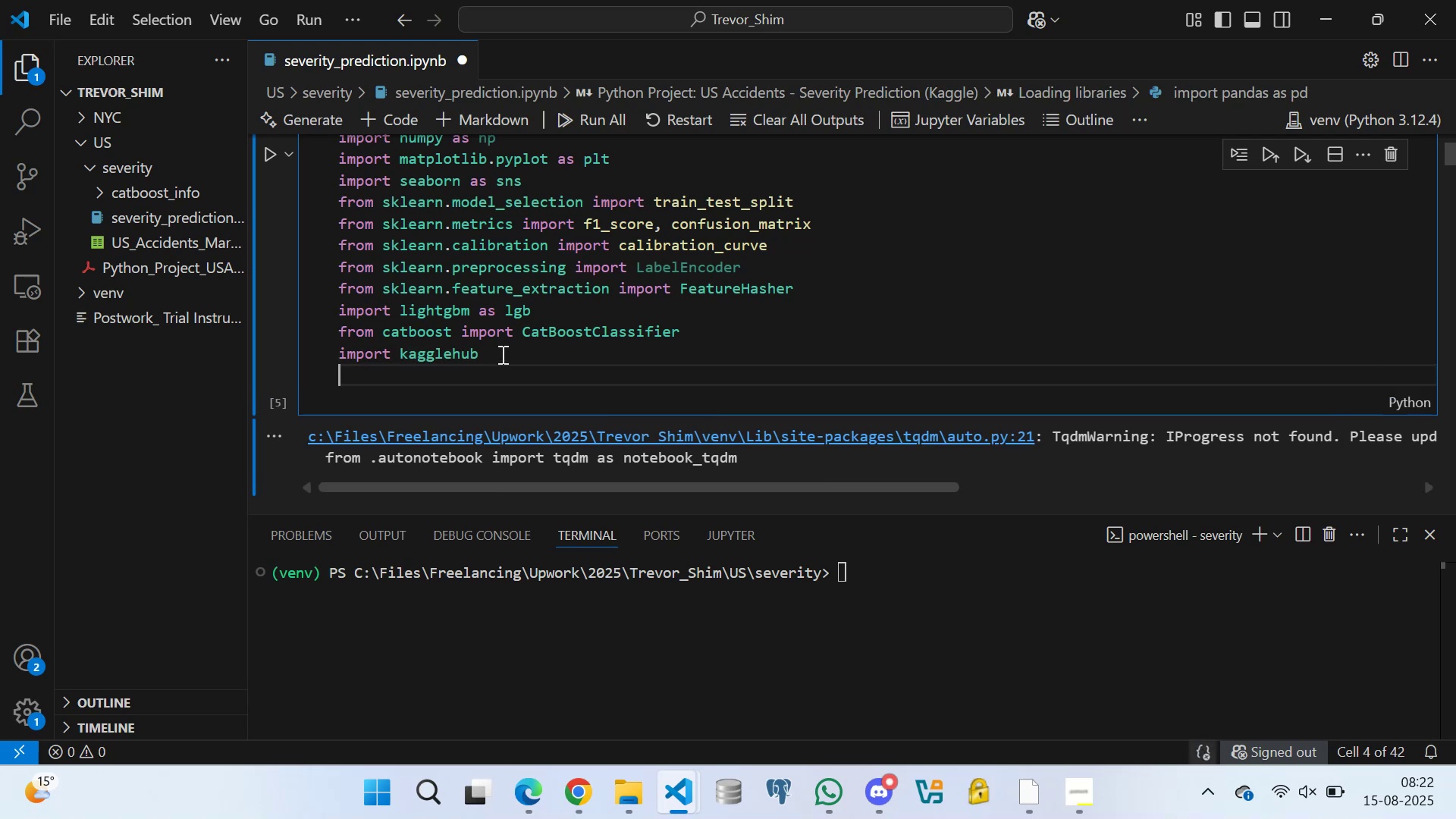 
type(import os)
 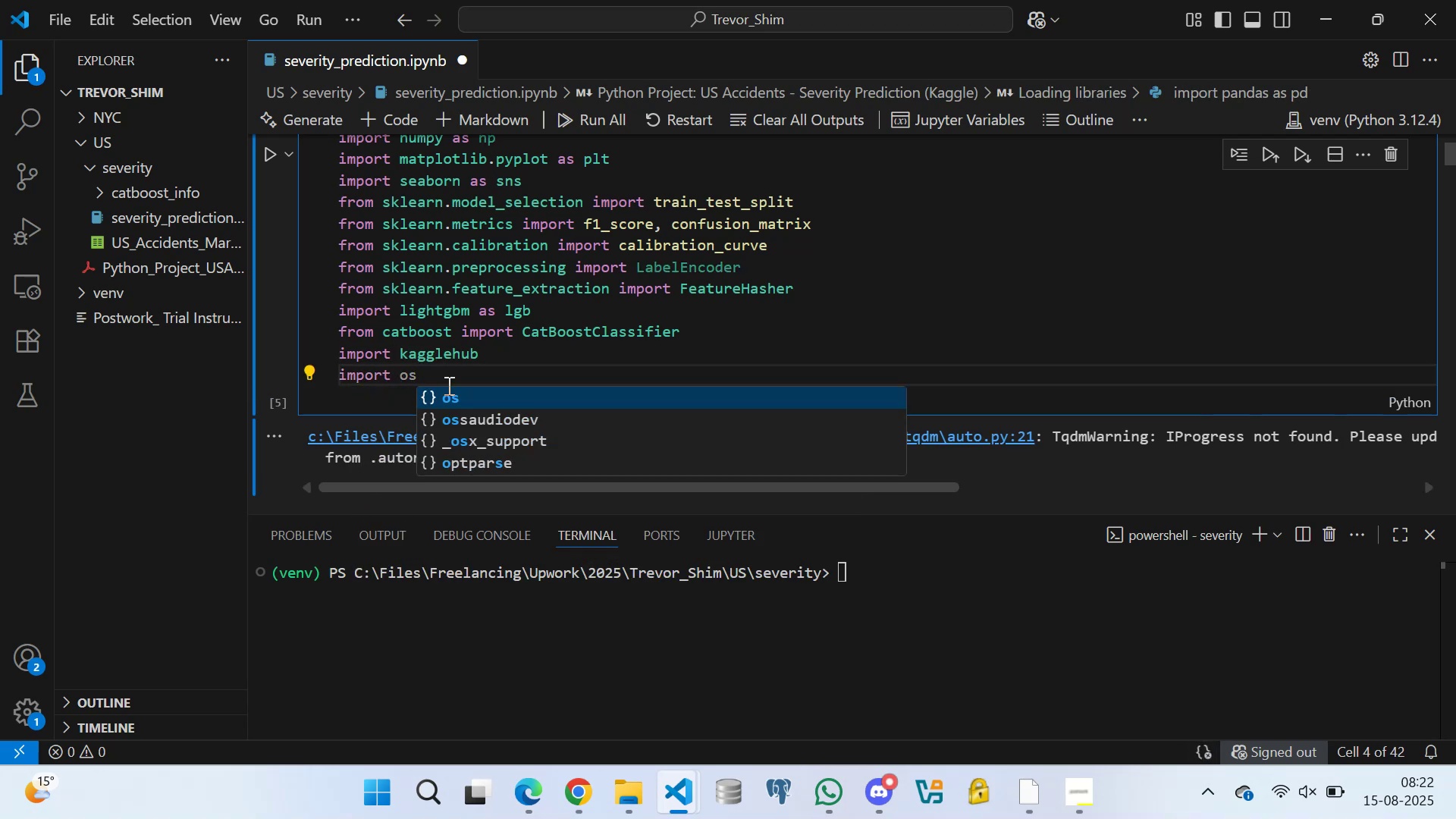 
left_click([453, 397])
 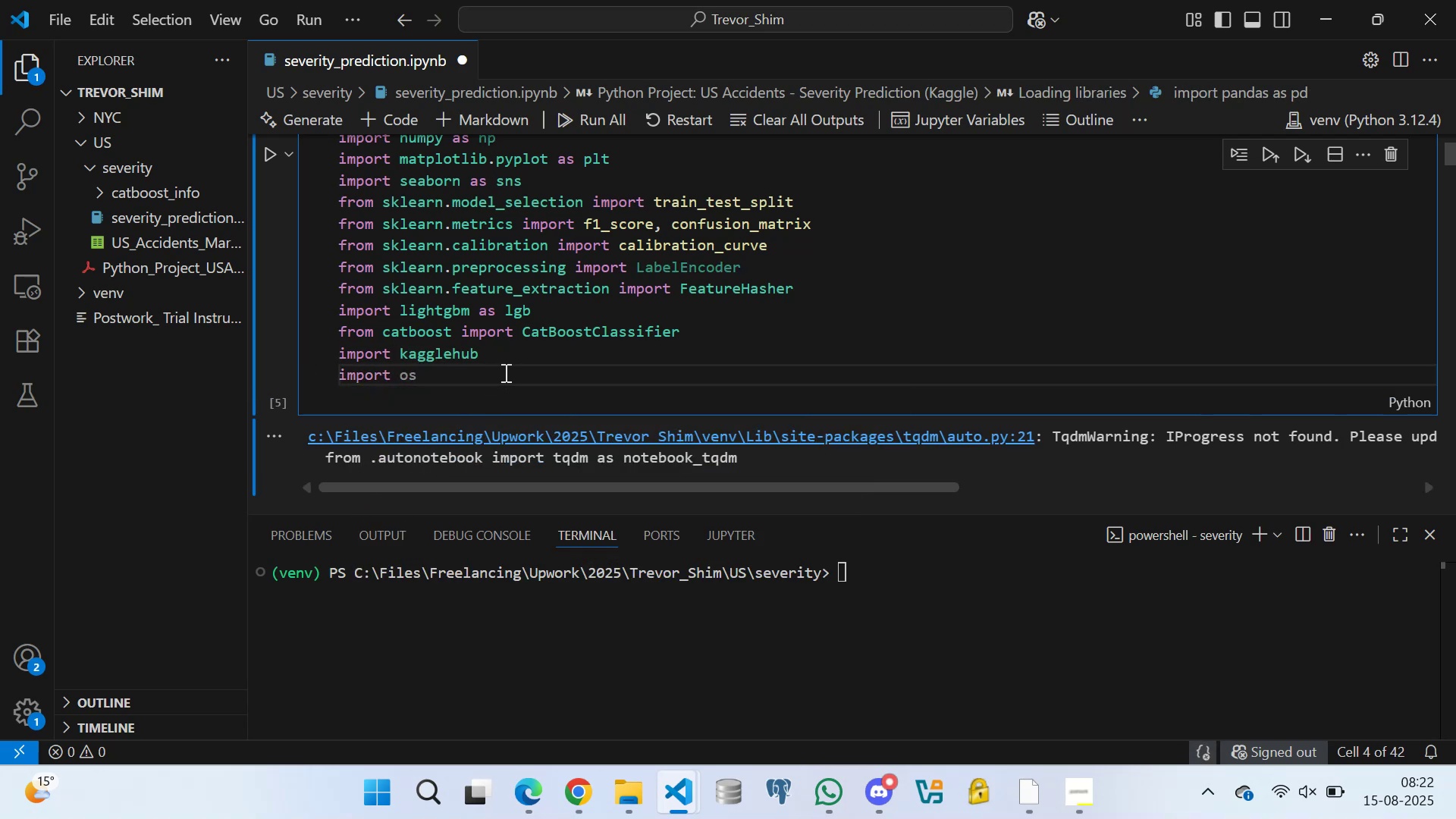 
left_click([511, 361])
 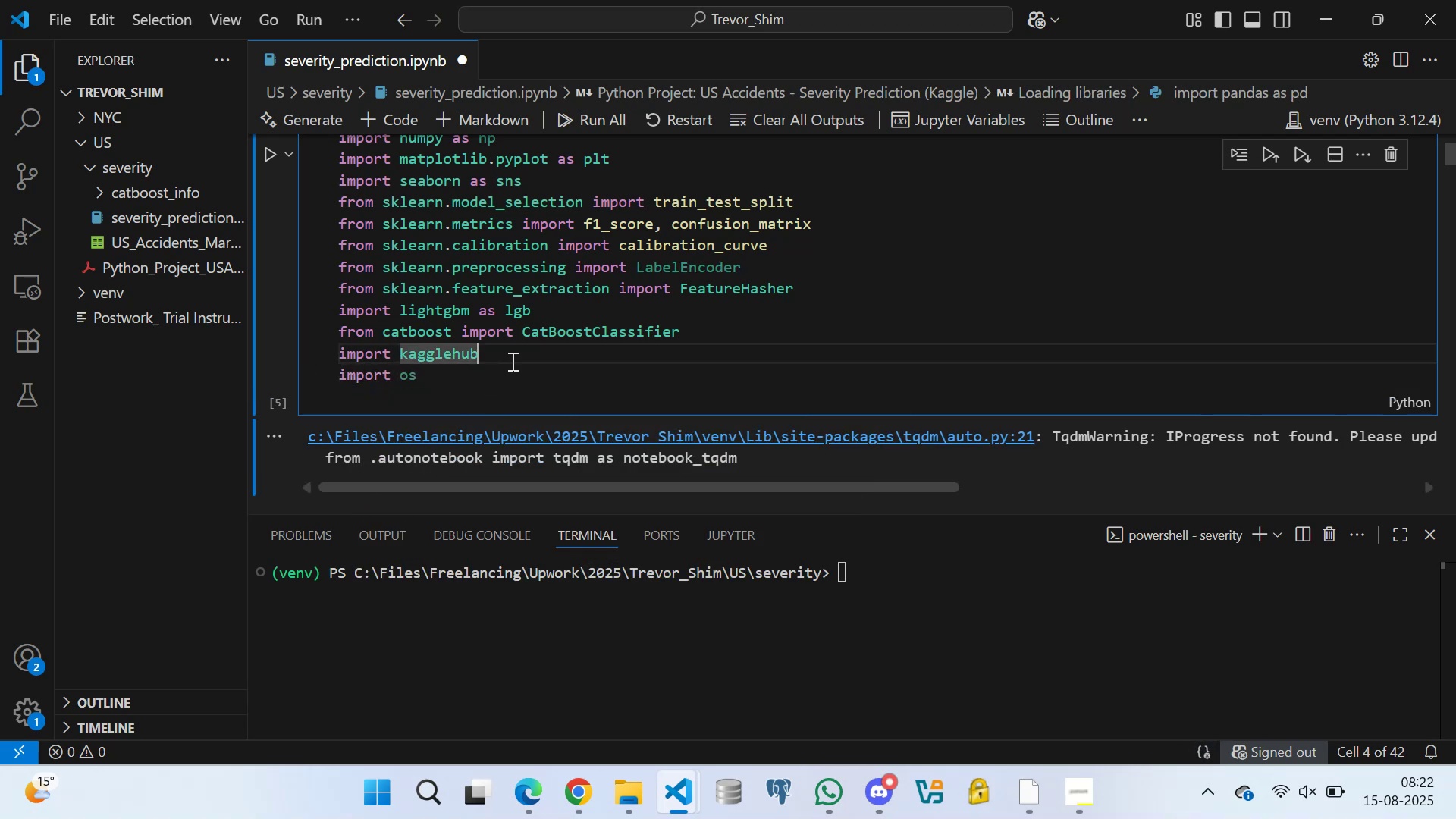 
key(Control+S)
 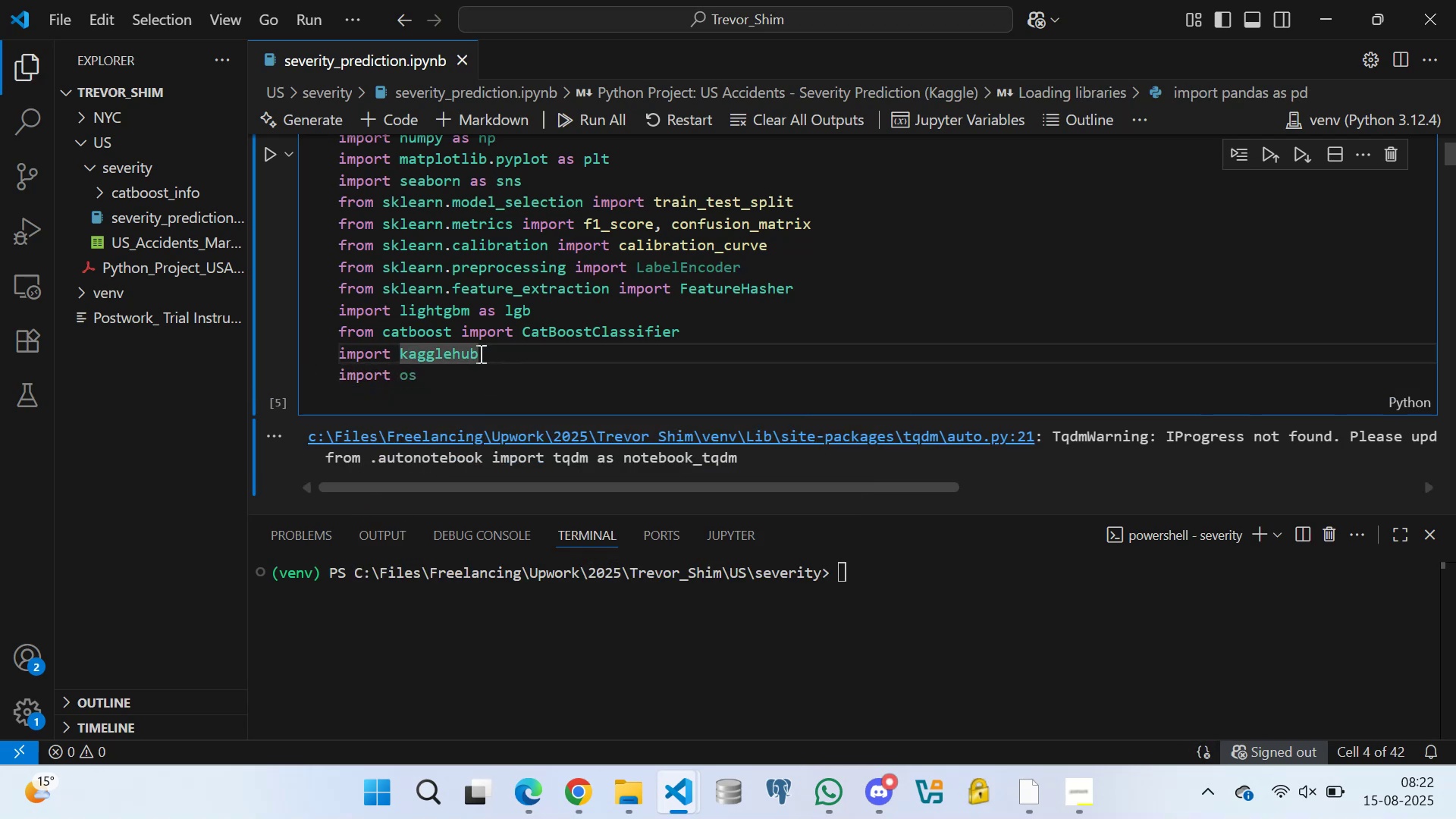 
scroll: coordinate [463, 366], scroll_direction: down, amount: 2.0
 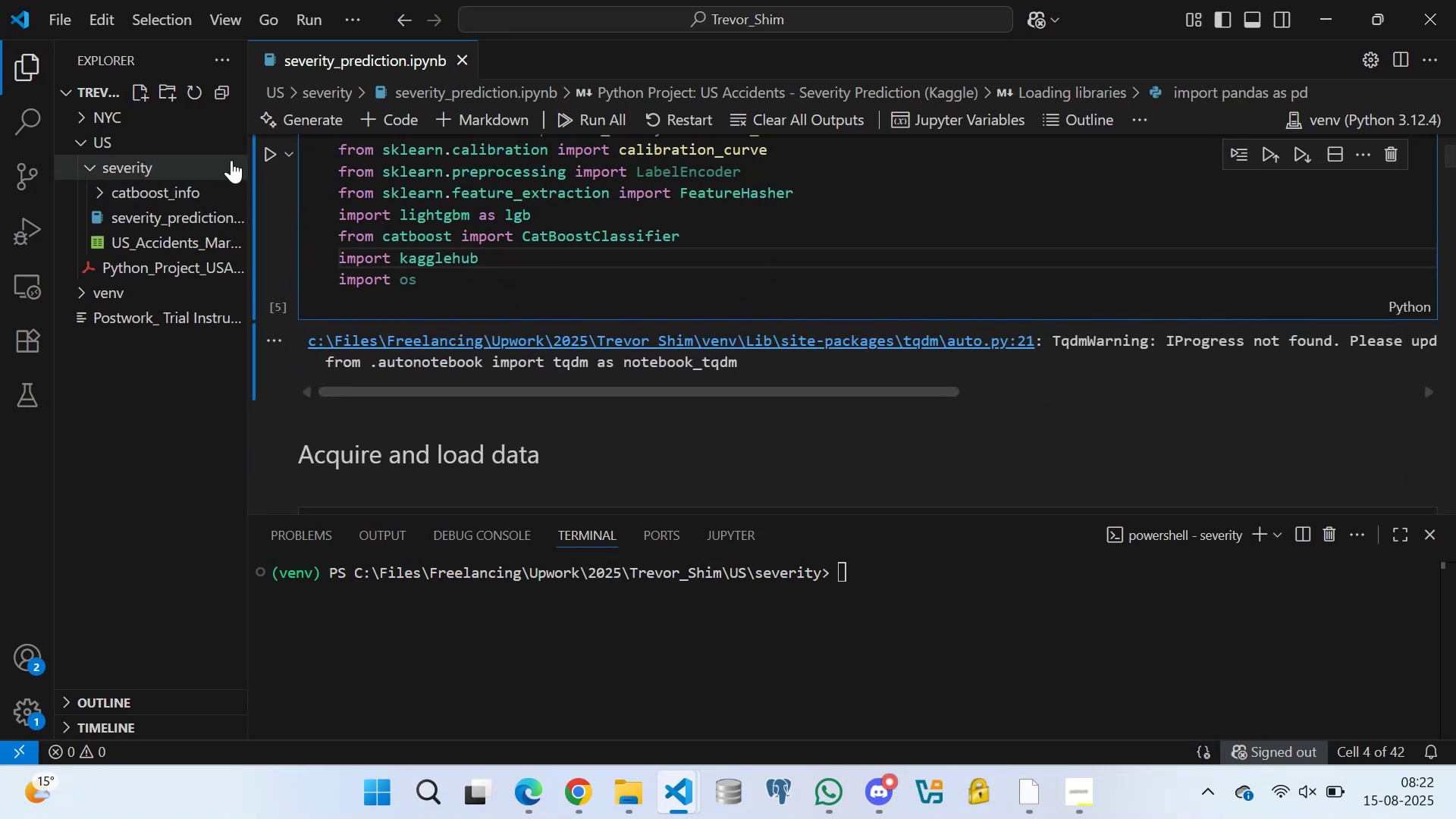 
left_click([269, 154])
 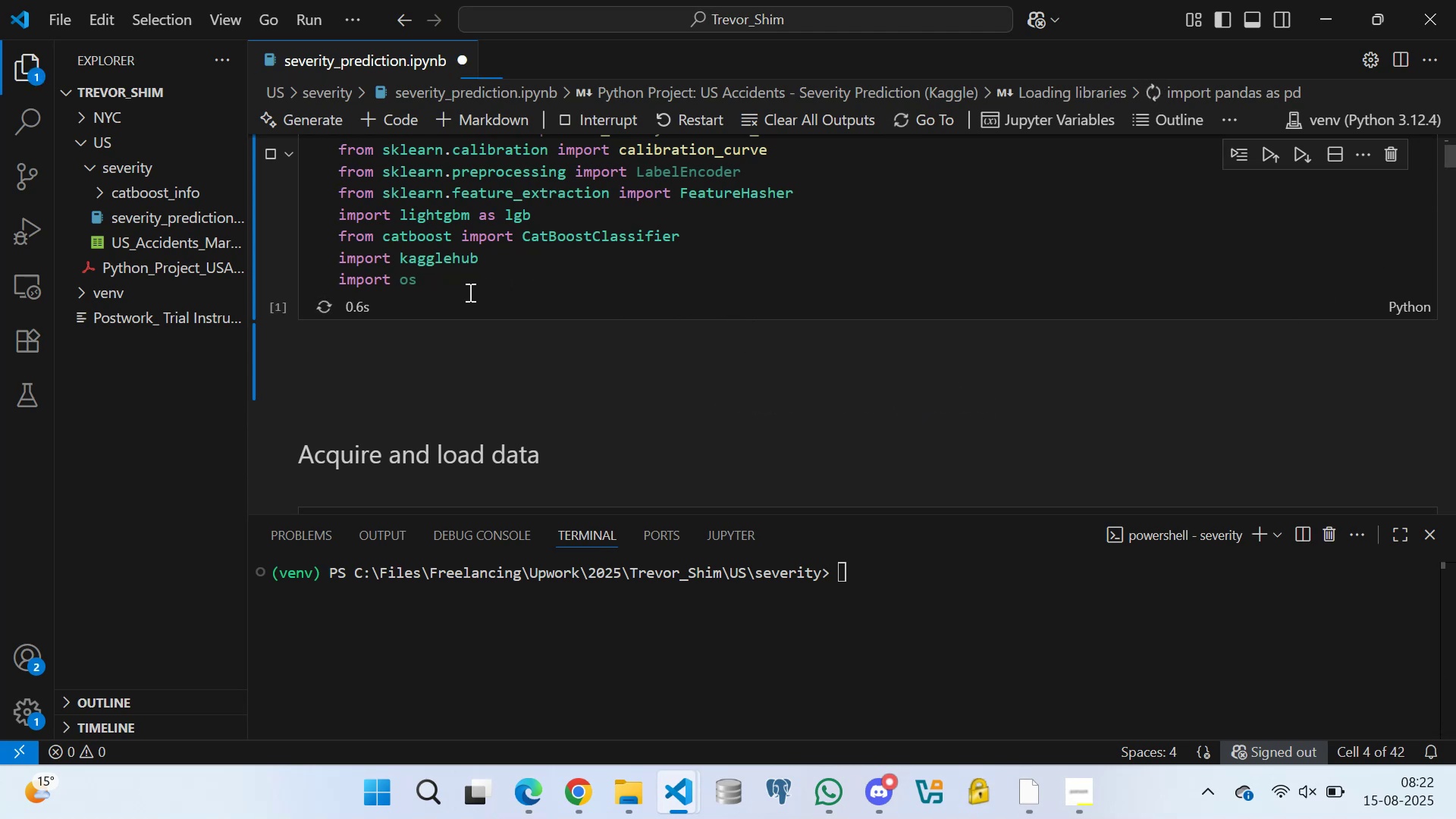 
wait(6.33)
 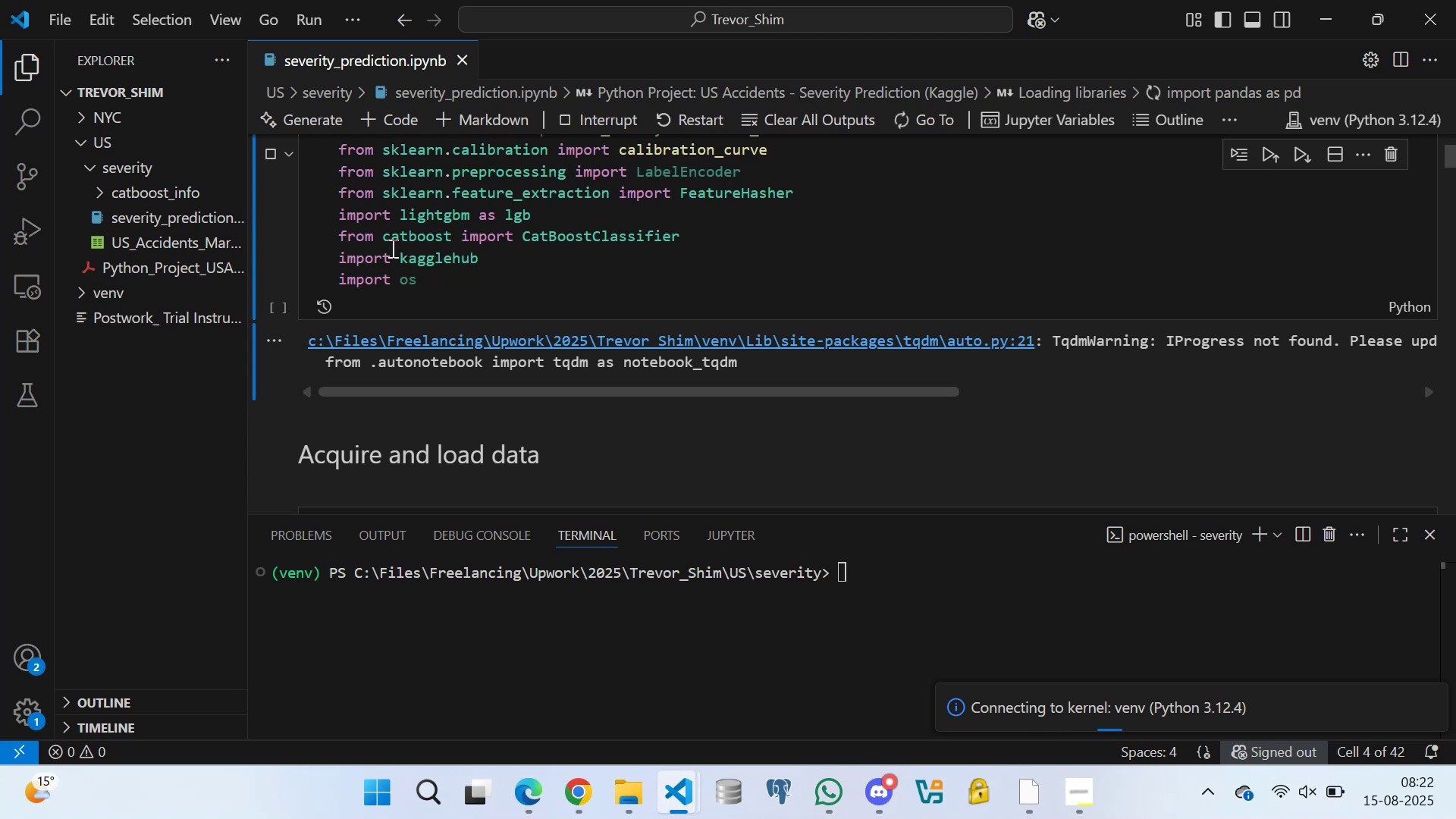 
scroll: coordinate [460, 252], scroll_direction: down, amount: 1.0
 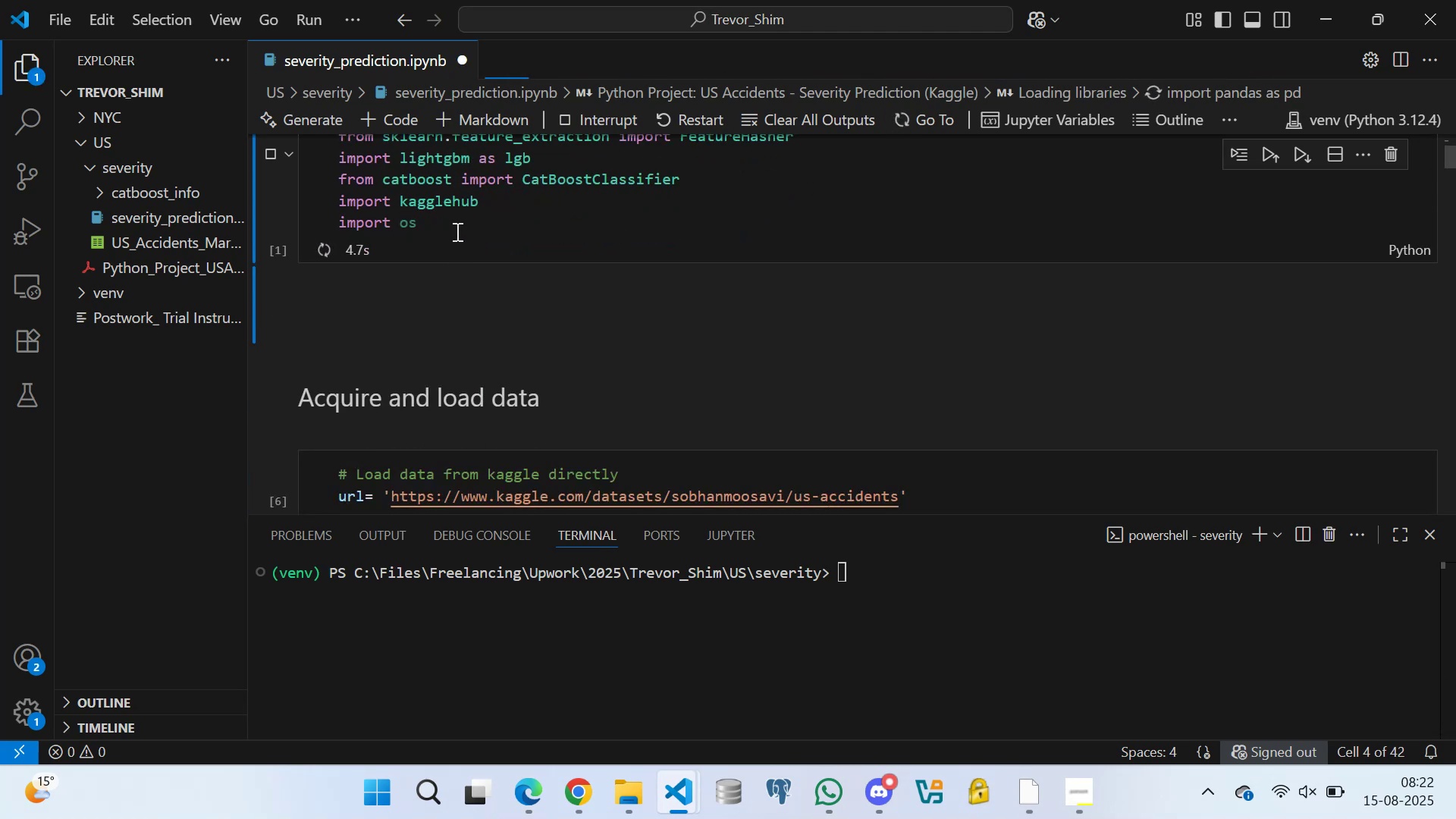 
left_click([456, 231])
 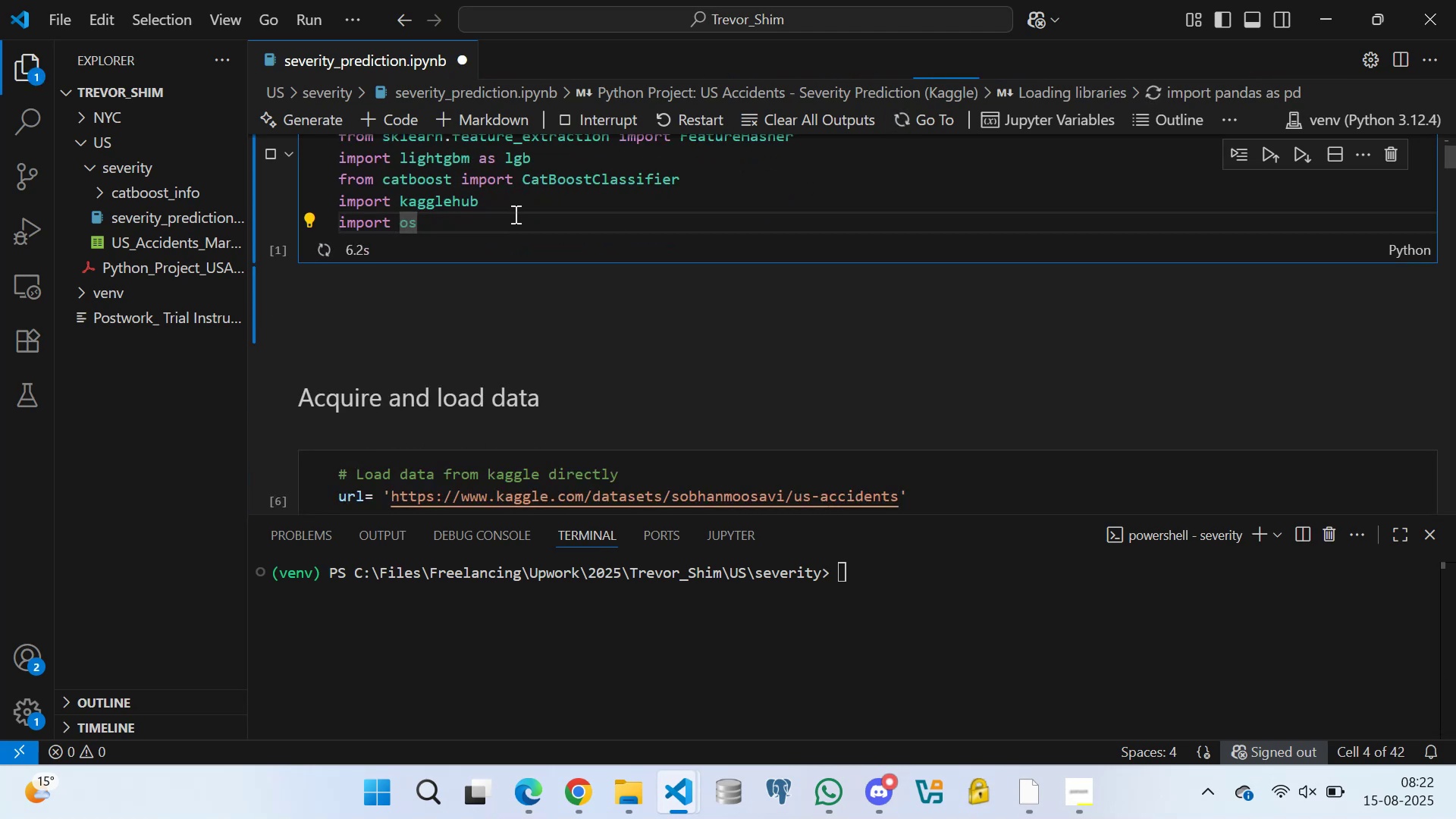 
left_click([515, 202])
 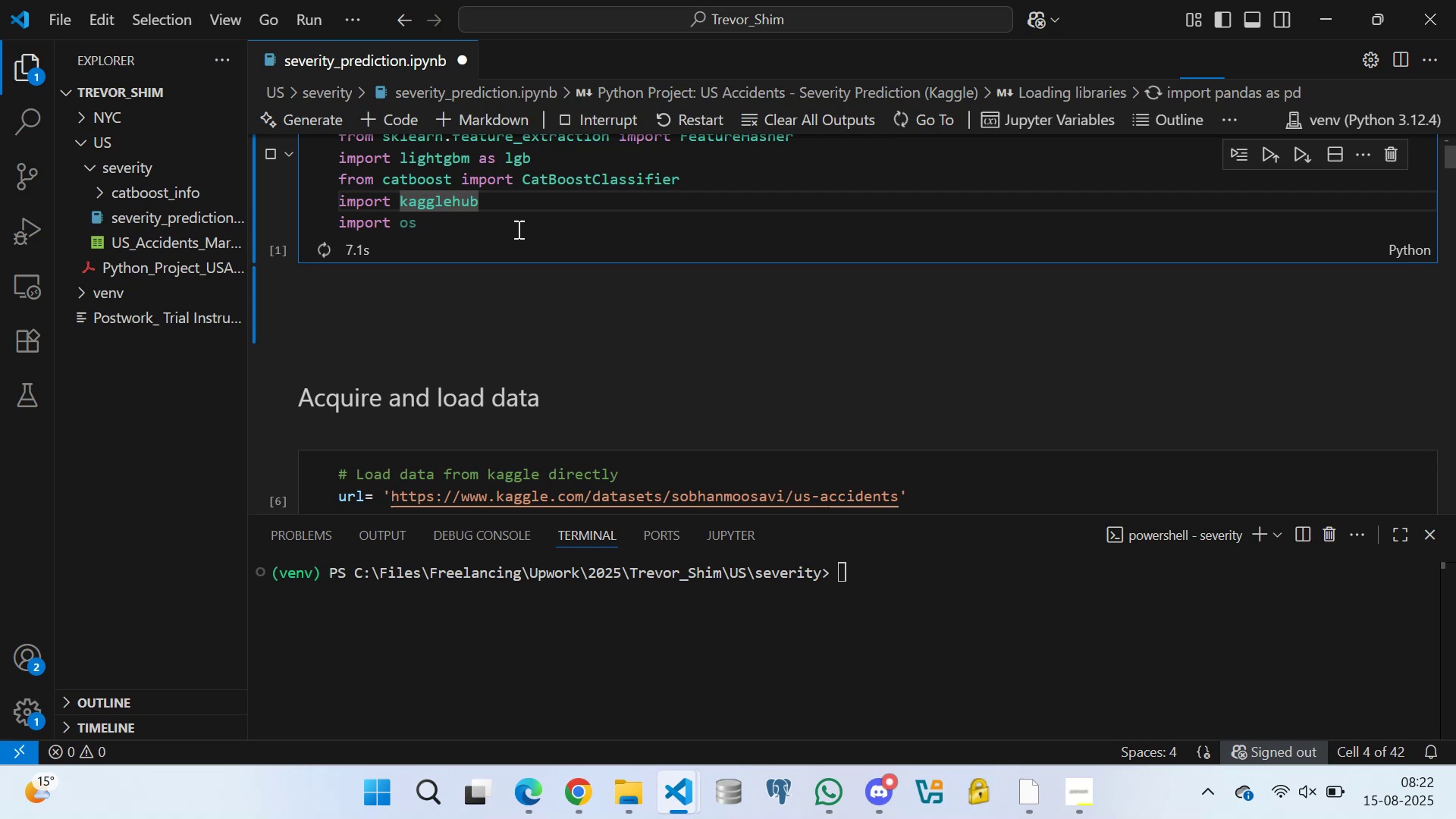 
left_click([517, 229])
 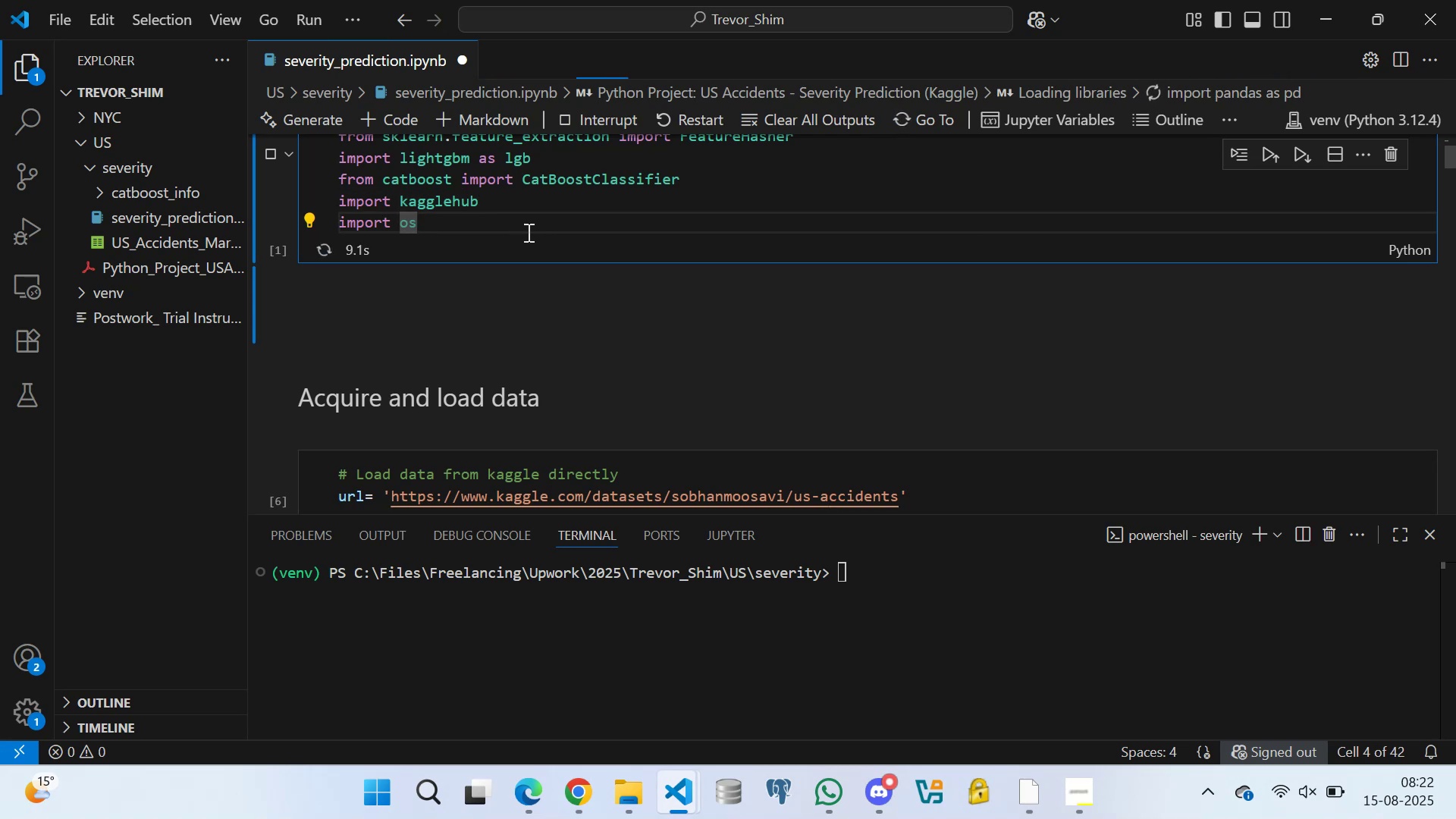 
scroll: coordinate [492, 245], scroll_direction: down, amount: 2.0
 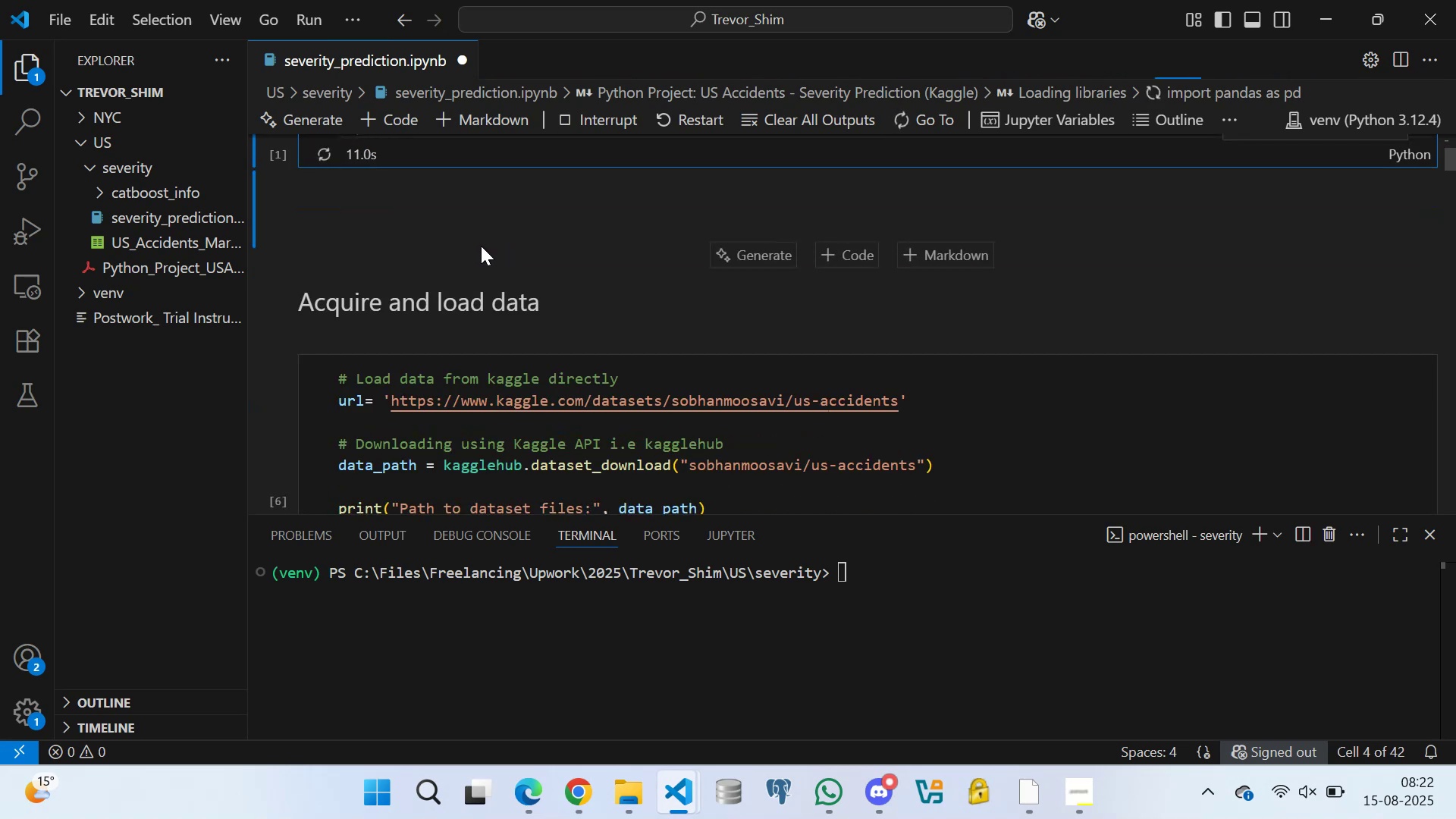 
scroll: coordinate [588, 265], scroll_direction: up, amount: 4.0
 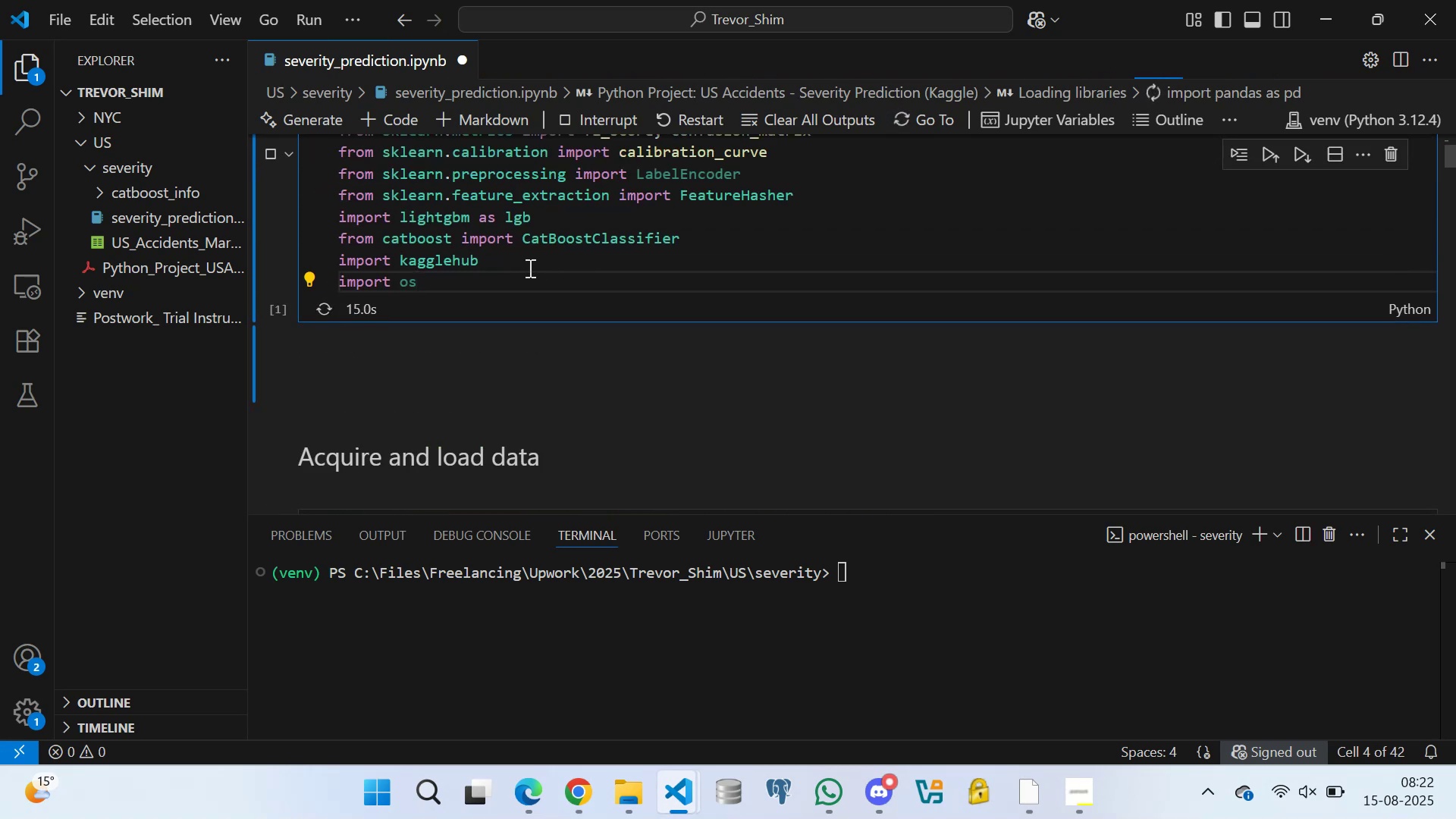 
left_click([514, 262])
 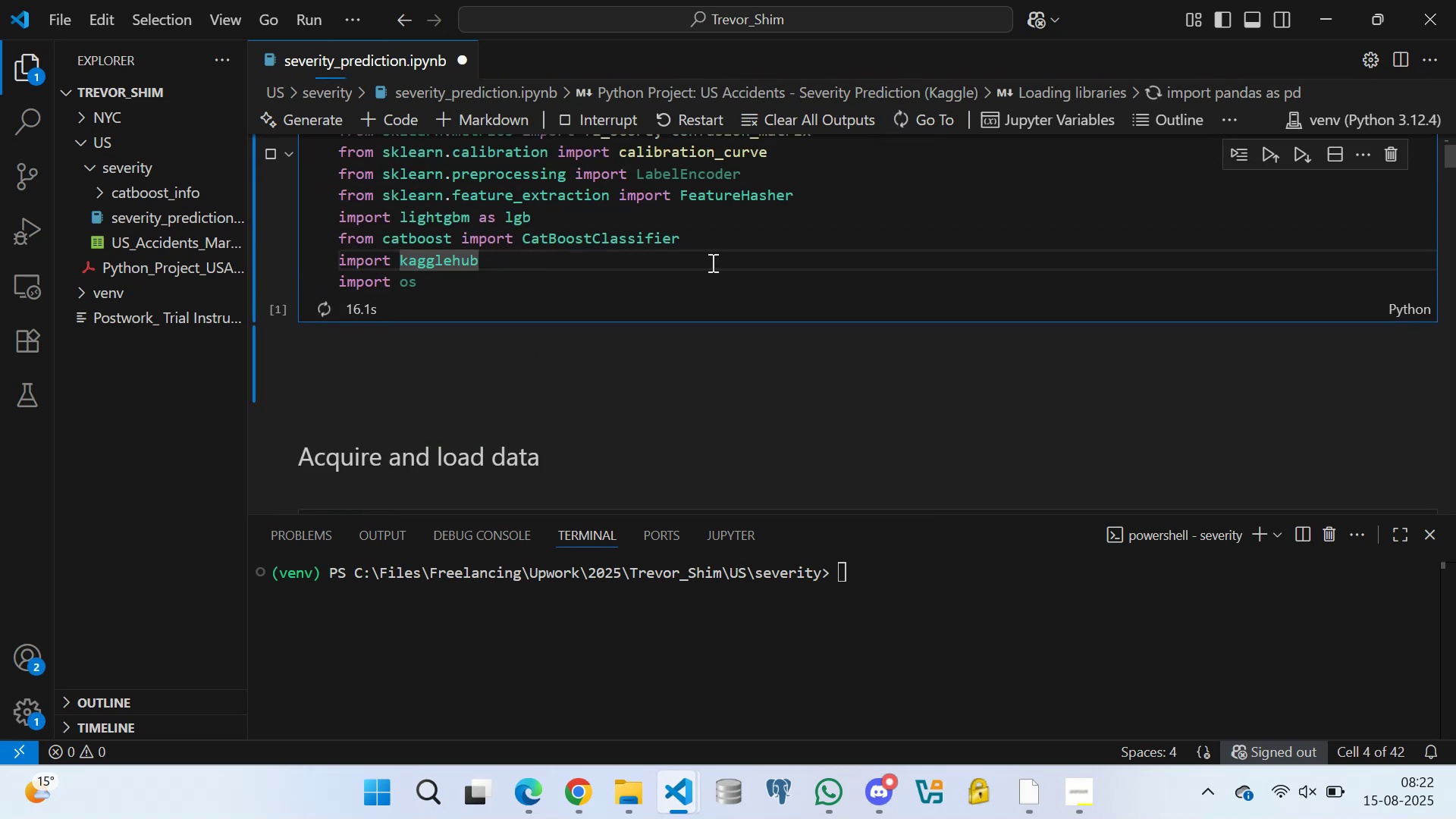 
left_click([712, 238])
 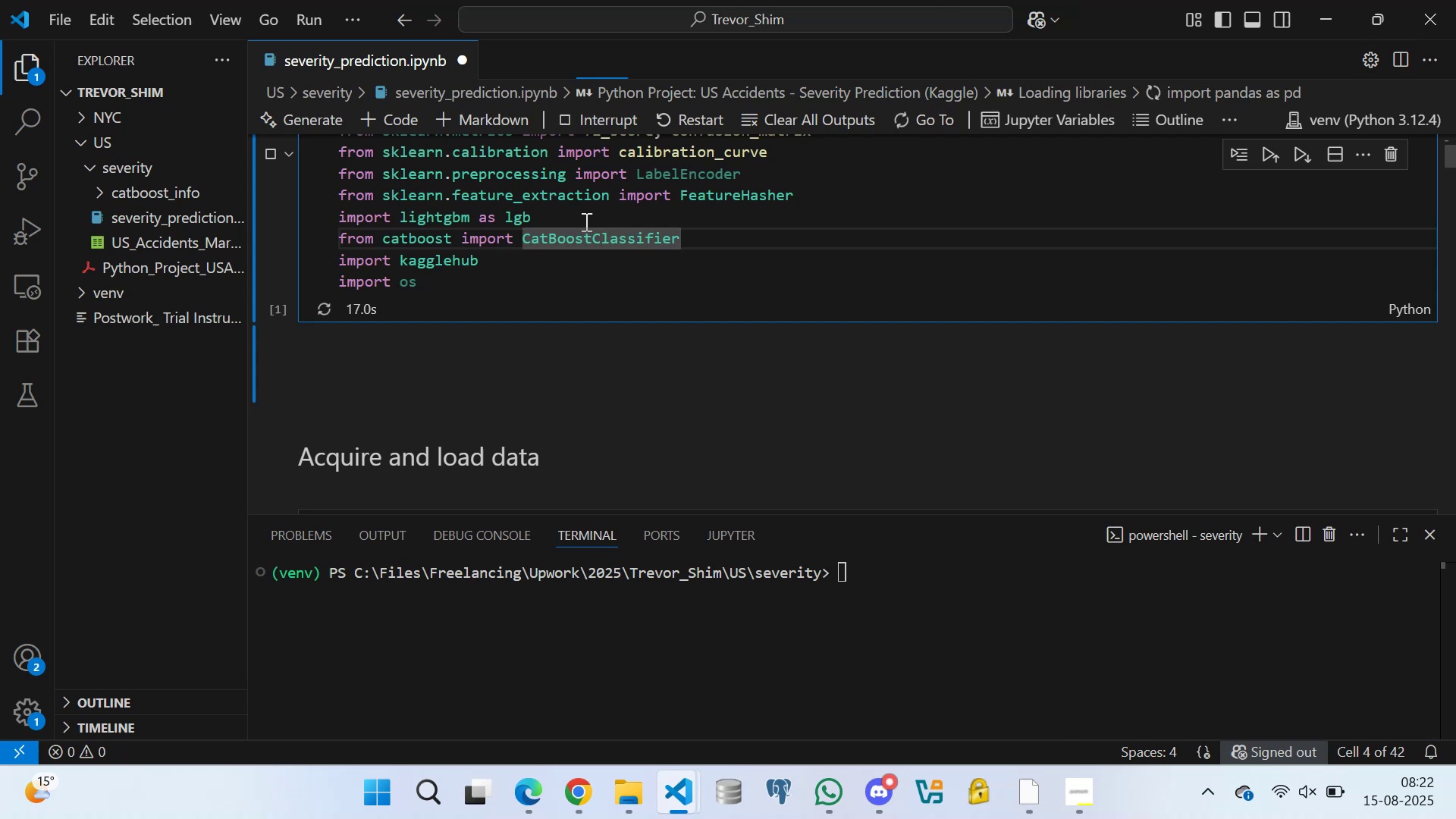 
left_click([575, 214])
 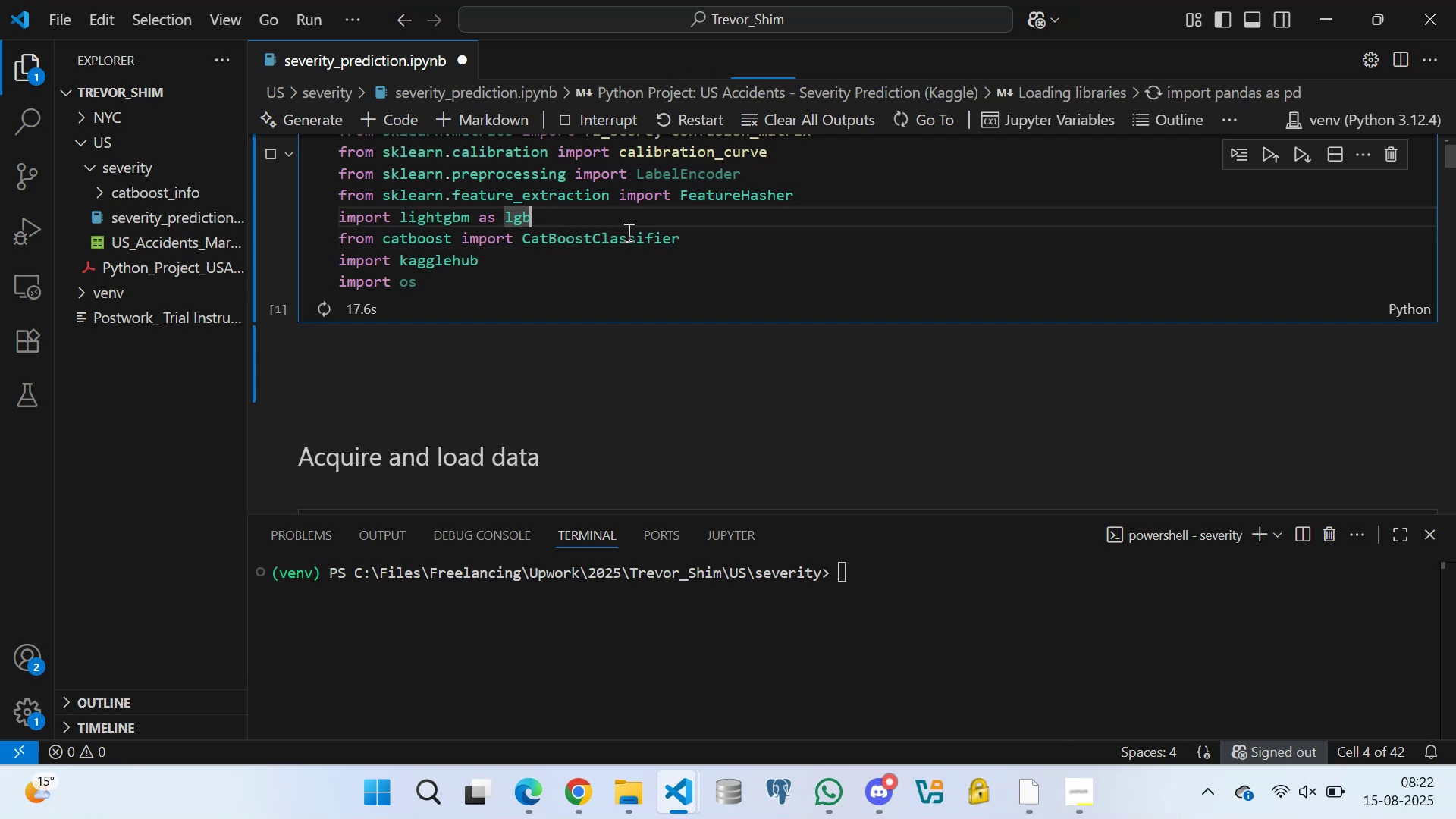 
scroll: coordinate [682, 247], scroll_direction: up, amount: 2.0
 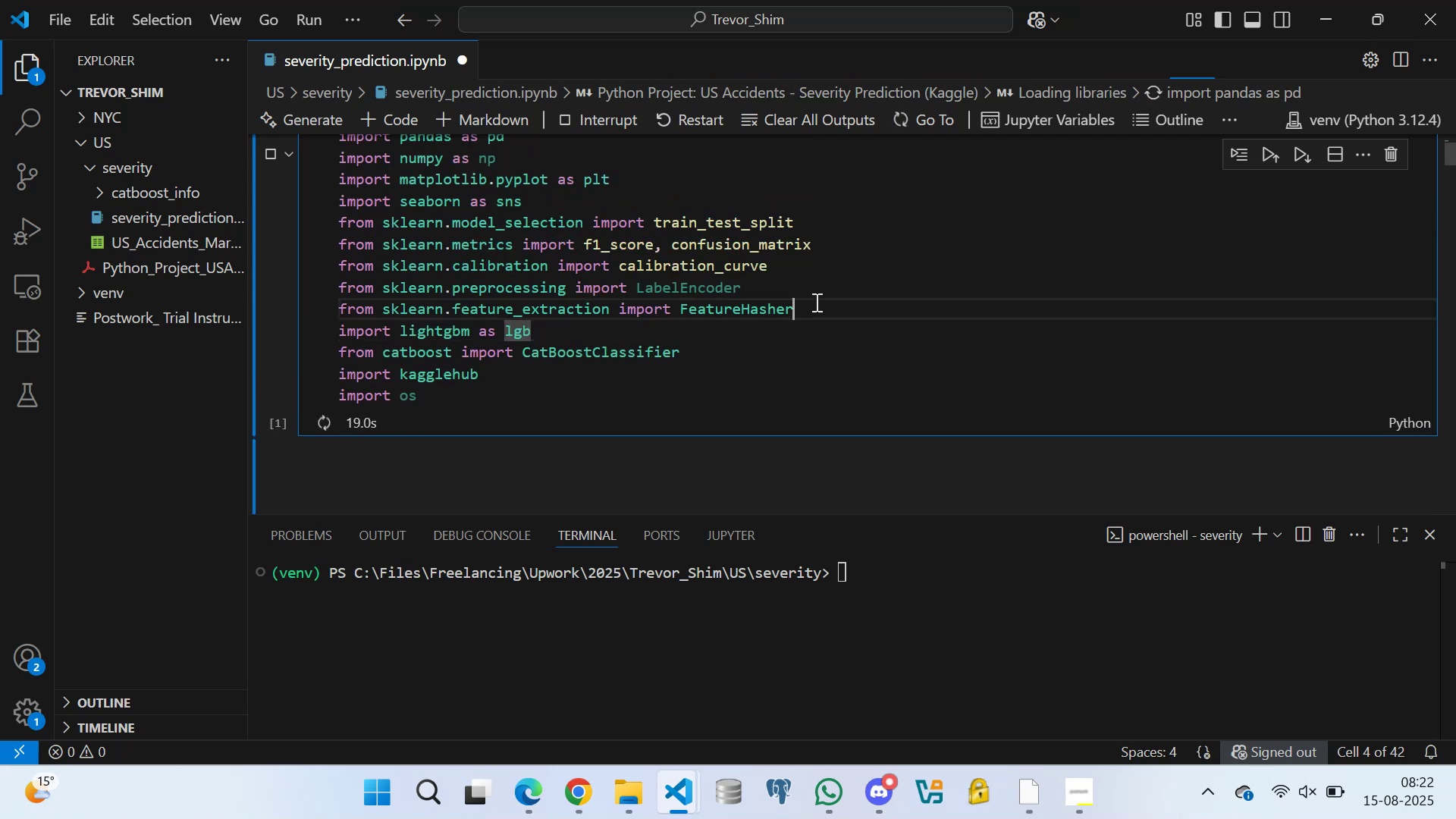 
left_click([735, 289])
 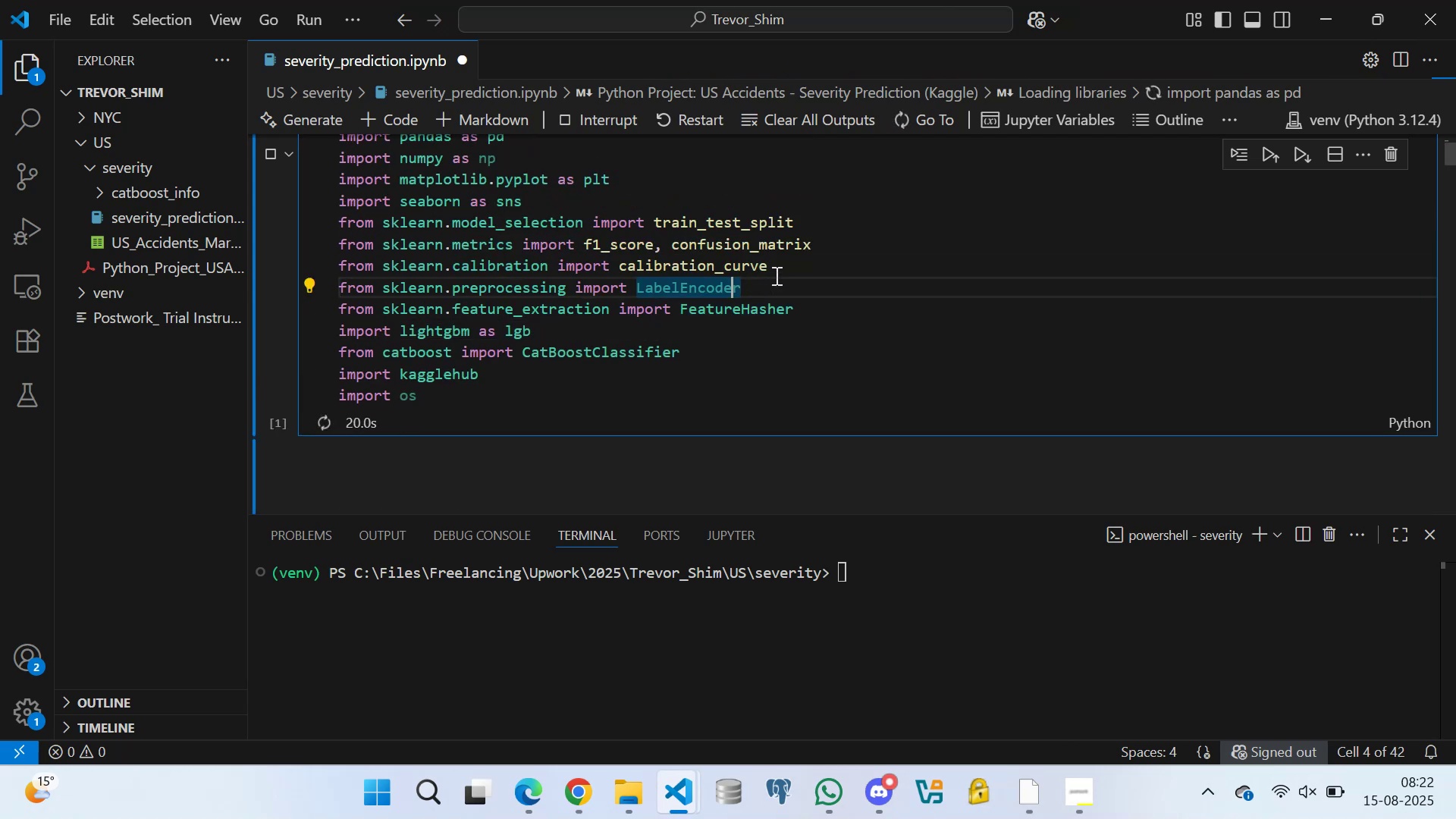 
left_click([780, 269])
 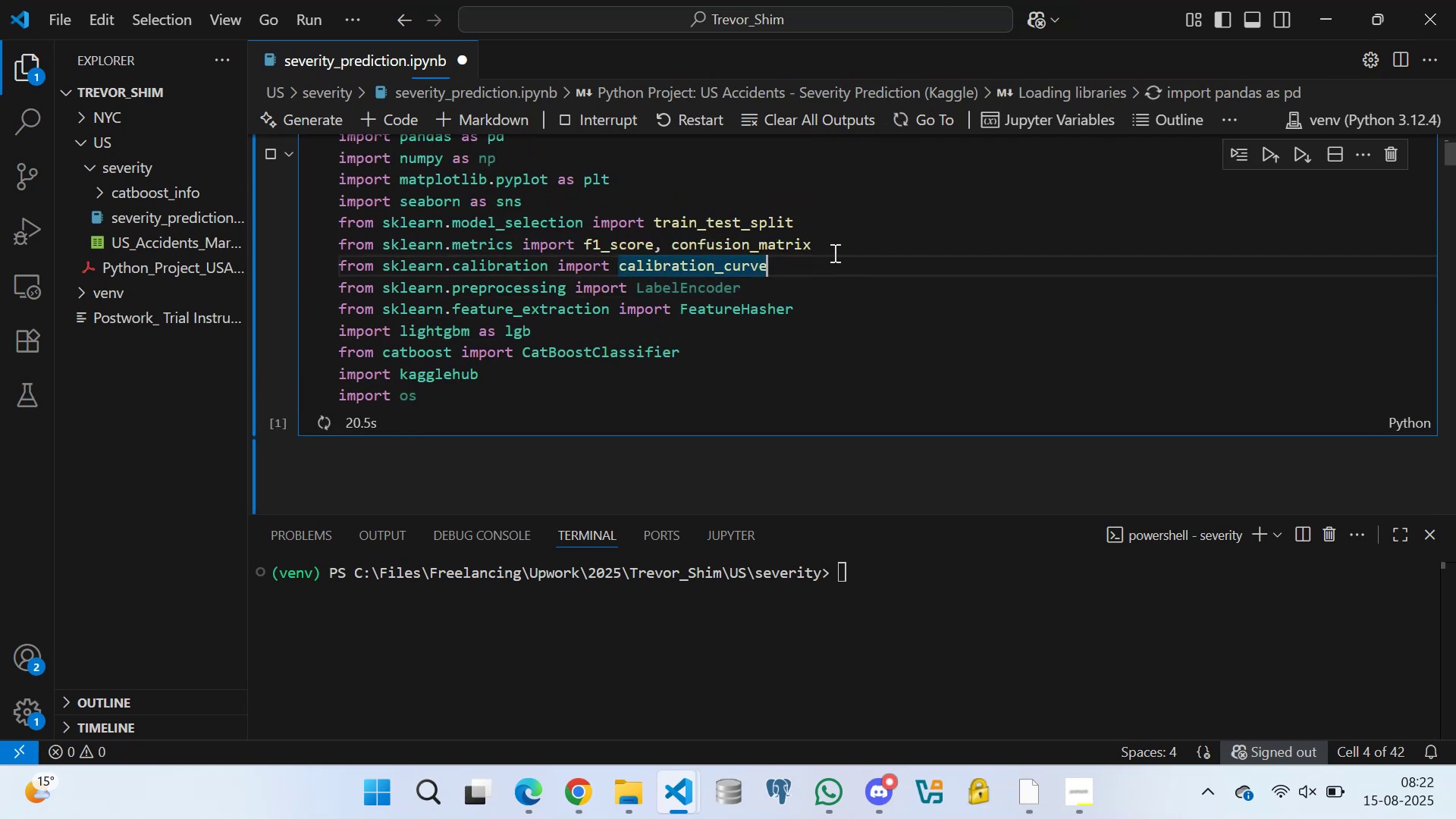 
left_click([838, 248])
 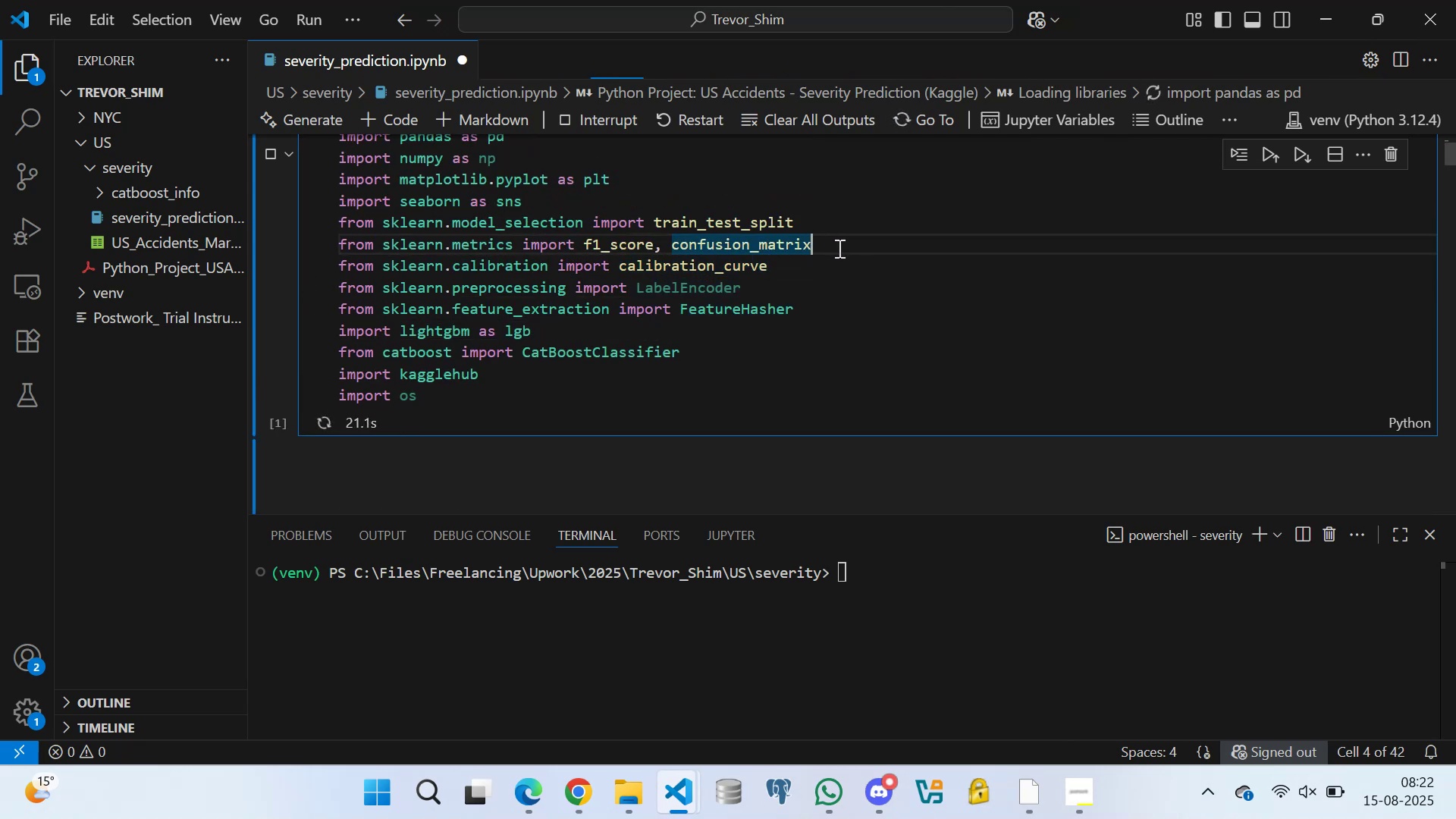 
key(Control+S)
 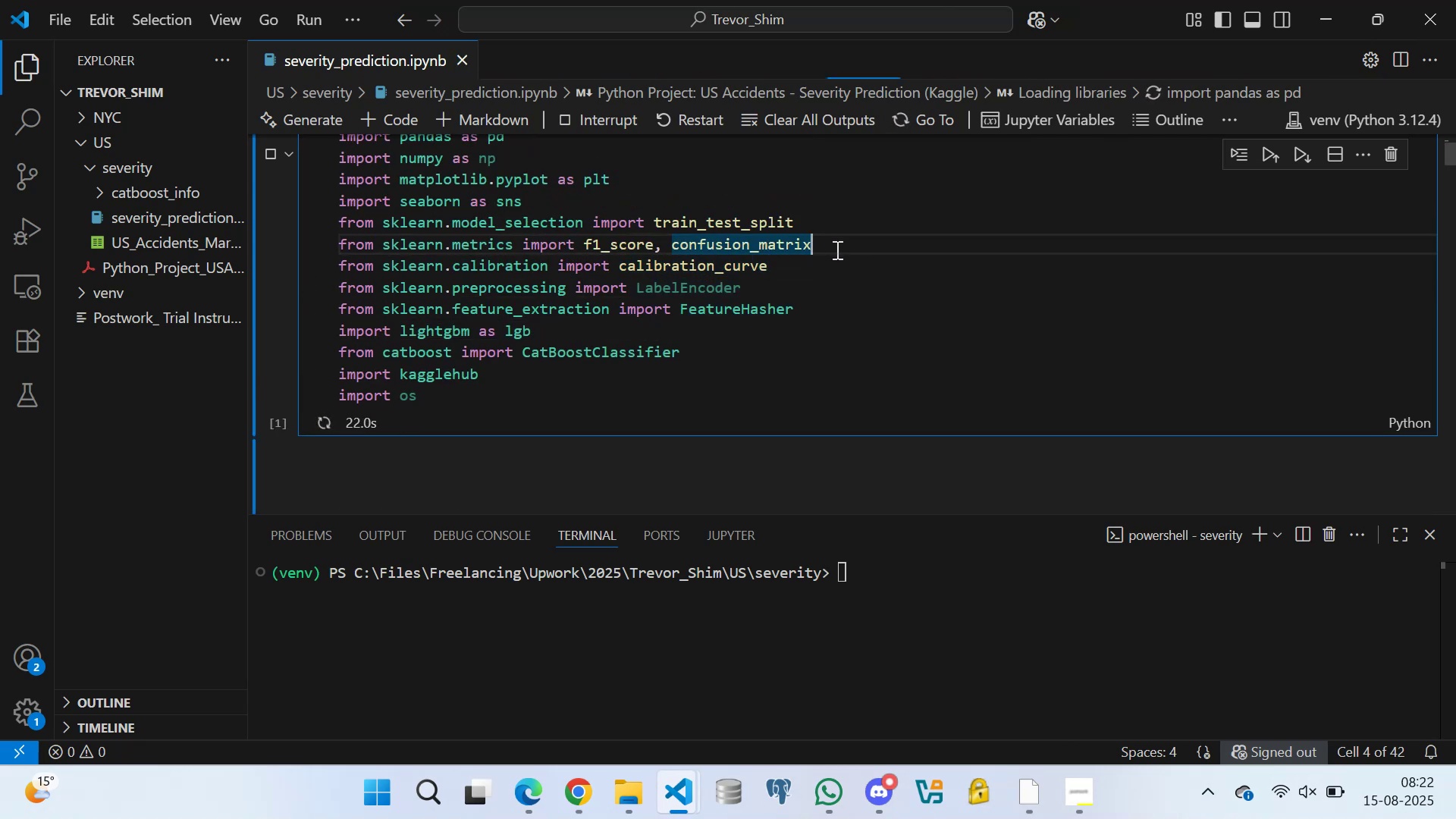 
scroll: coordinate [523, 265], scroll_direction: down, amount: 7.0
 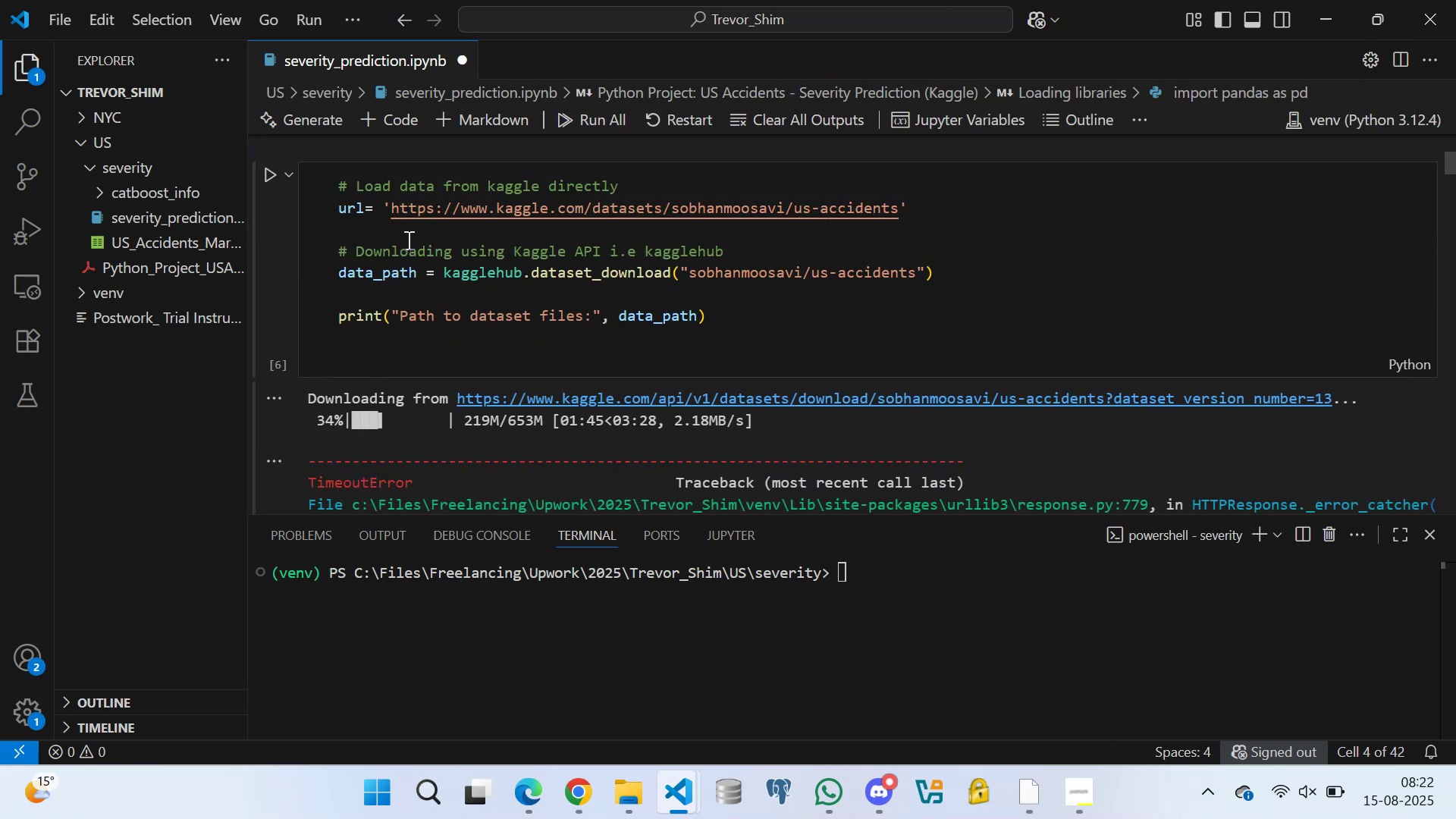 
left_click([400, 234])
 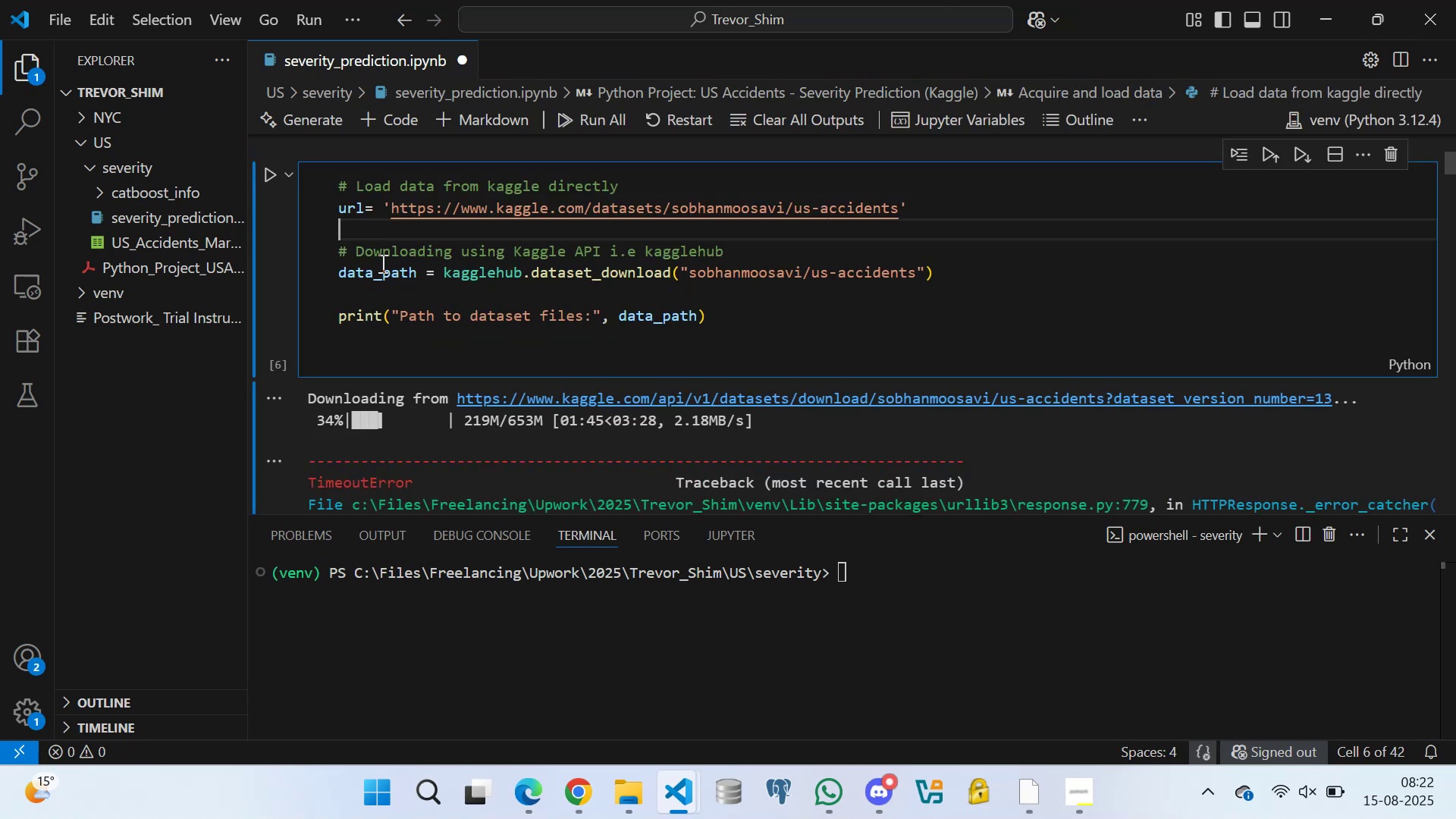 
scroll: coordinate [392, 284], scroll_direction: down, amount: 1.0
 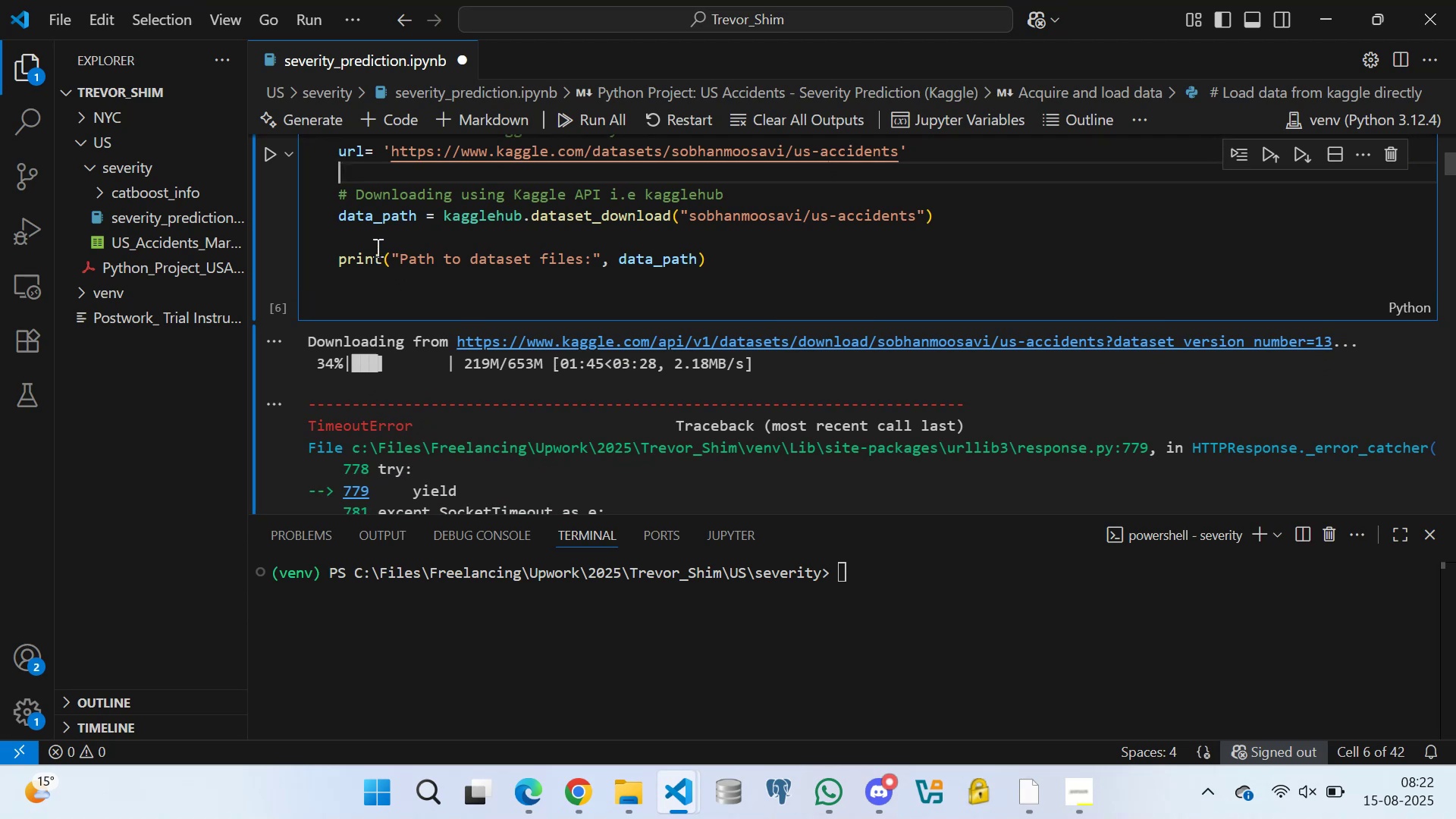 
left_click([371, 234])
 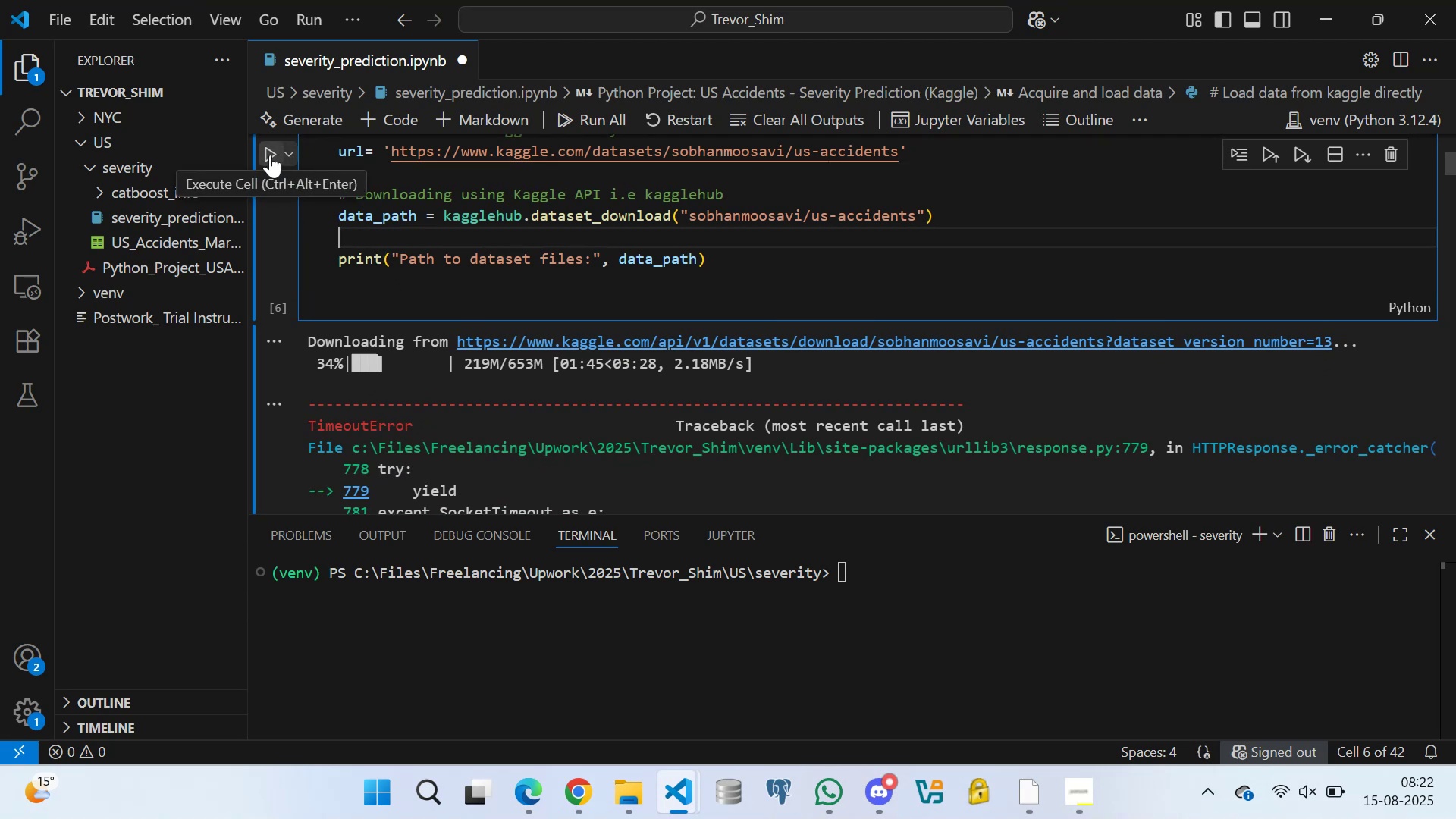 
left_click([270, 155])
 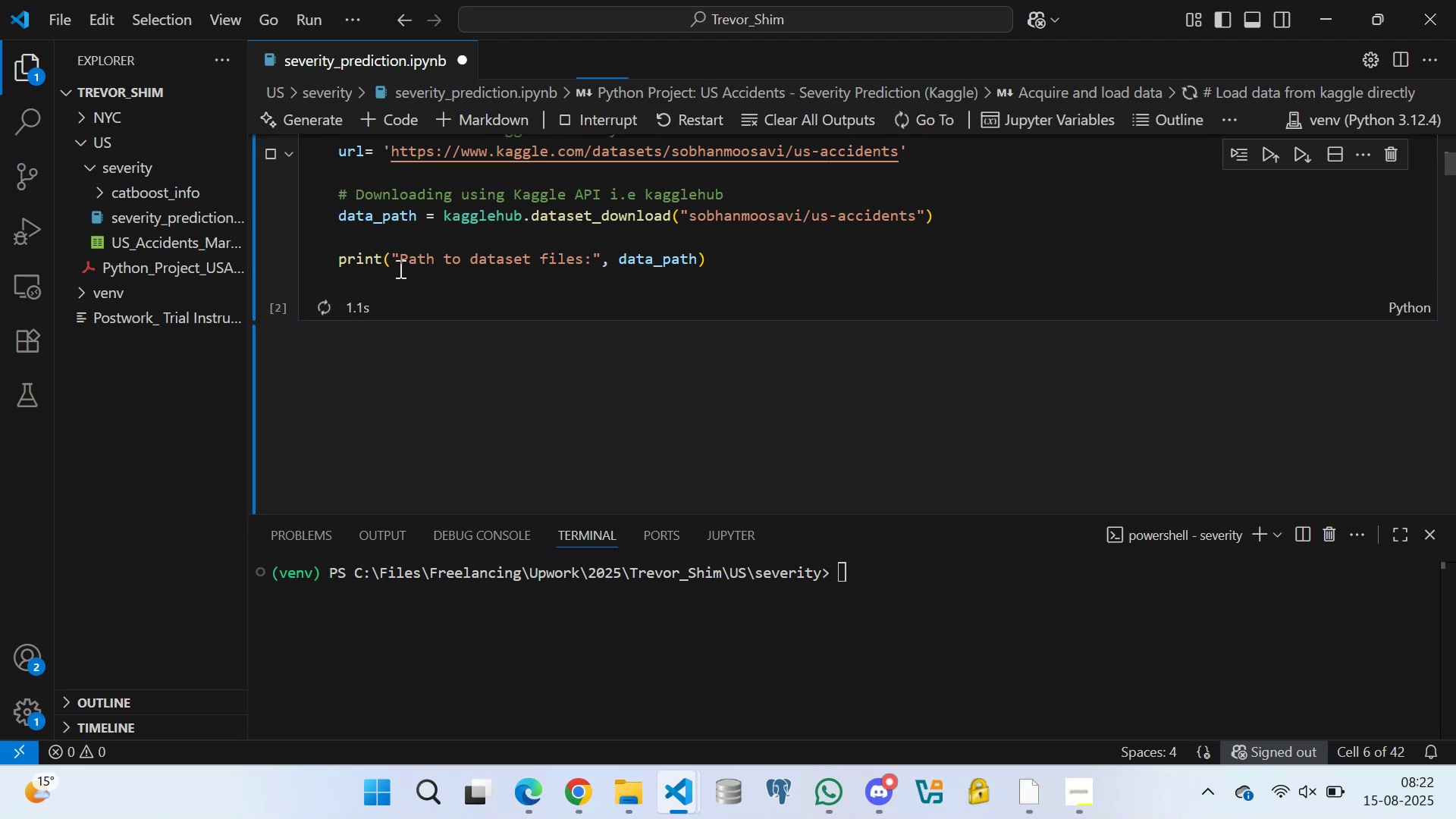 
scroll: coordinate [401, 271], scroll_direction: none, amount: 0.0
 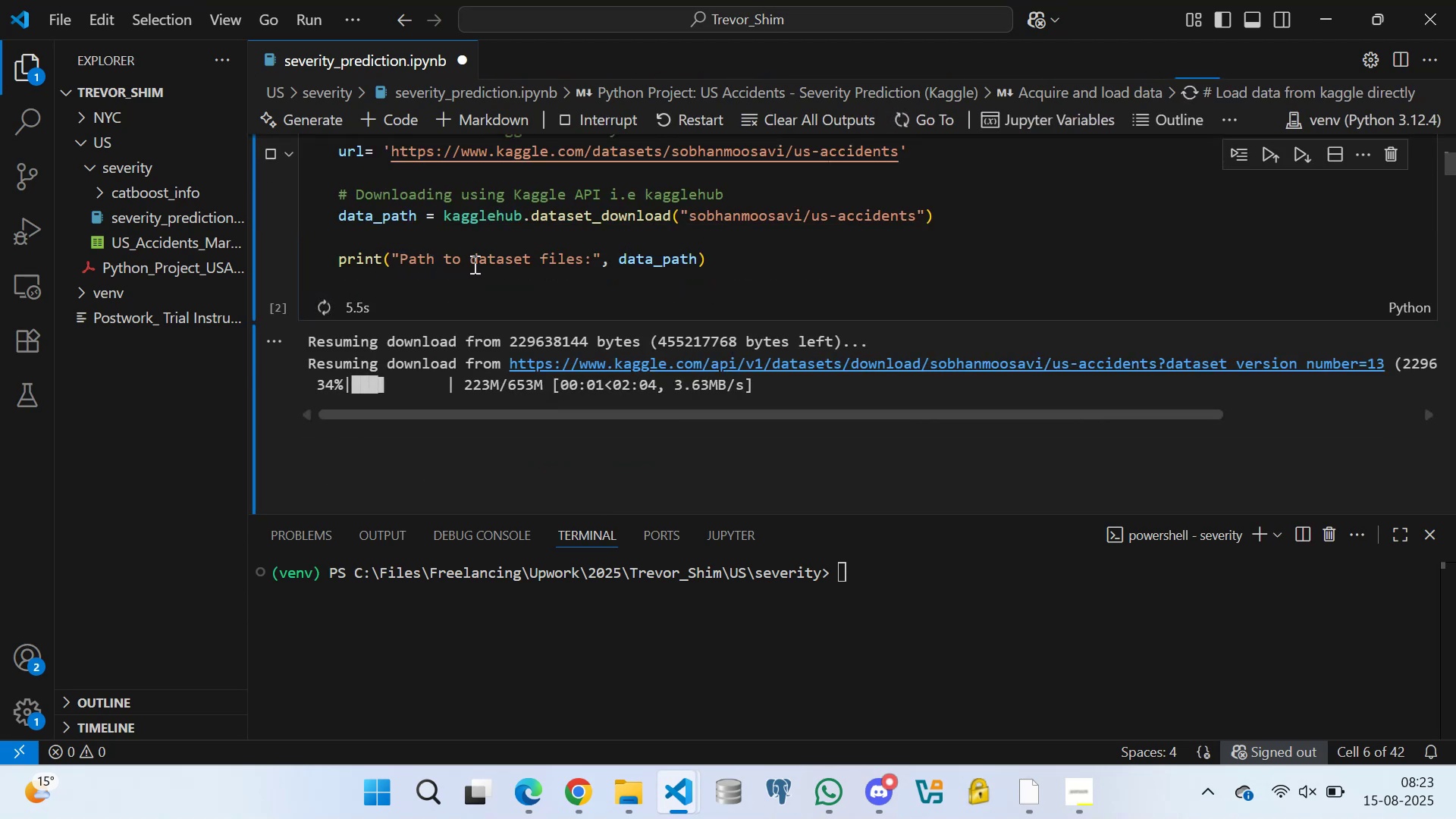 
wait(8.36)
 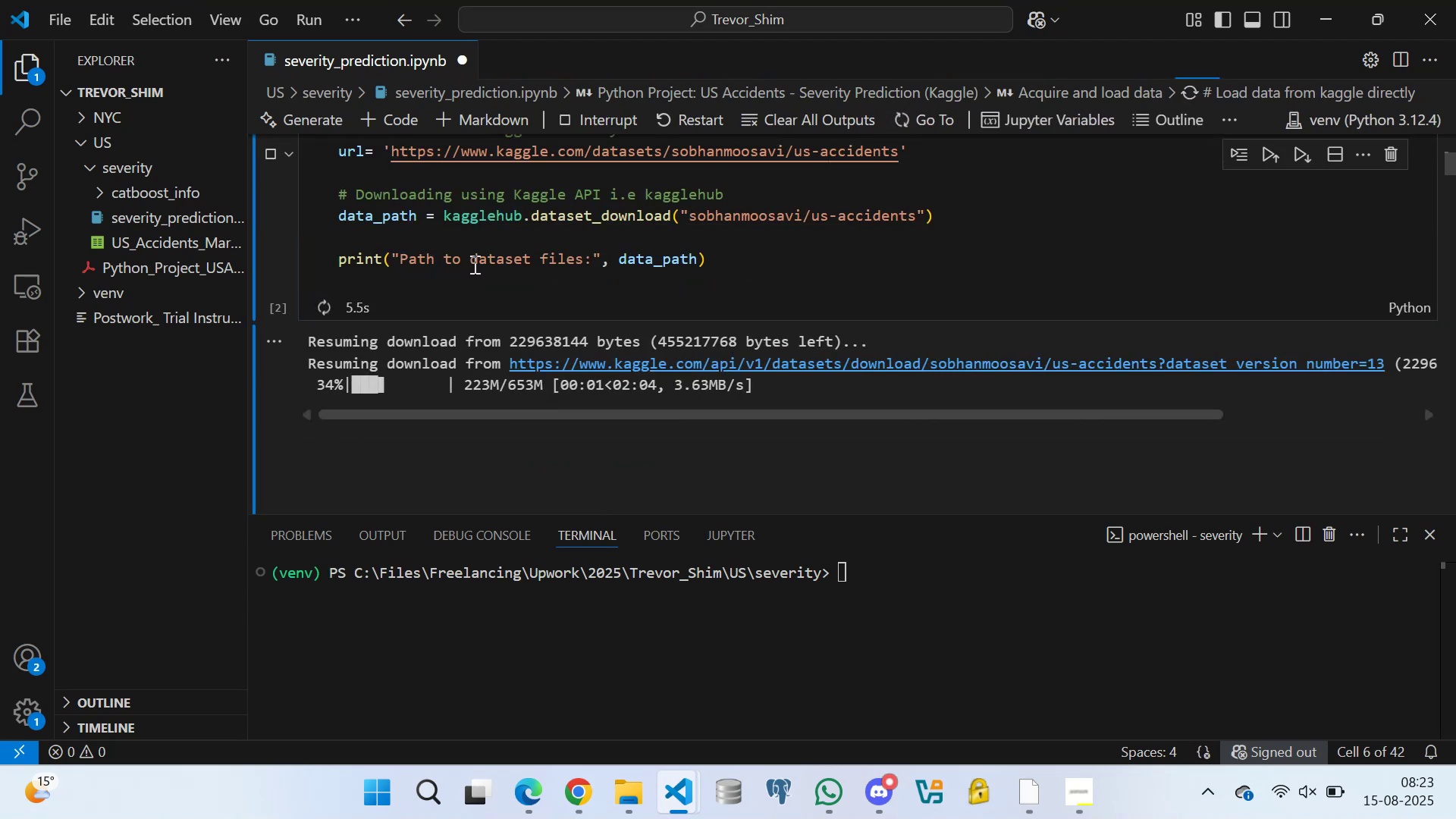 
left_click_drag(start_coordinate=[560, 410], to_coordinate=[539, 413])
 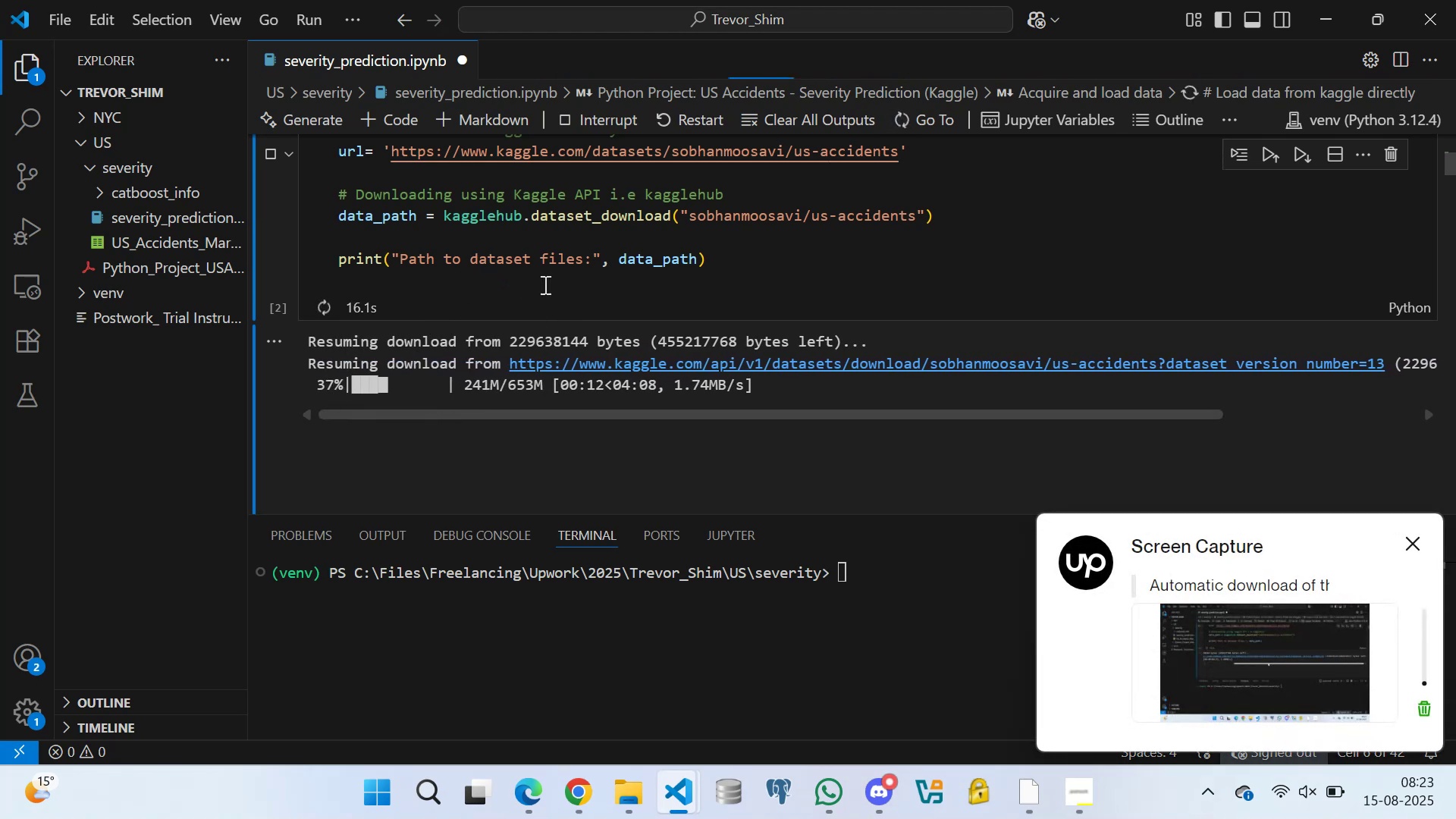 
double_click([466, 260])
 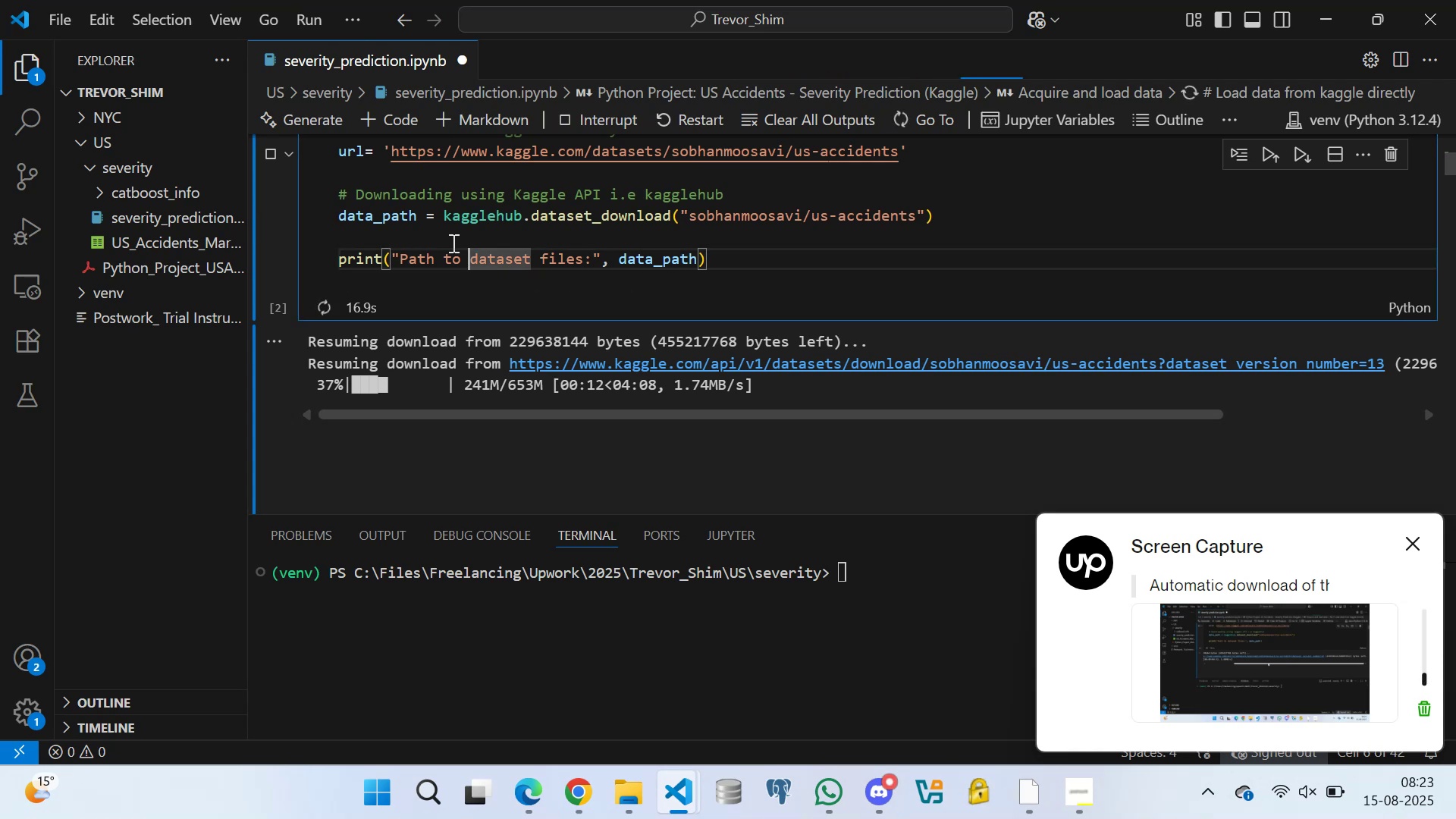 
triple_click([450, 240])
 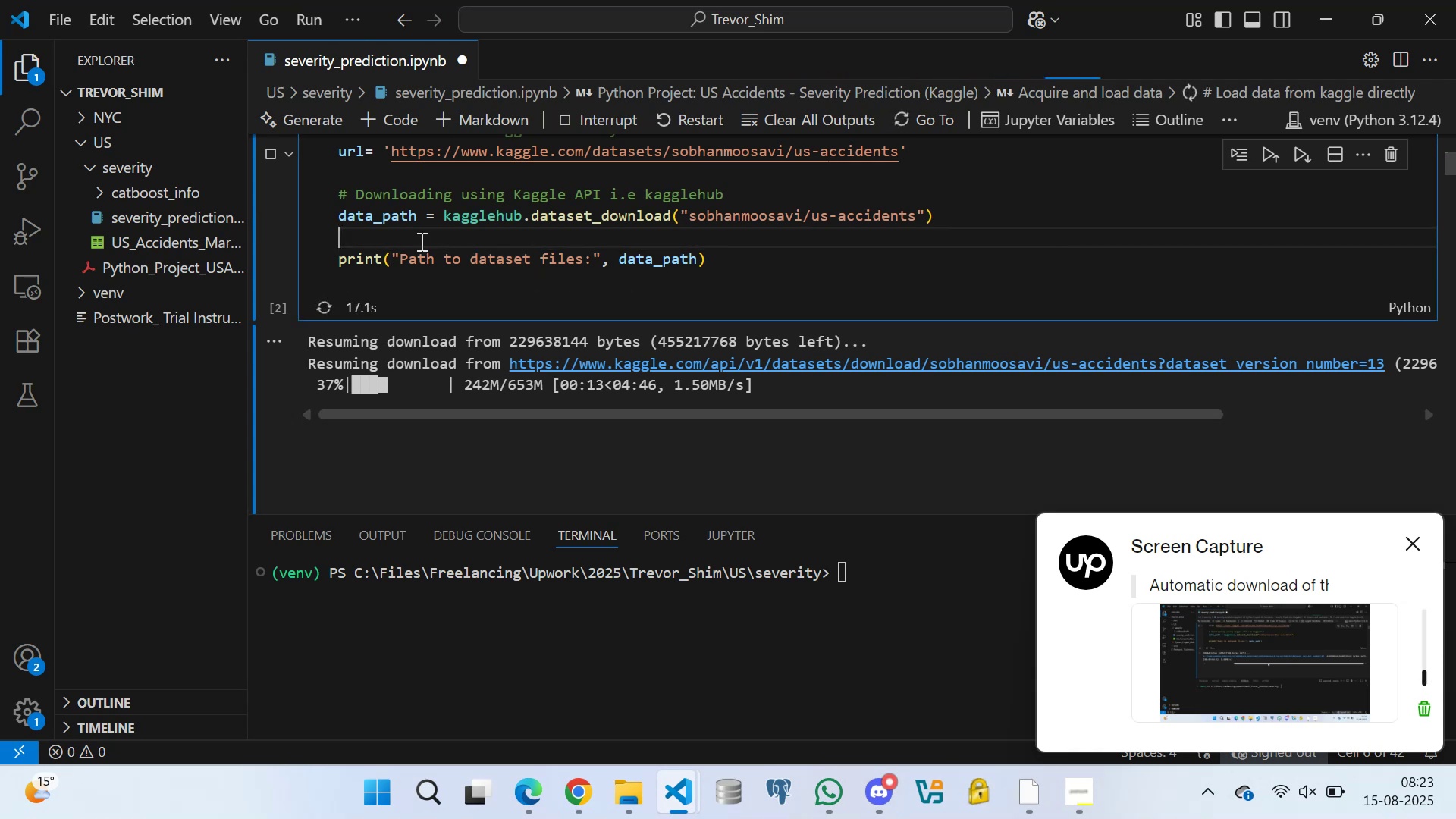 
triple_click([401, 238])
 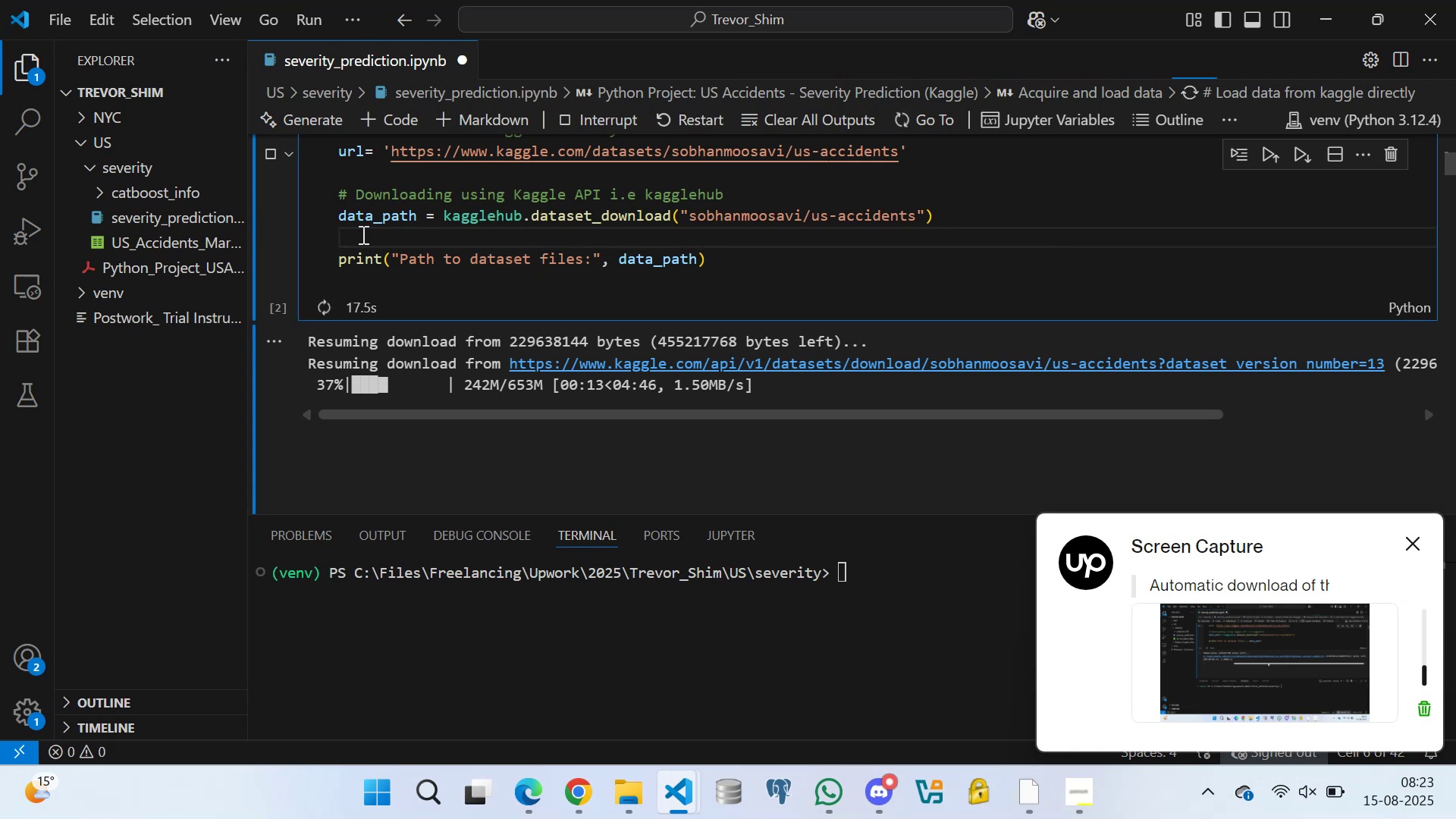 
triple_click([362, 234])
 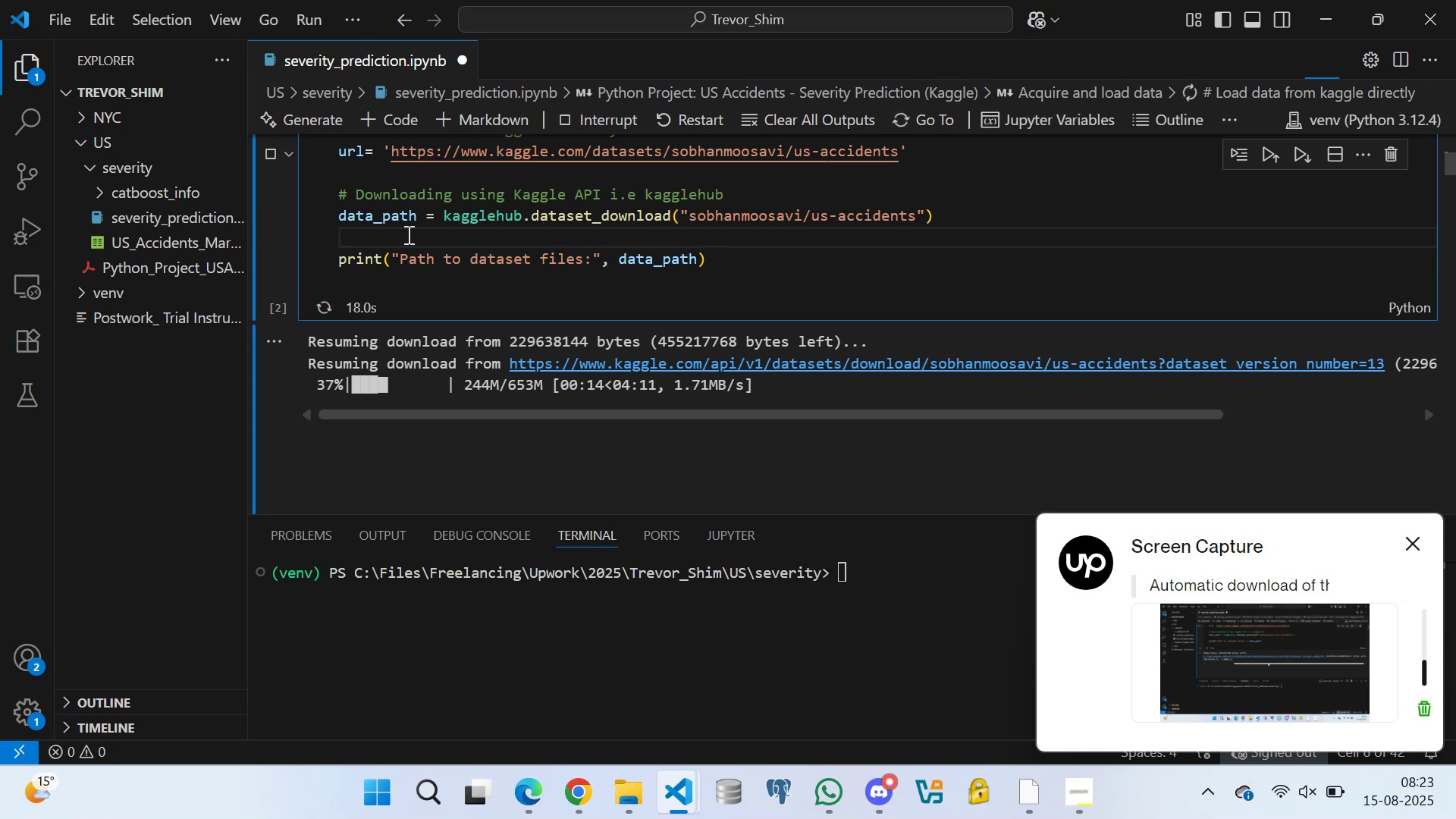 
left_click_drag(start_coordinate=[457, 240], to_coordinate=[464, 242])
 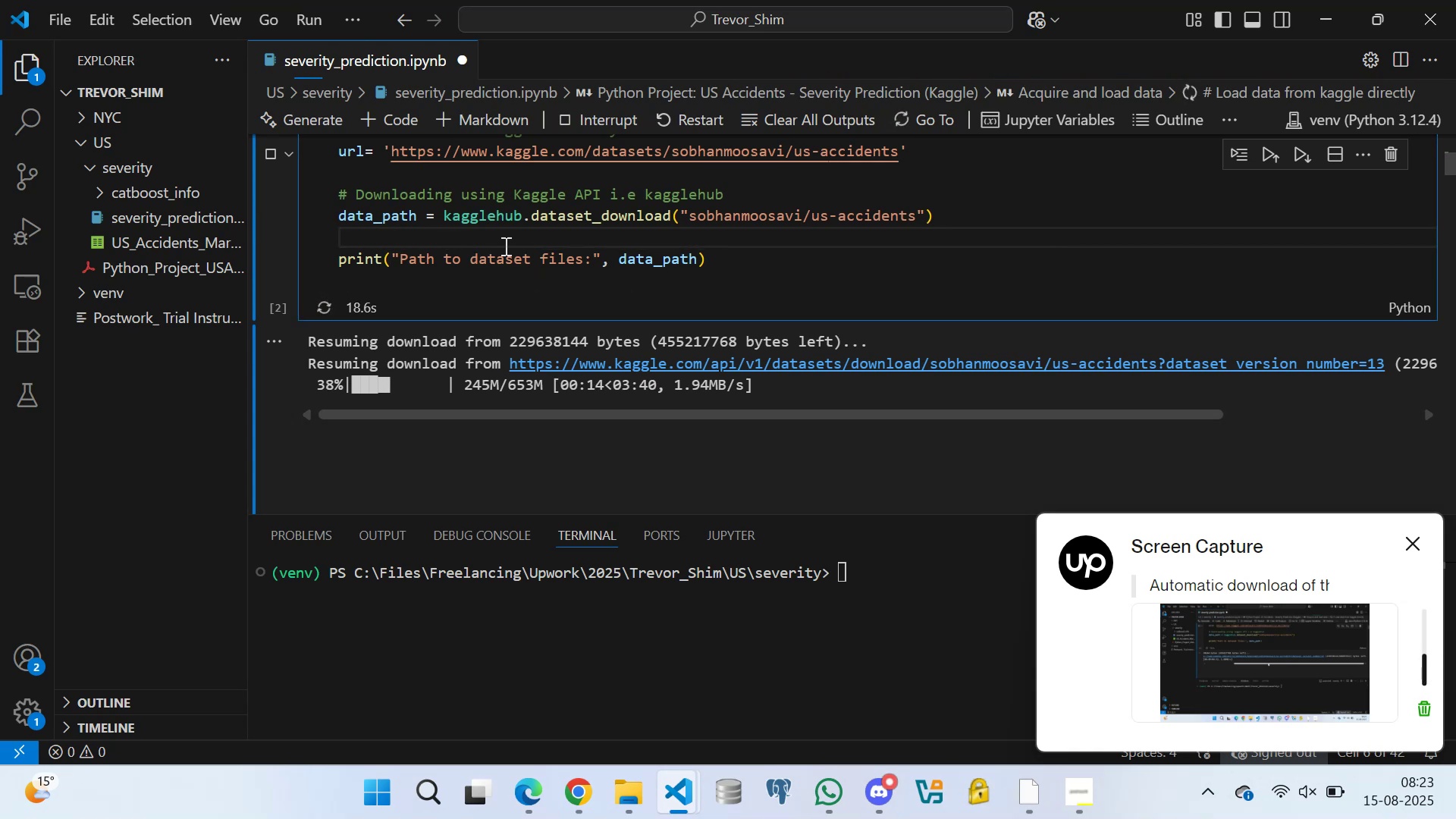 
left_click_drag(start_coordinate=[569, 248], to_coordinate=[574, 248])
 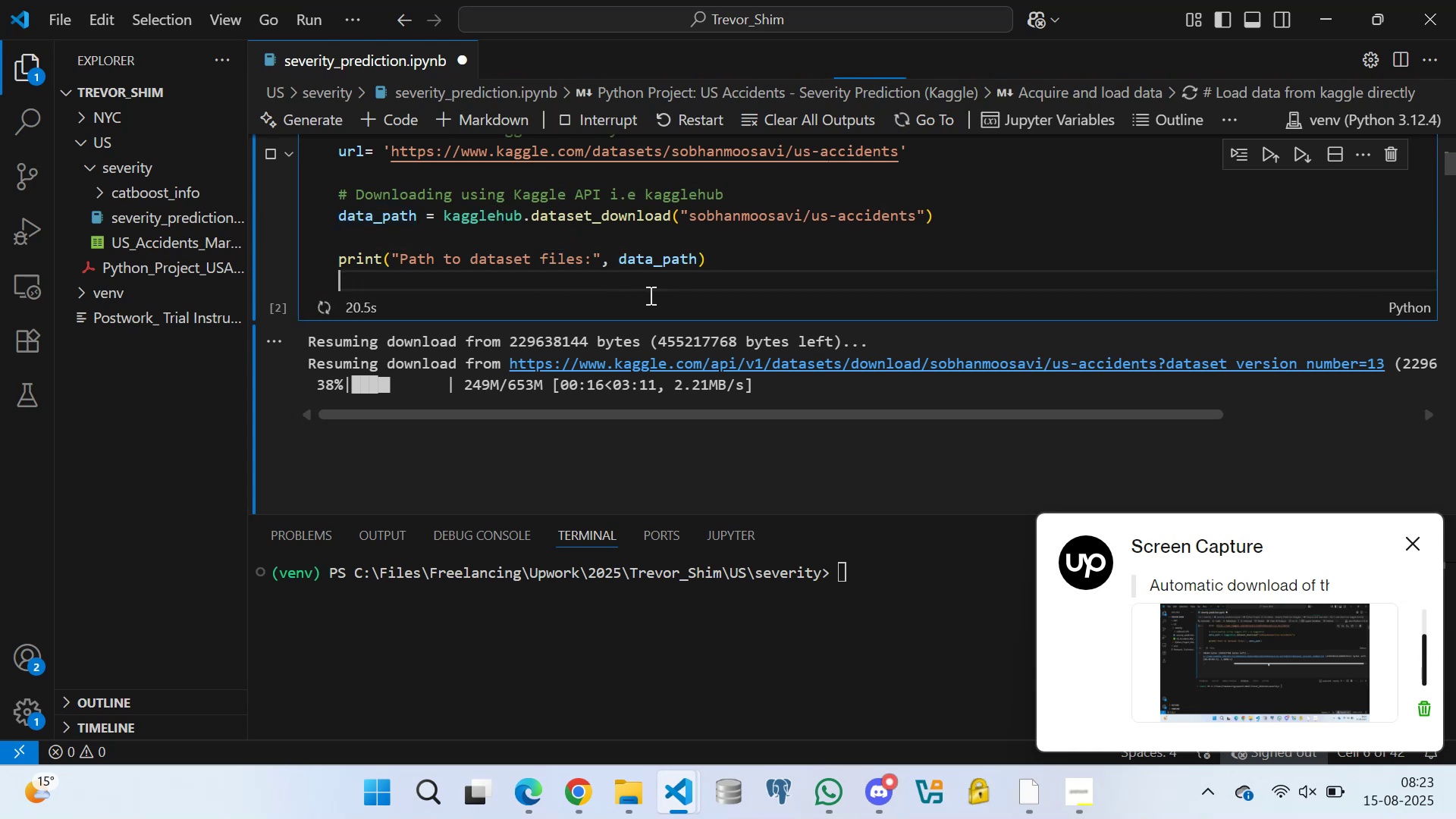 
triple_click([523, 243])
 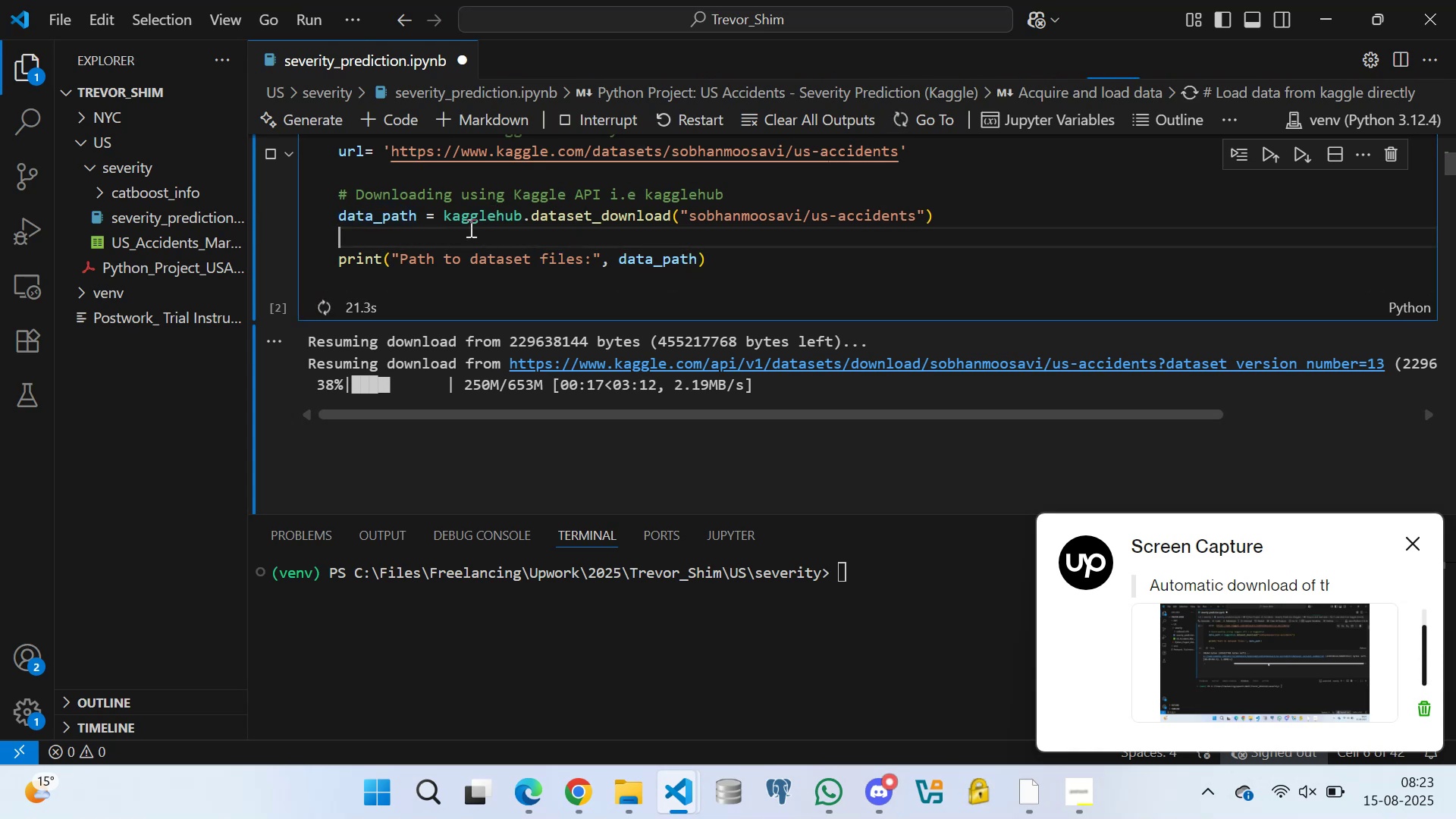 
triple_click([469, 228])
 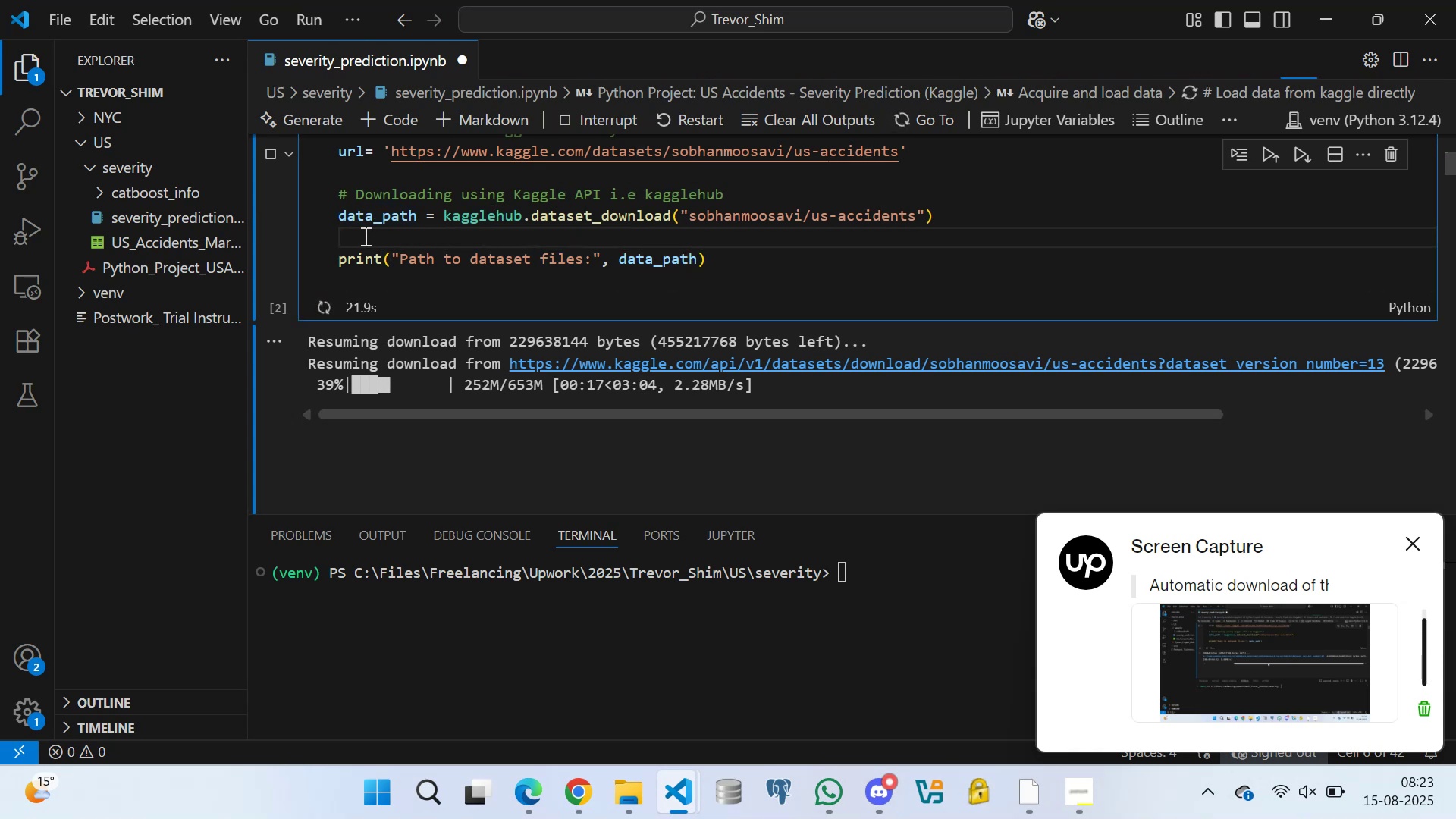 
triple_click([362, 246])
 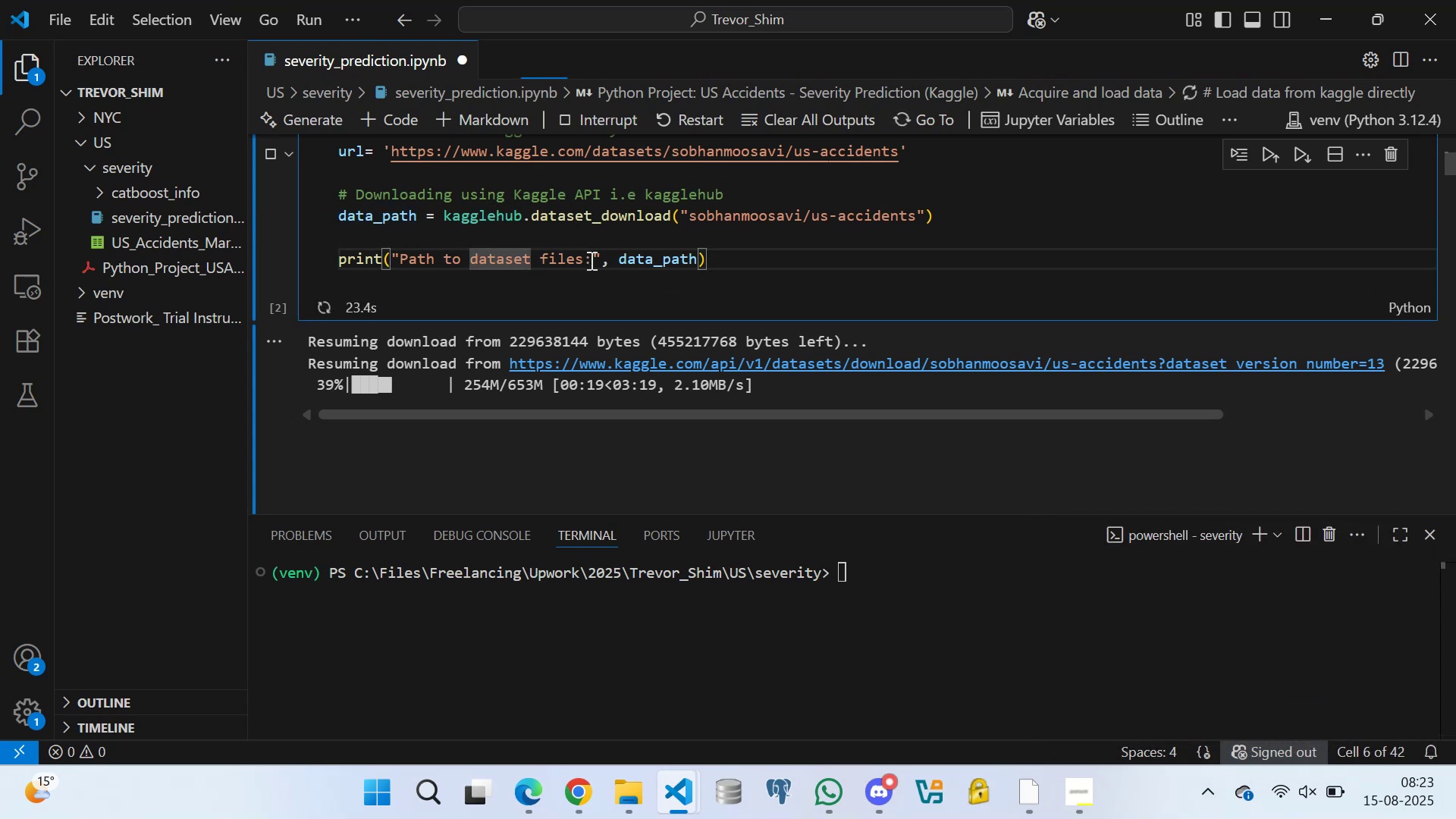 
double_click([617, 260])
 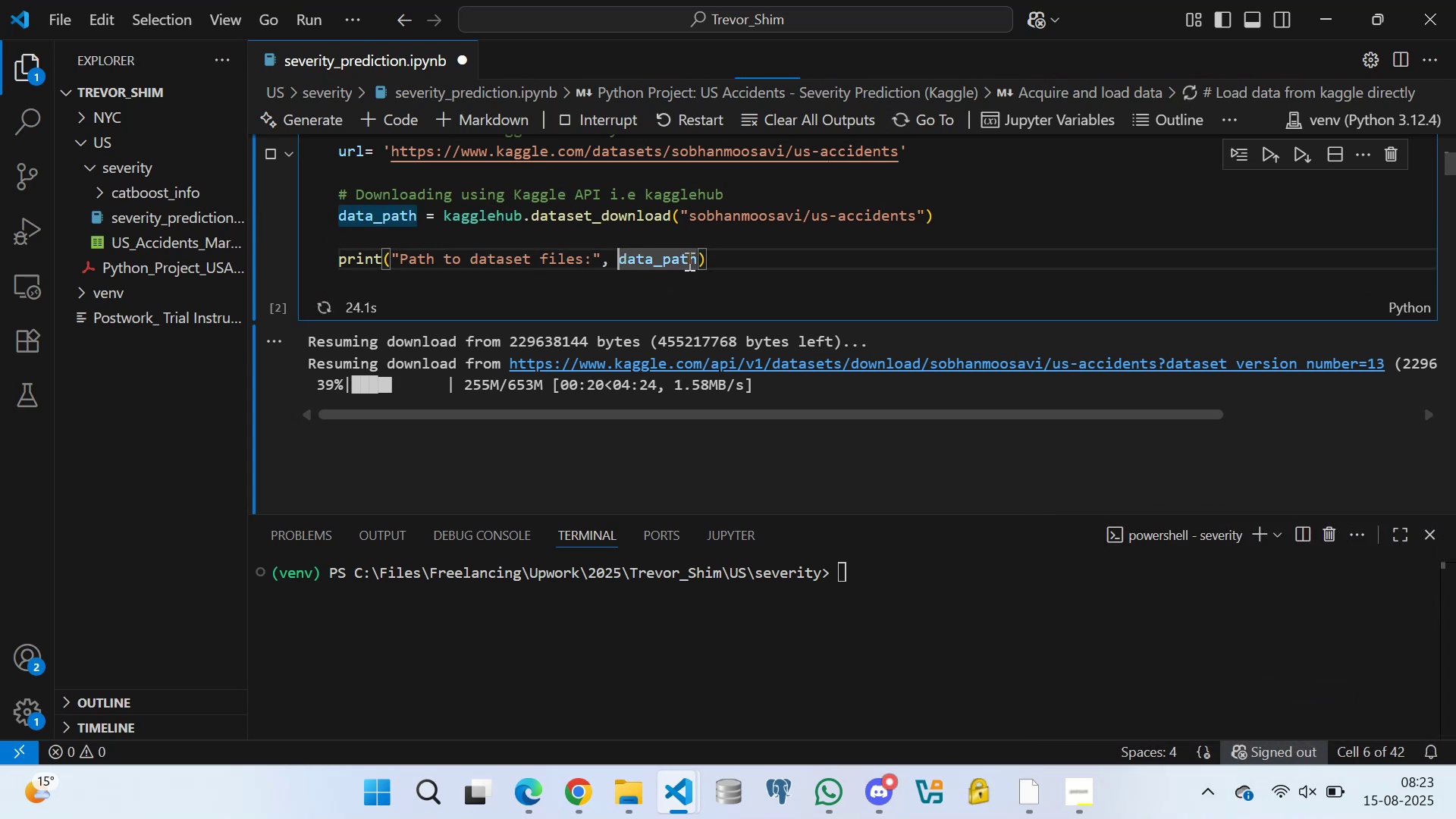 
triple_click([701, 259])
 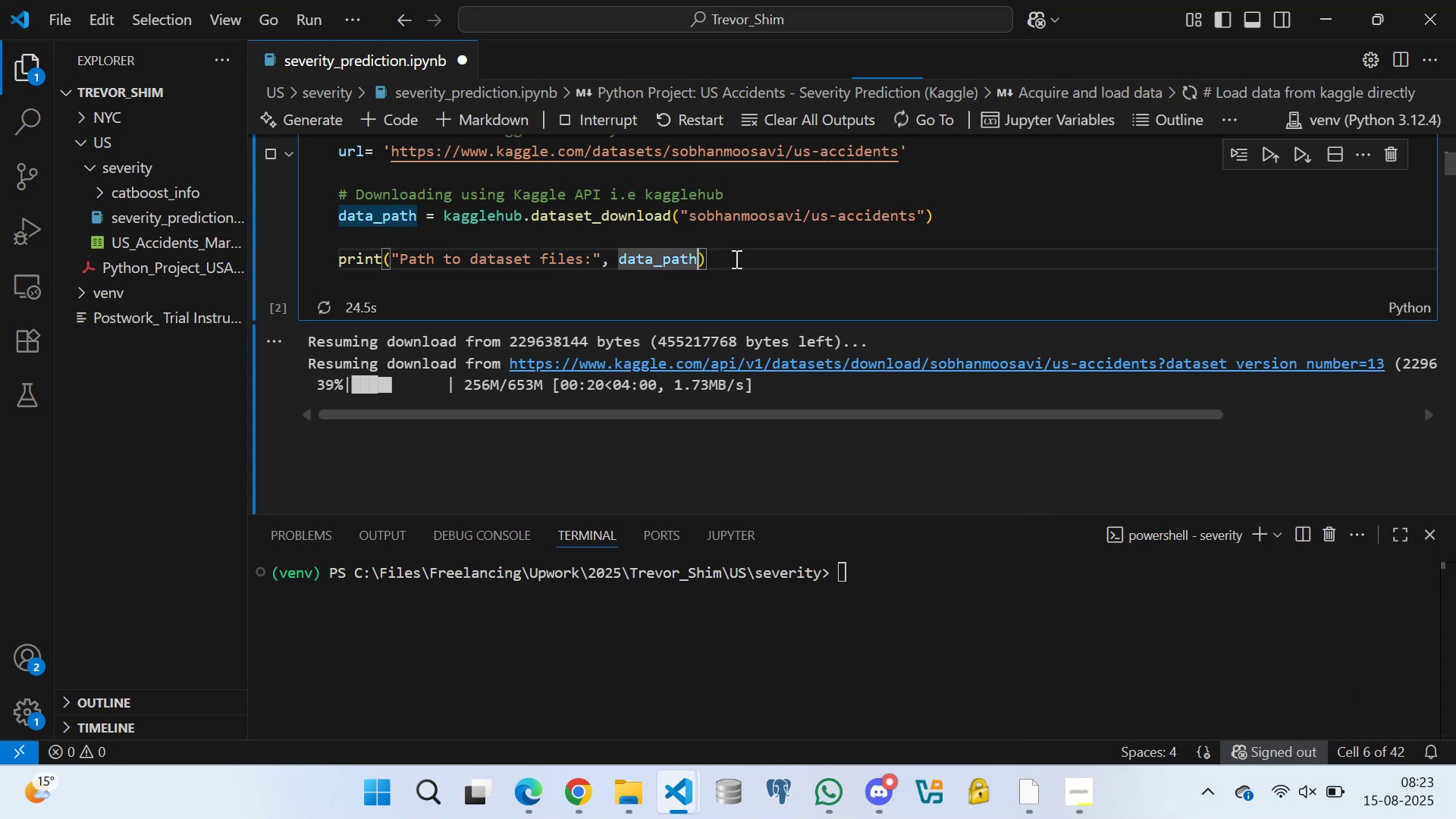 
triple_click([740, 256])
 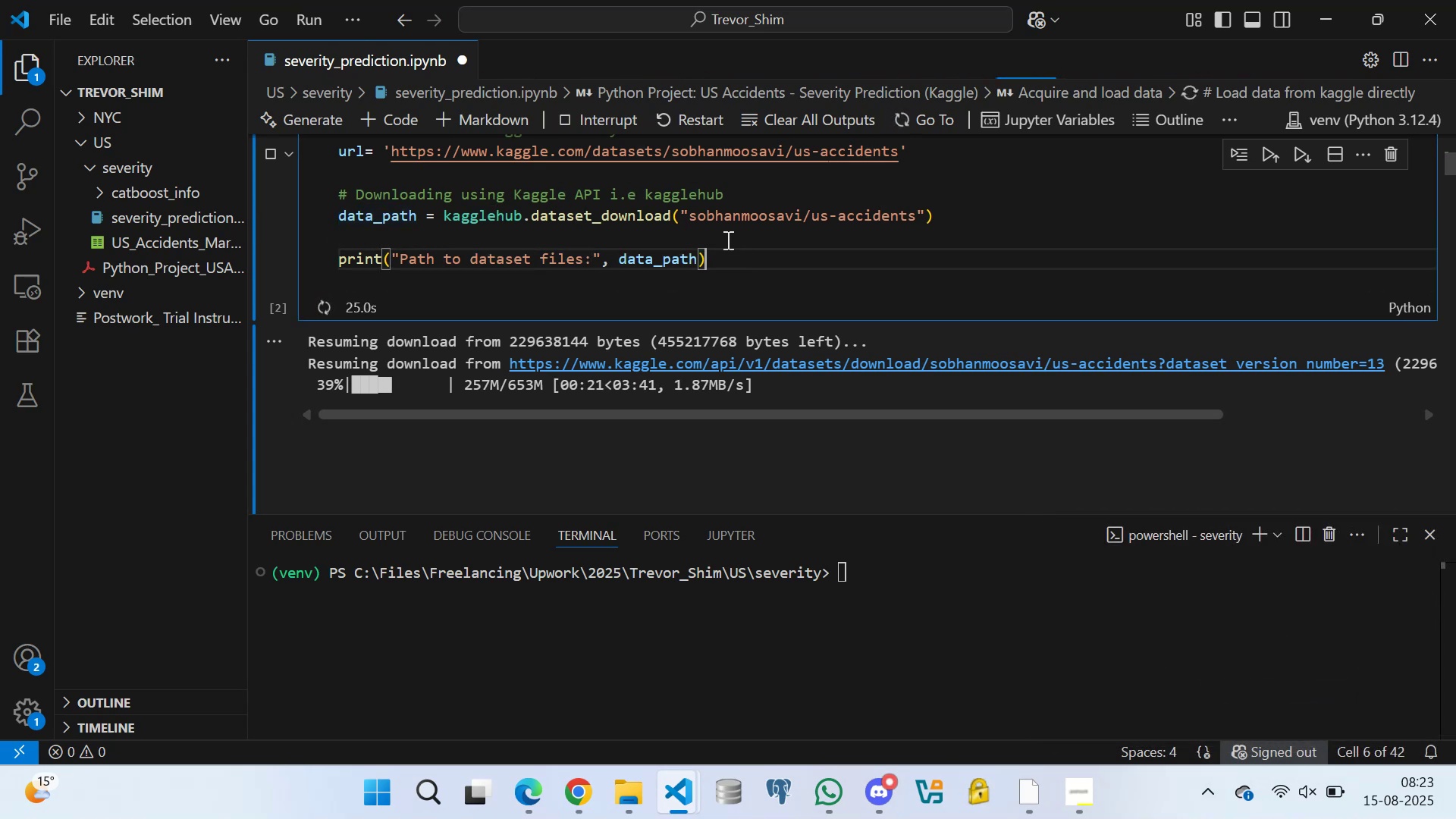 
triple_click([721, 234])
 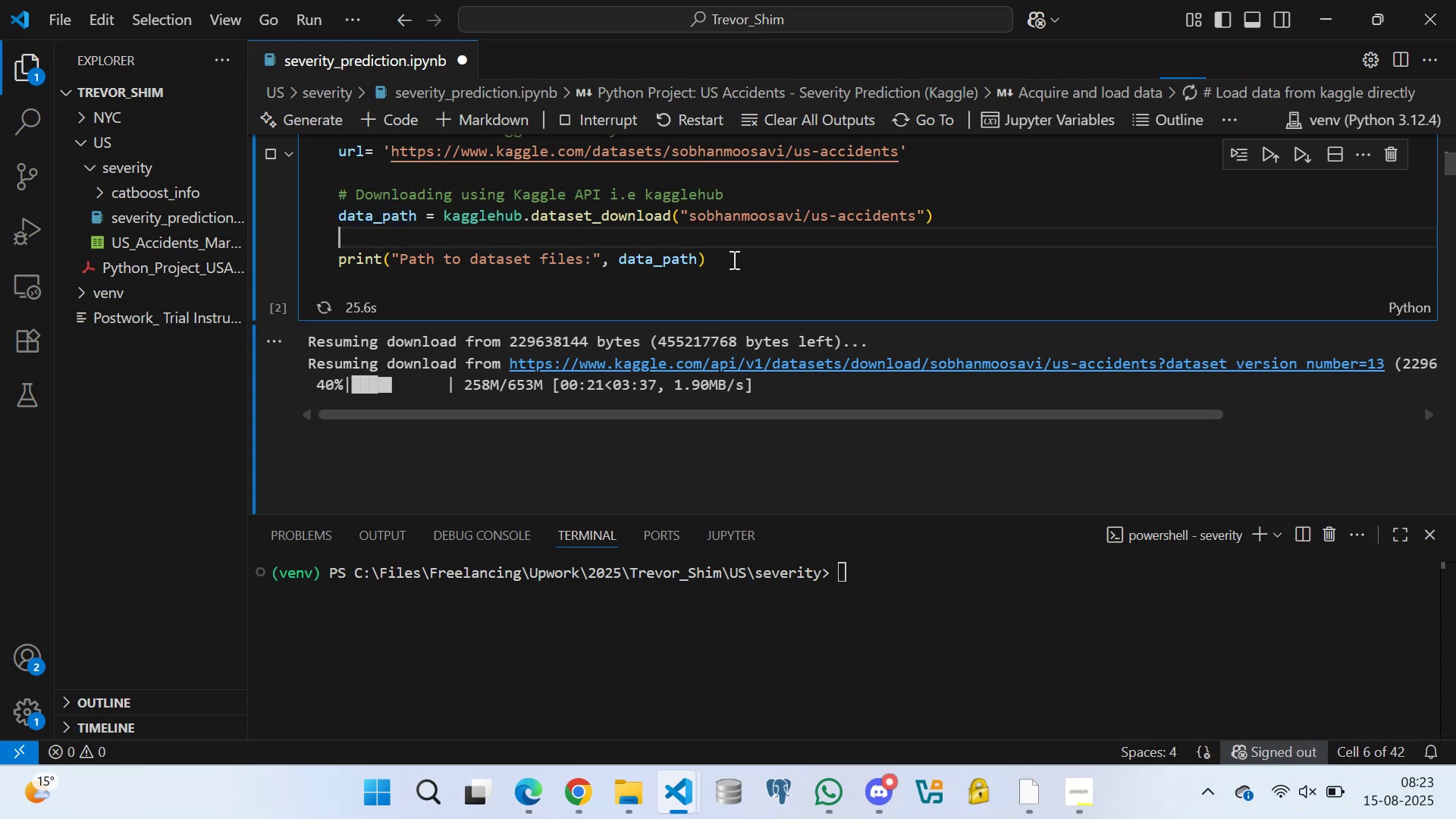 
left_click([733, 259])
 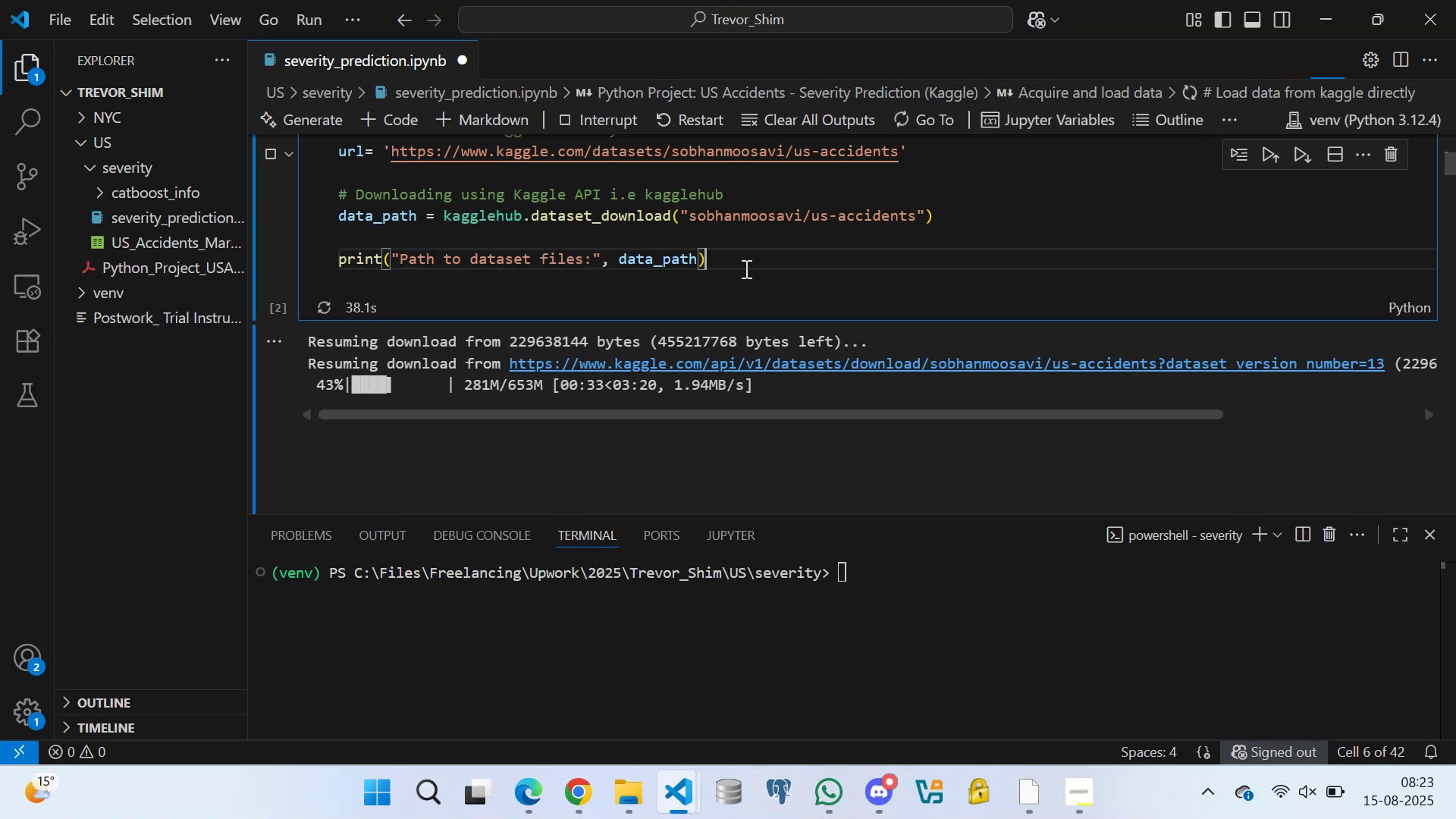 
wait(17.37)
 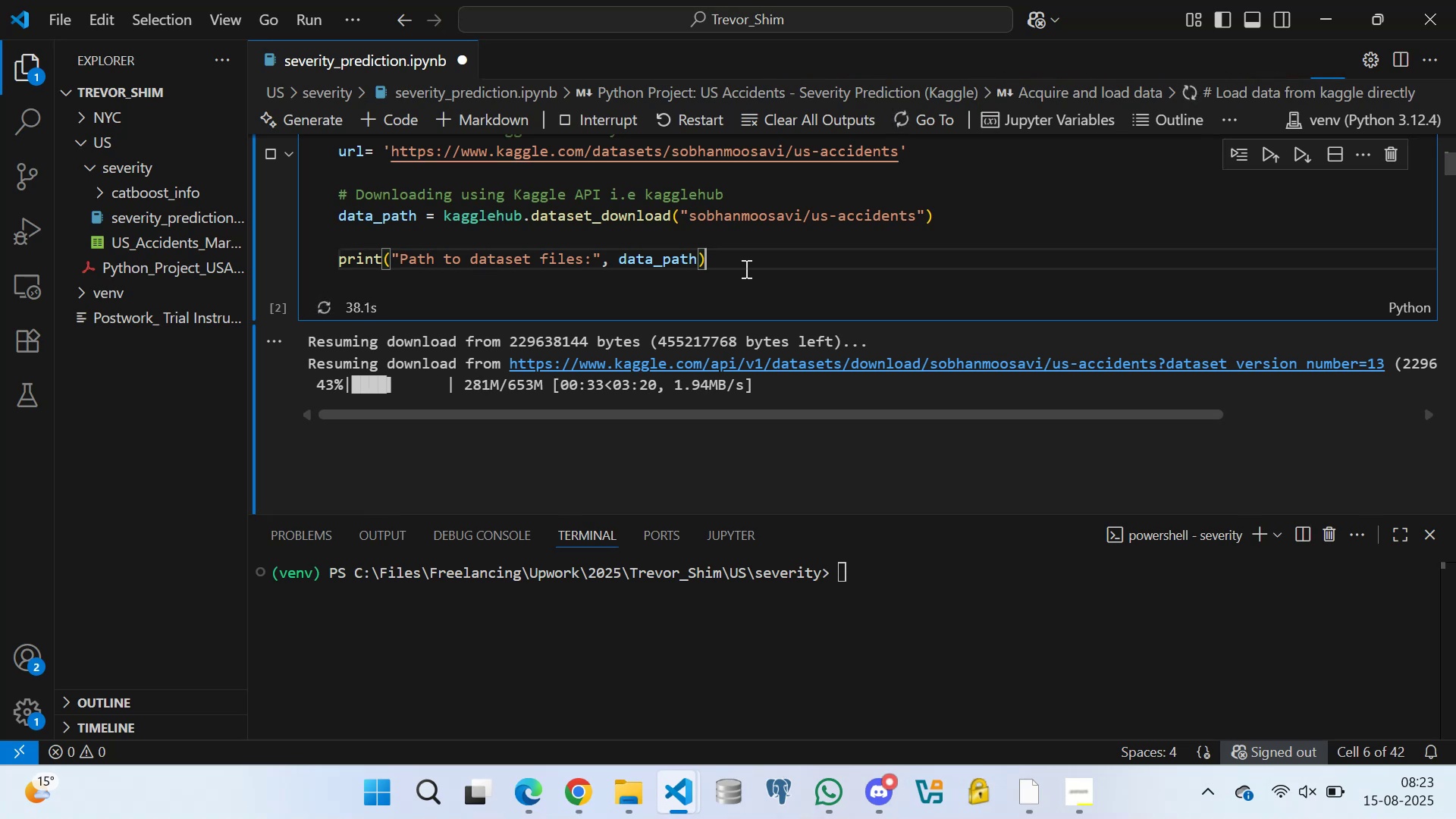 
left_click([423, 236])
 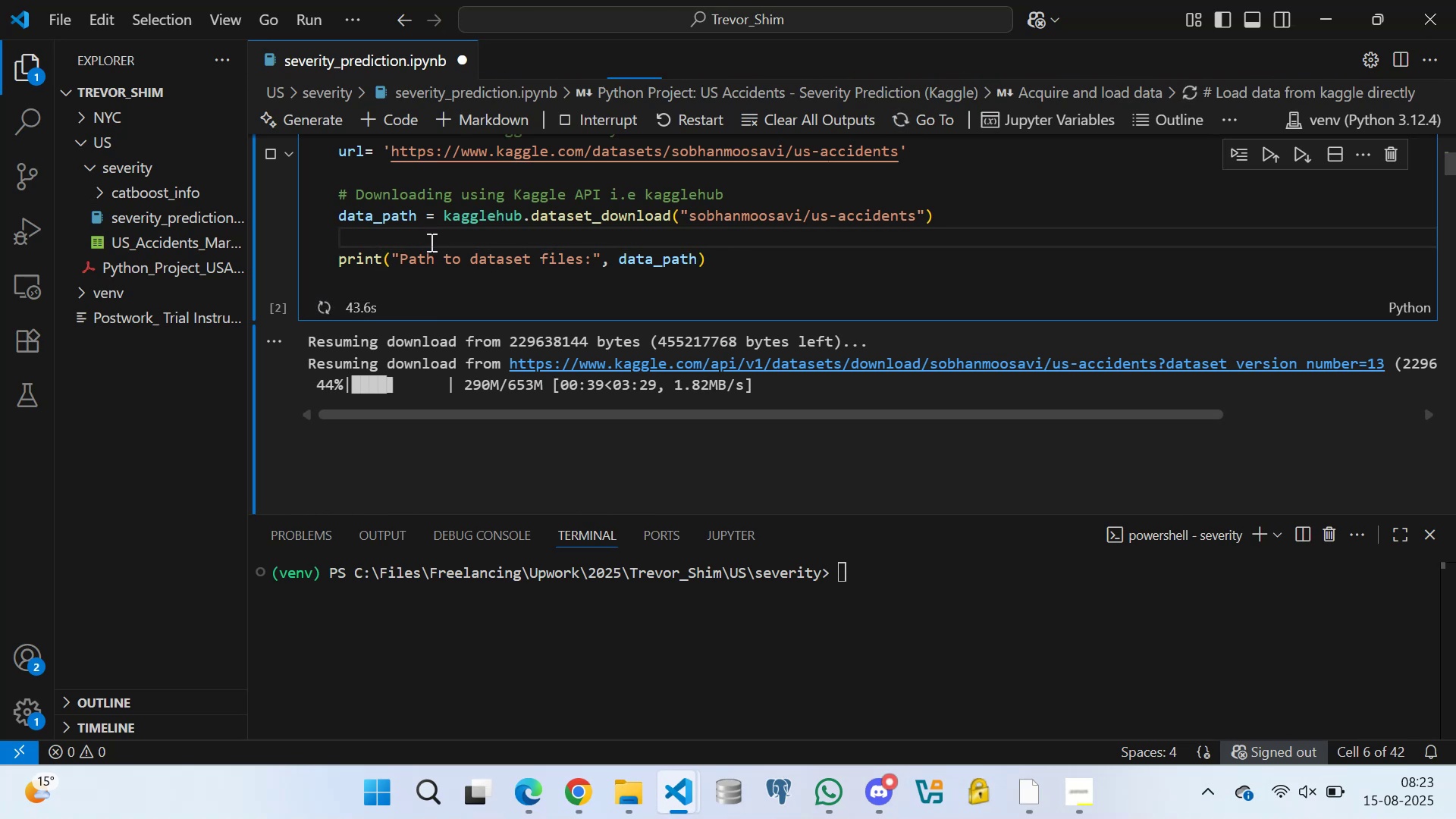 
scroll: coordinate [444, 262], scroll_direction: down, amount: 1.0
 